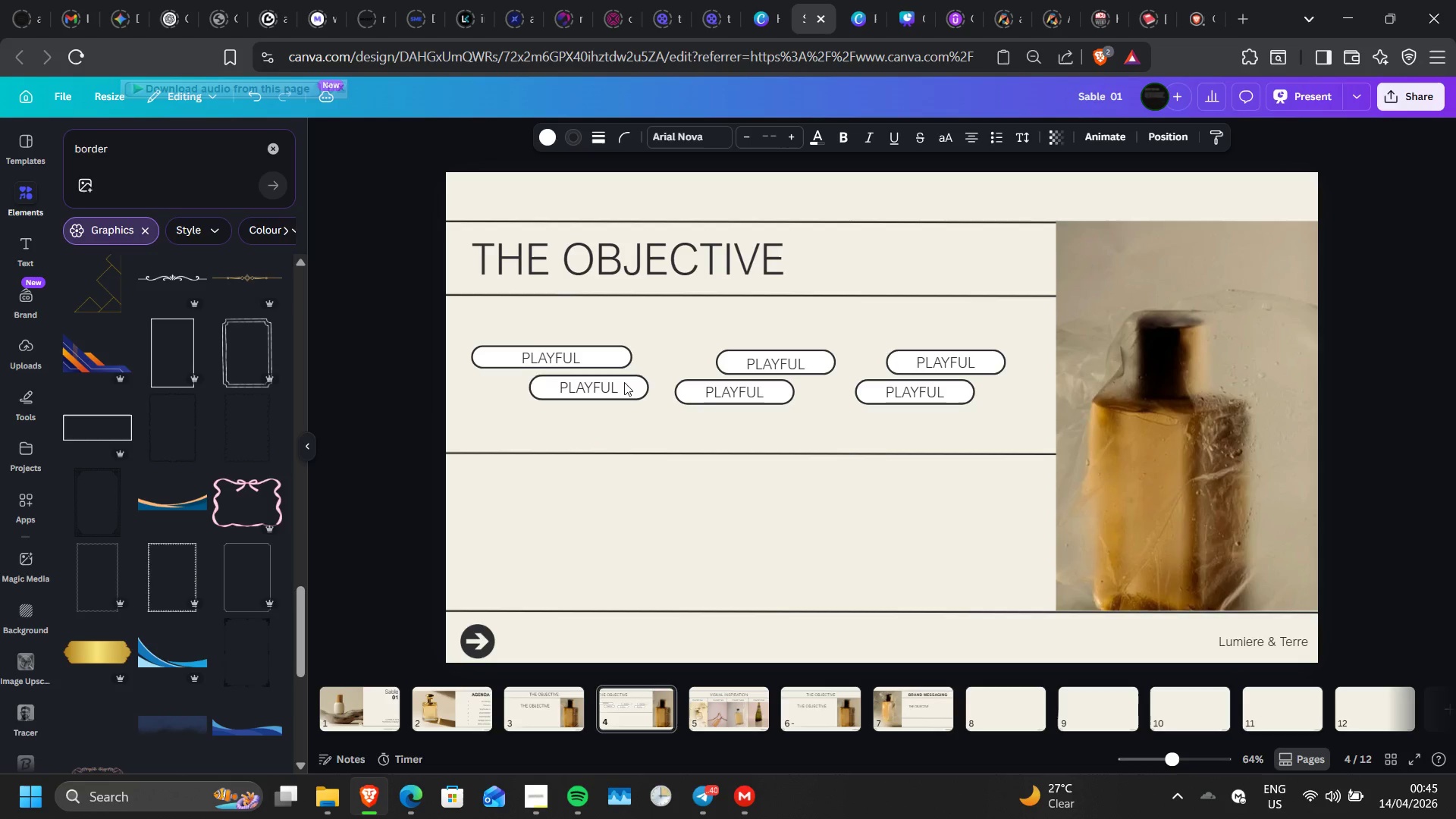 
key(ArrowDown)
 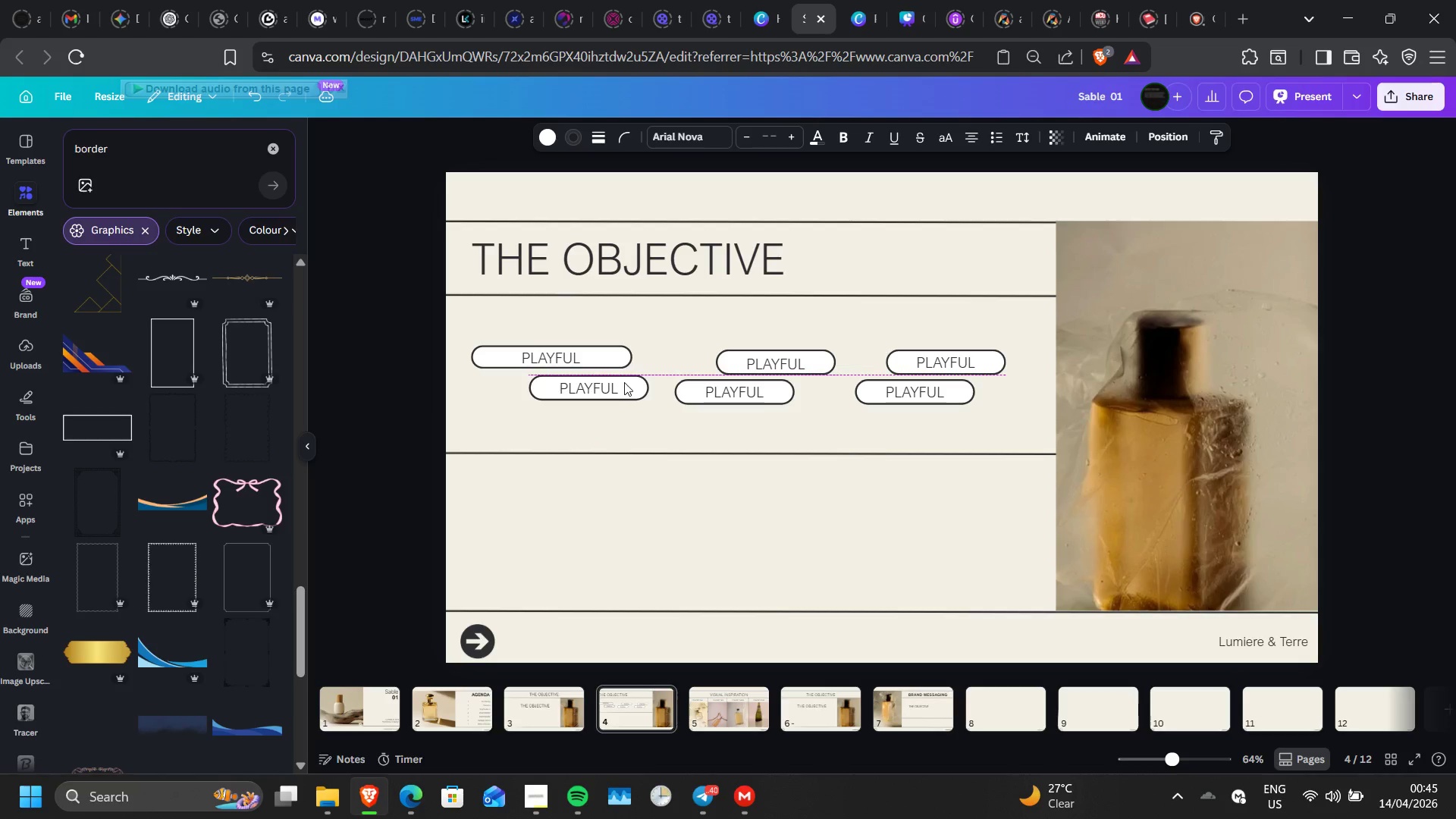 
key(ArrowDown)
 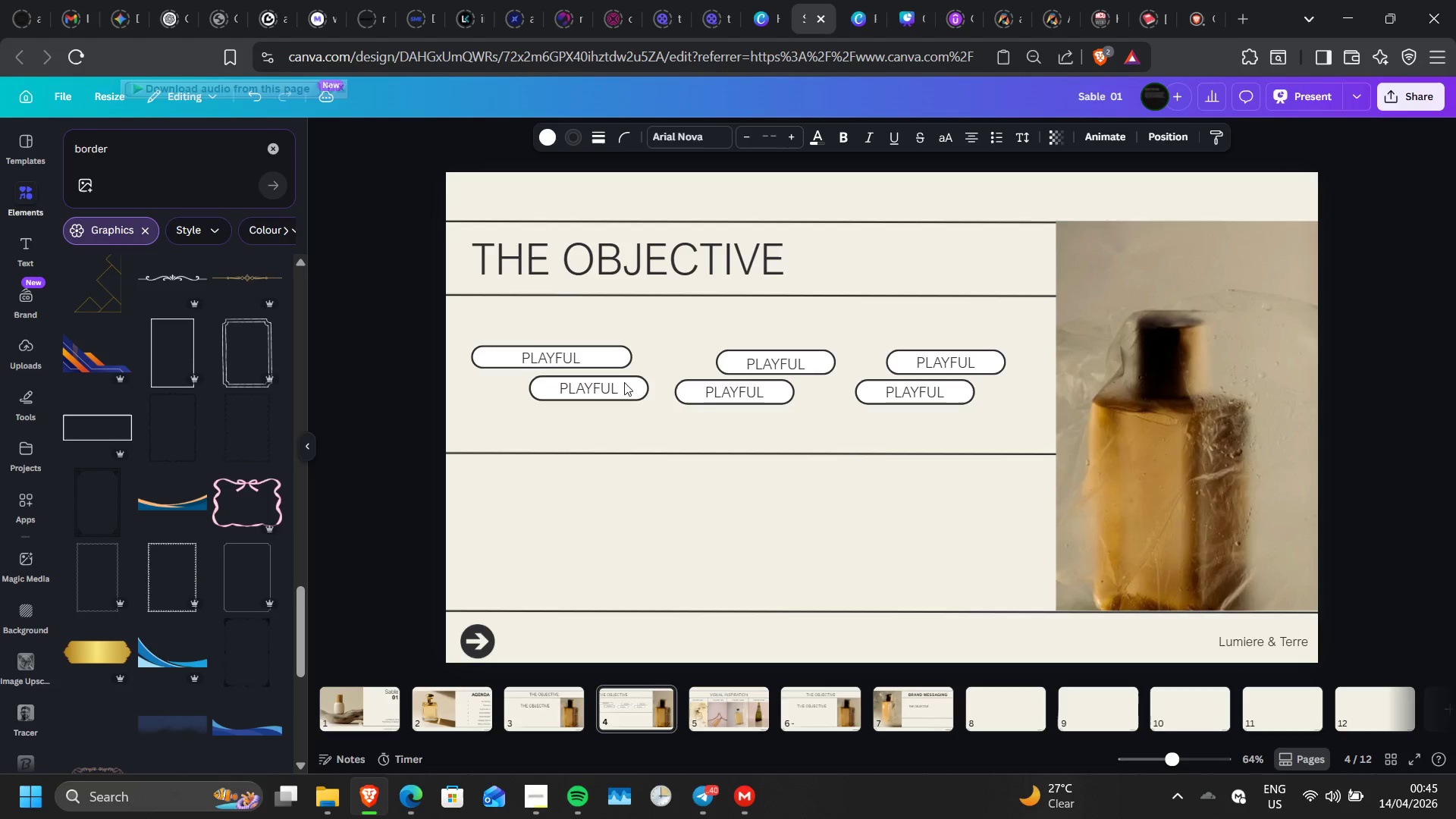 
key(ArrowUp)
 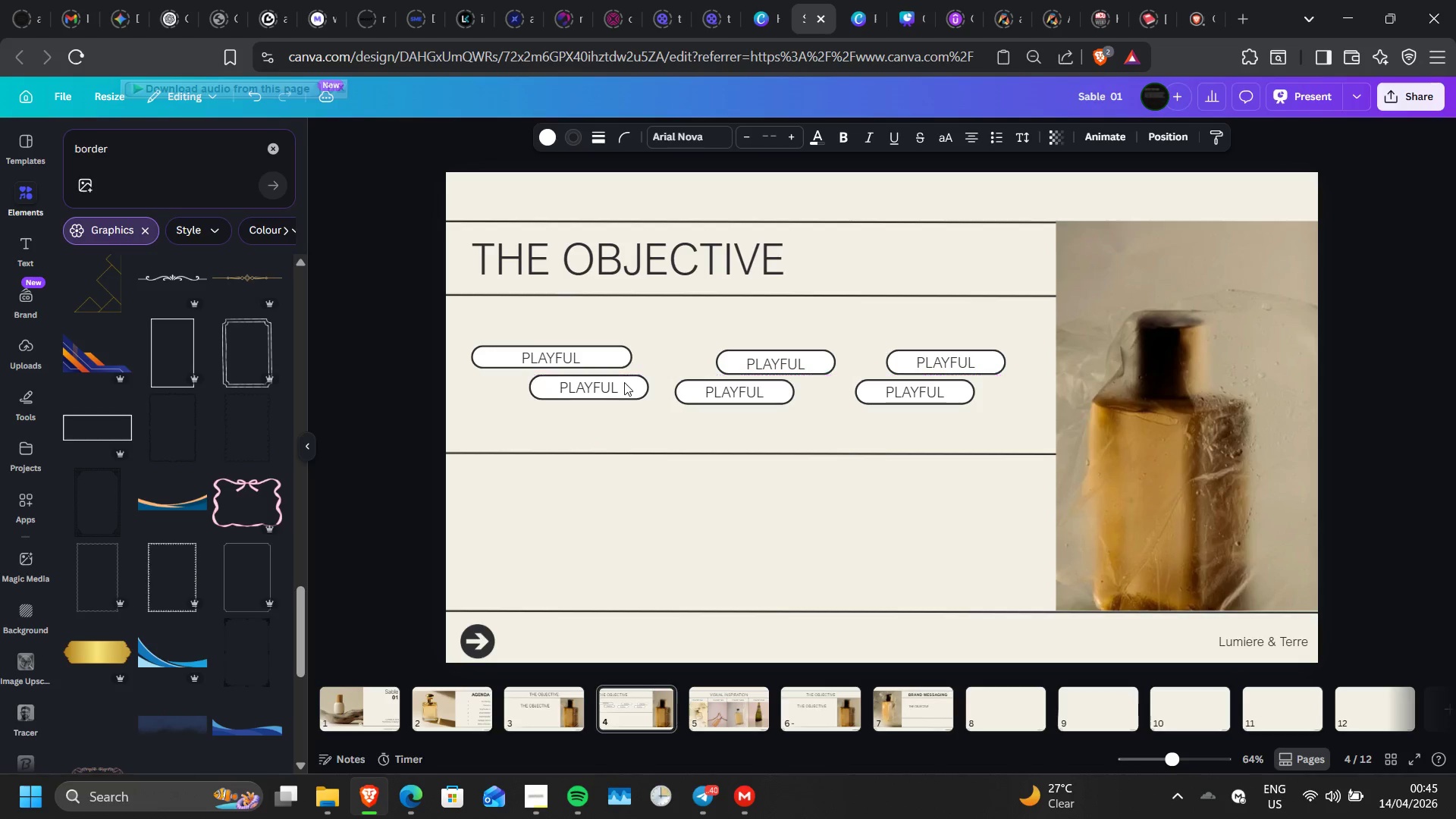 
key(ArrowUp)
 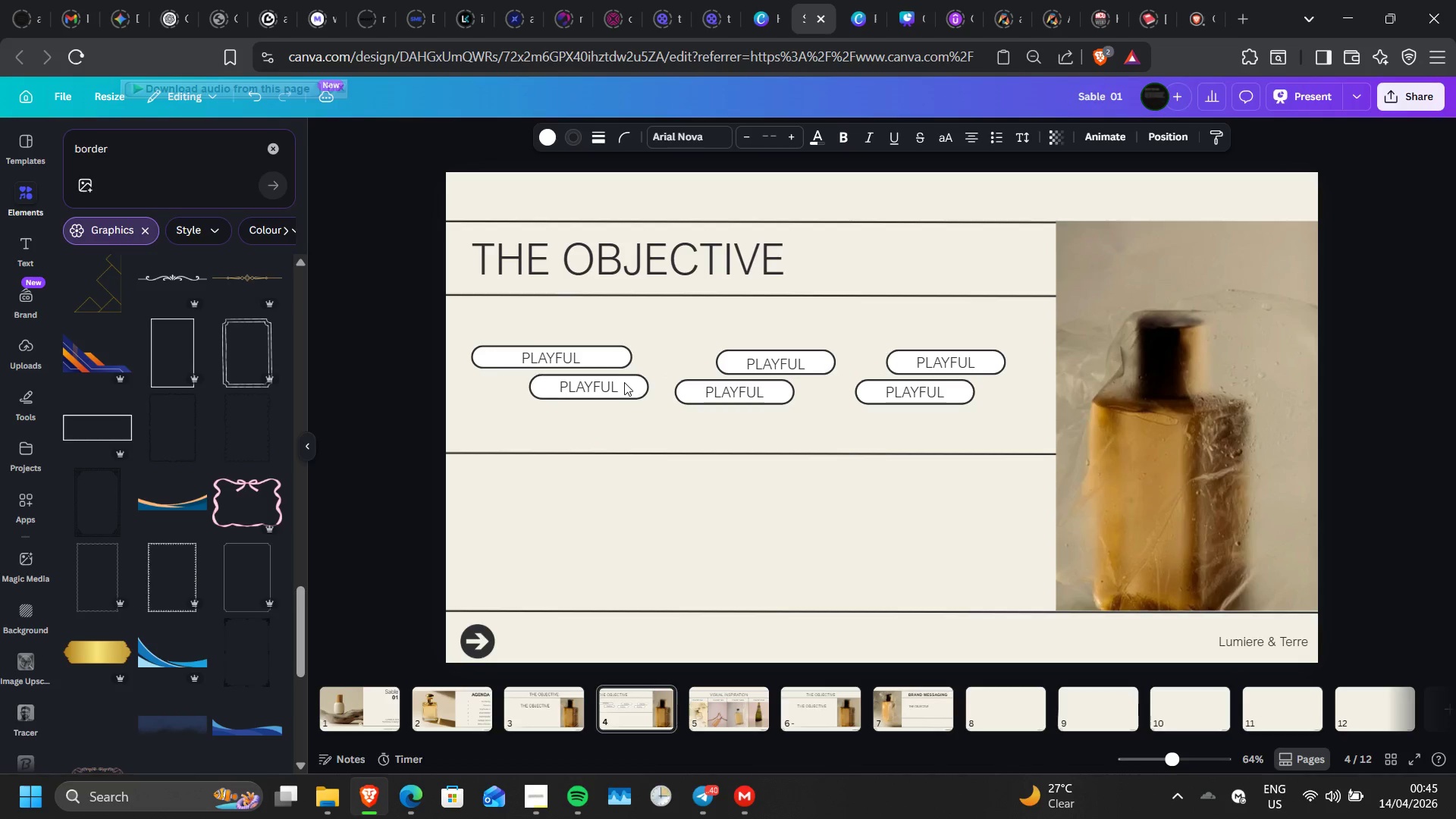 
key(ArrowUp)
 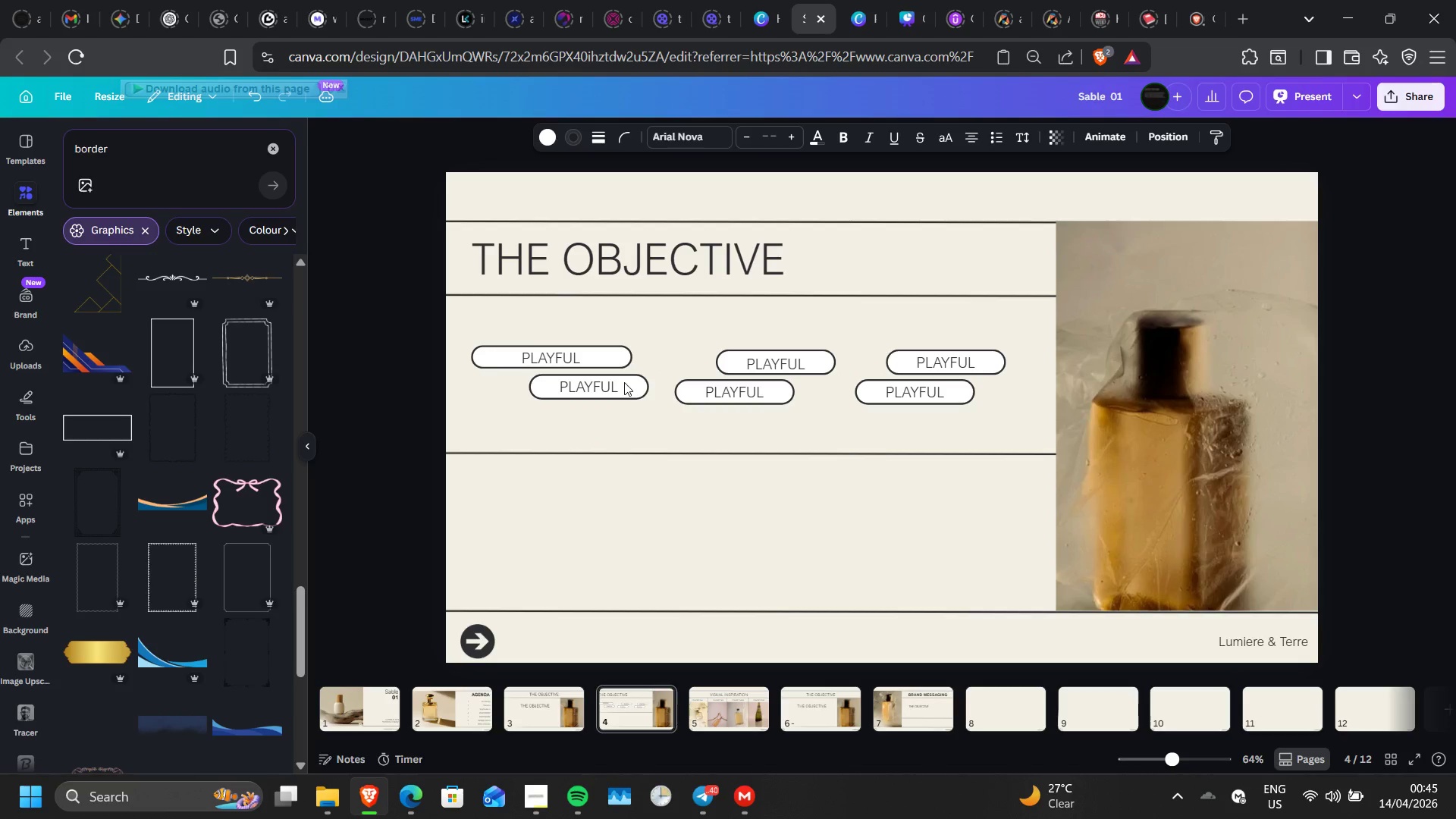 
key(ArrowUp)
 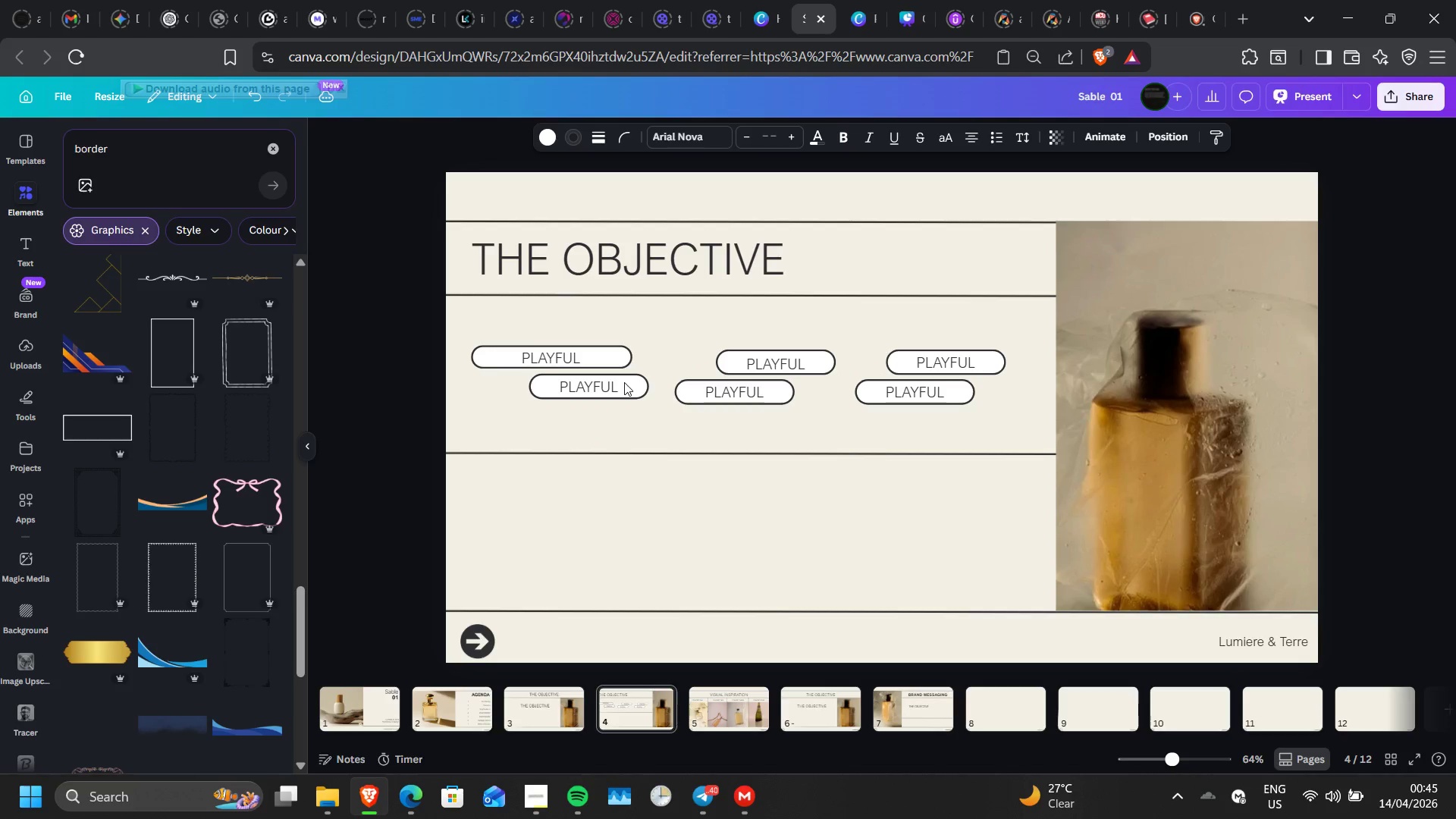 
key(ArrowUp)
 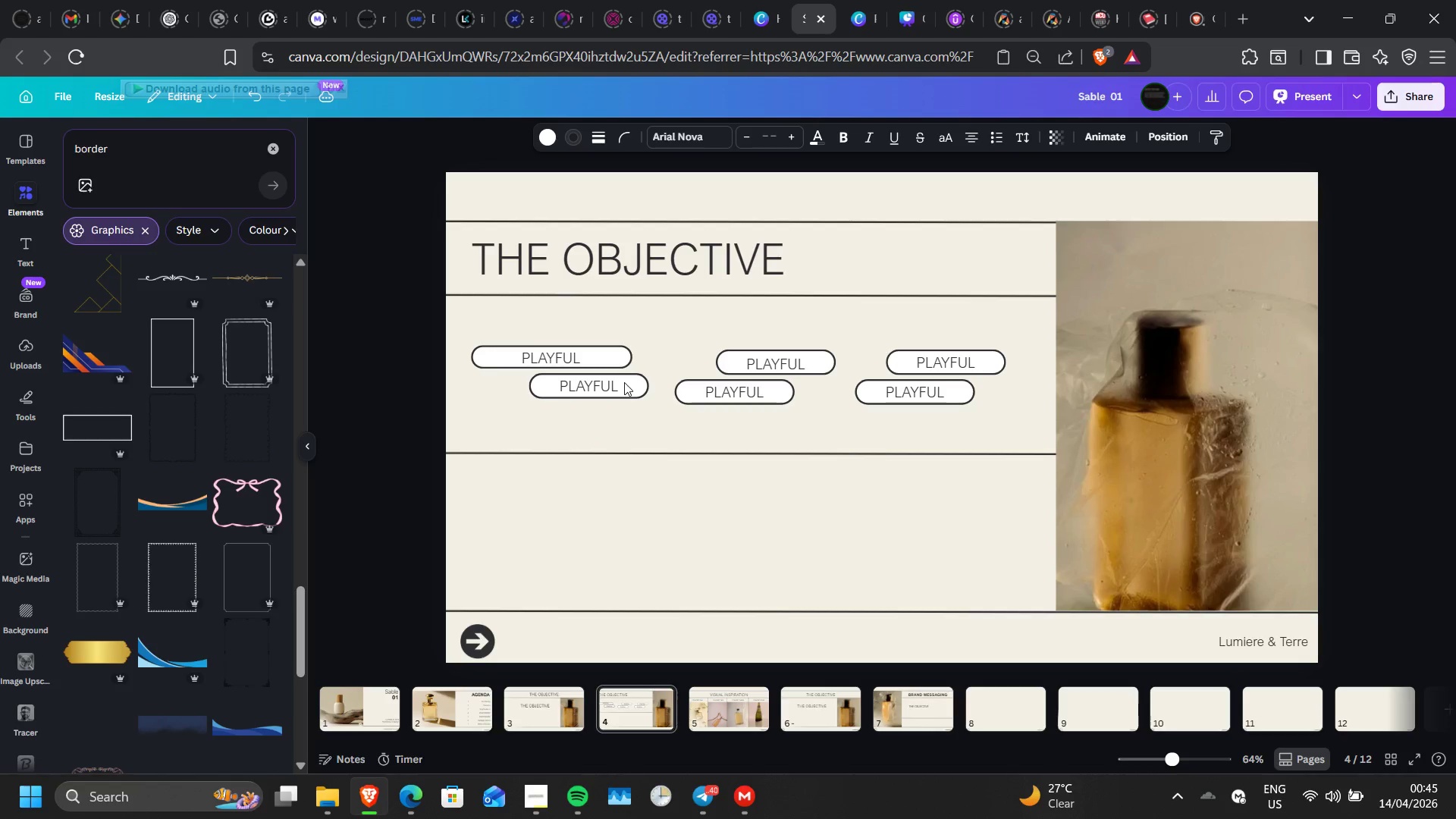 
key(ArrowUp)
 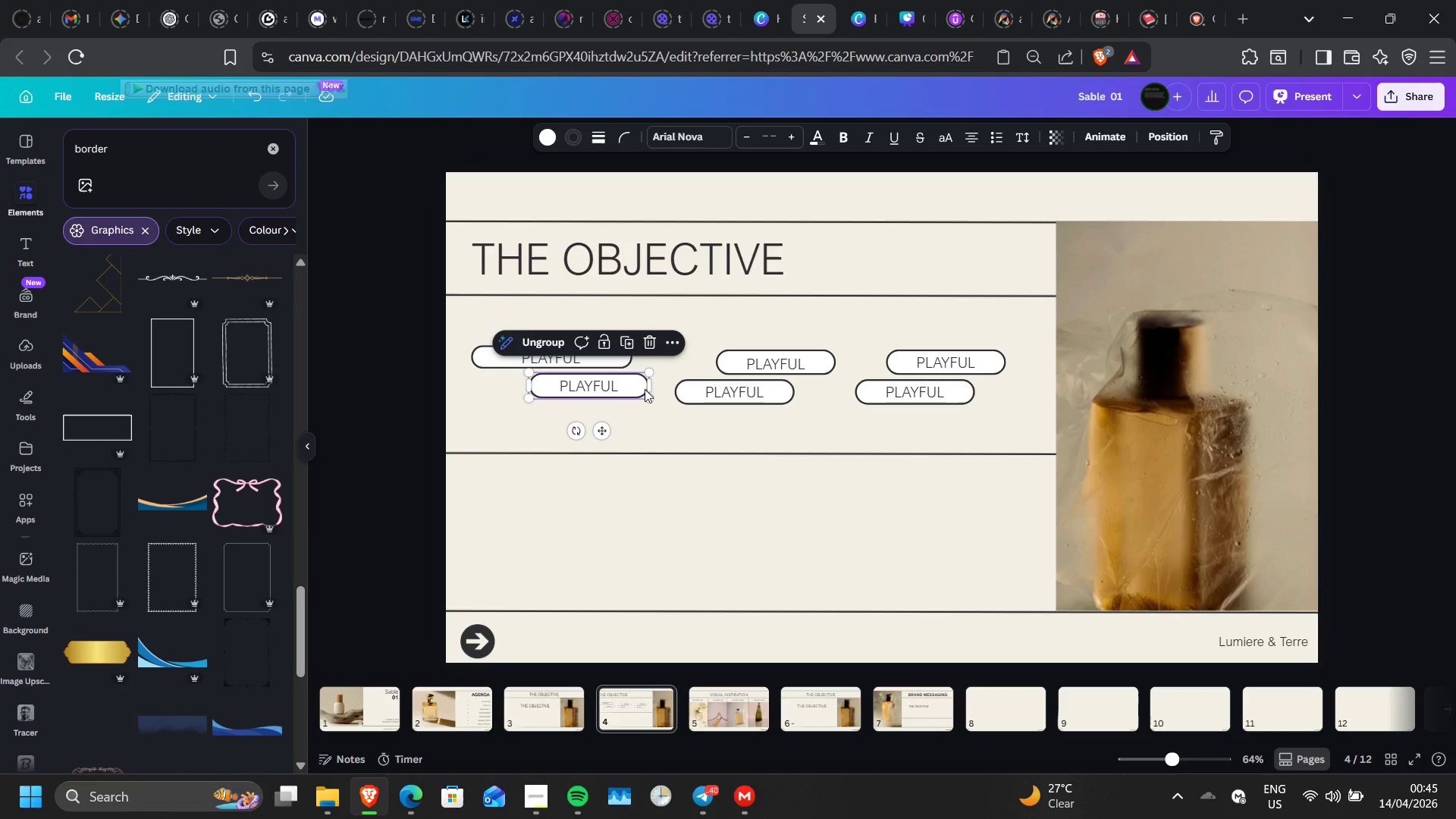 
left_click([709, 416])
 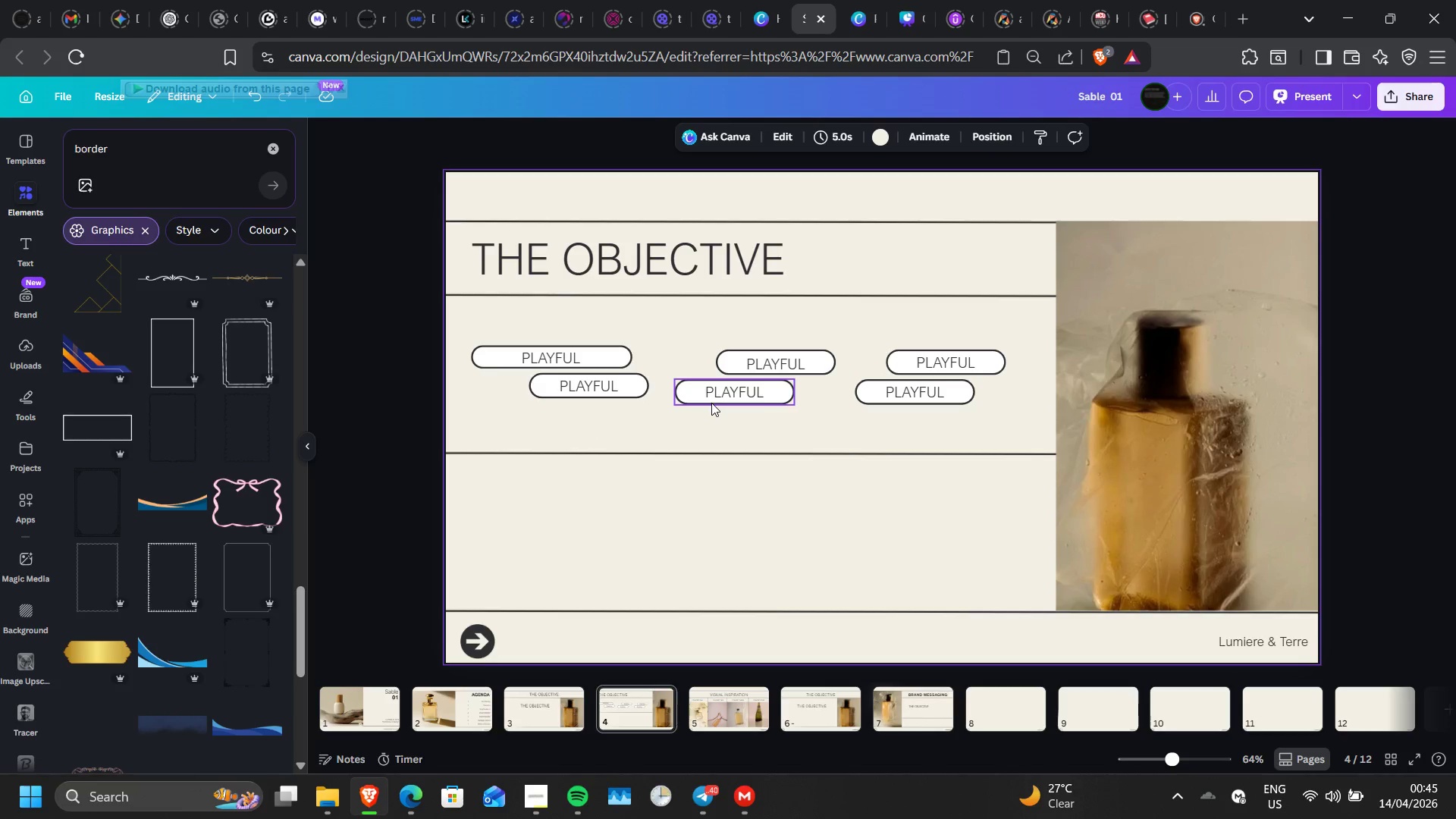 
left_click([711, 403])
 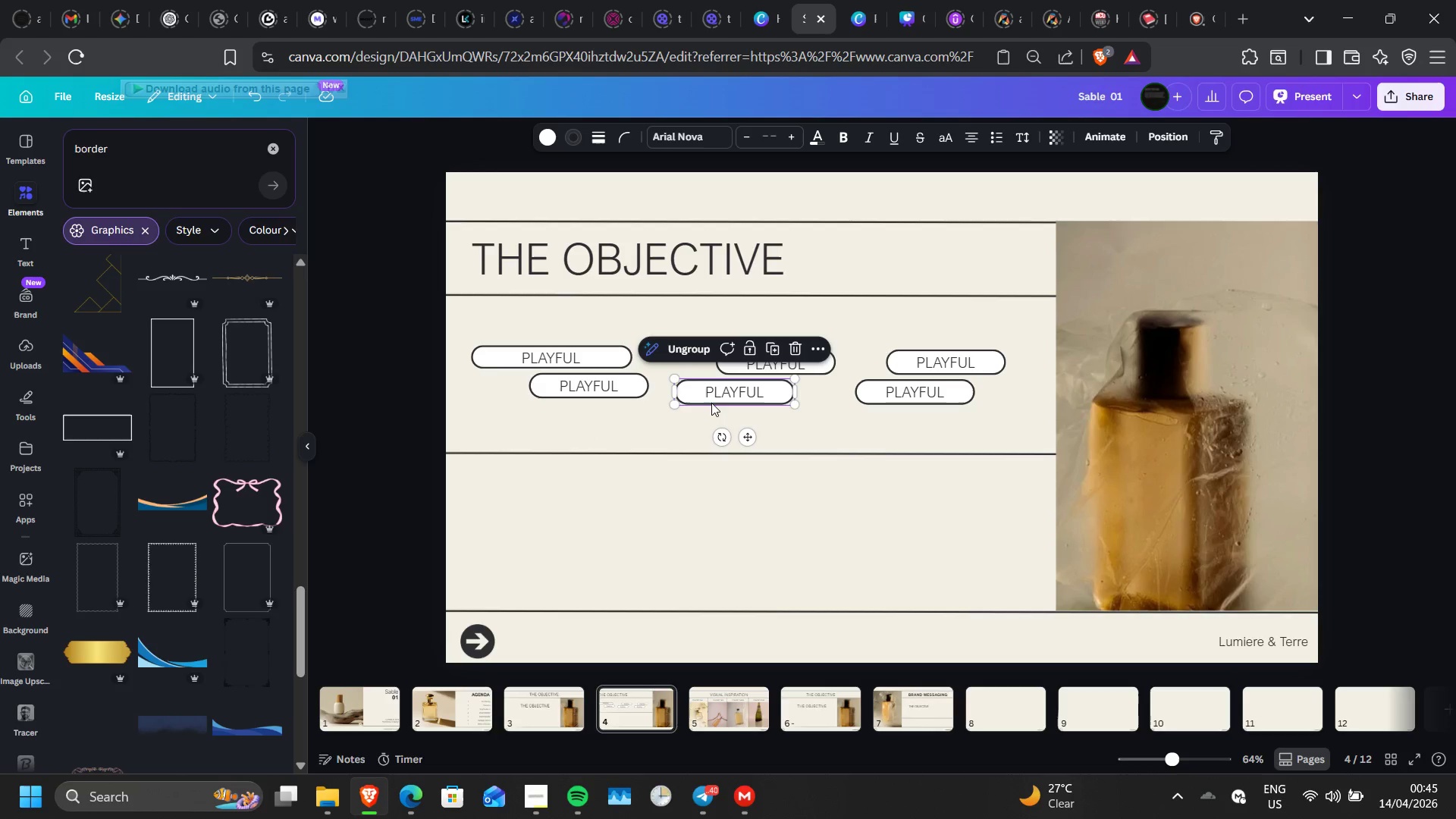 
key(ArrowUp)
 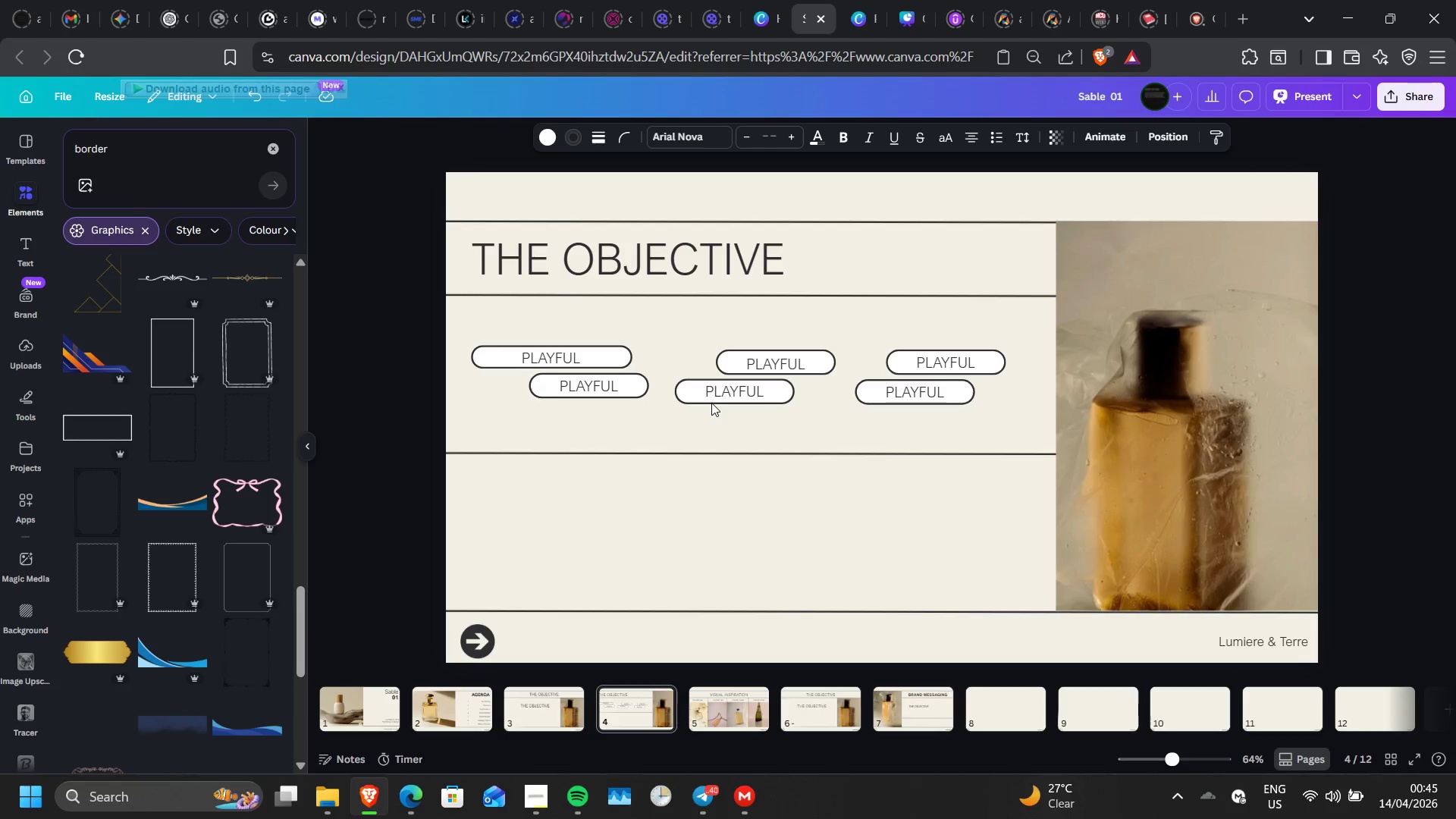 
key(ArrowUp)
 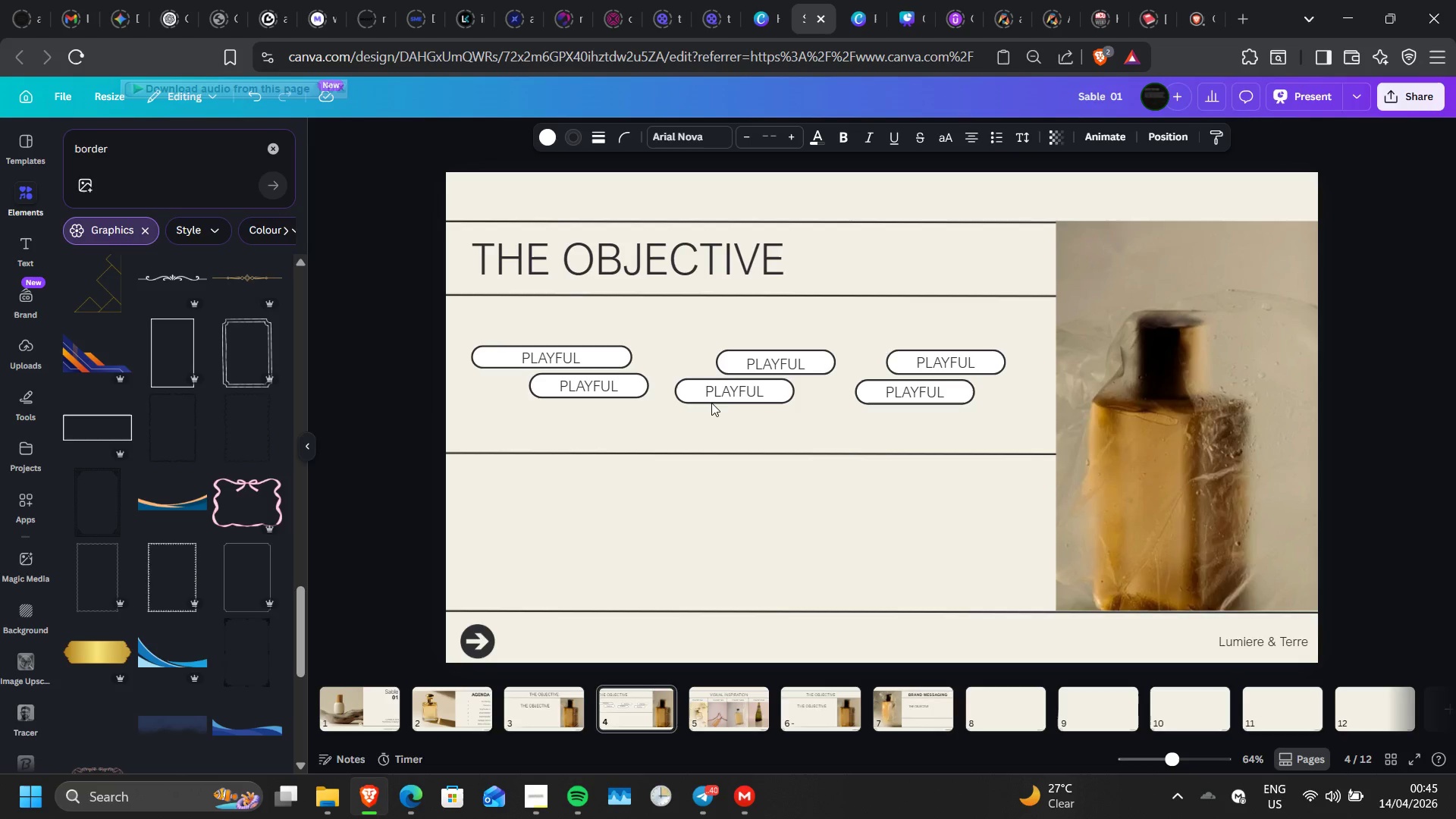 
key(ArrowUp)
 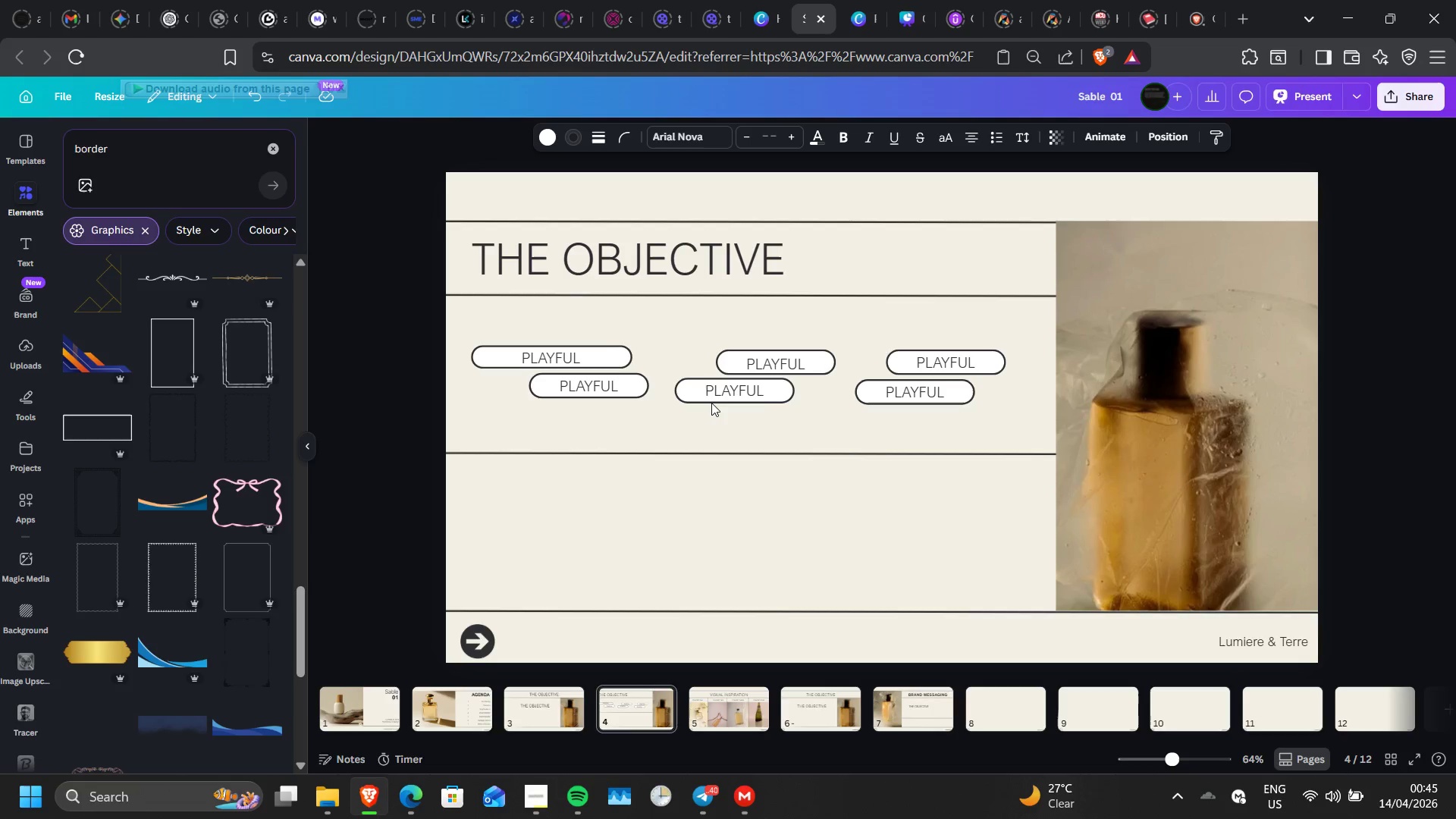 
key(ArrowDown)
 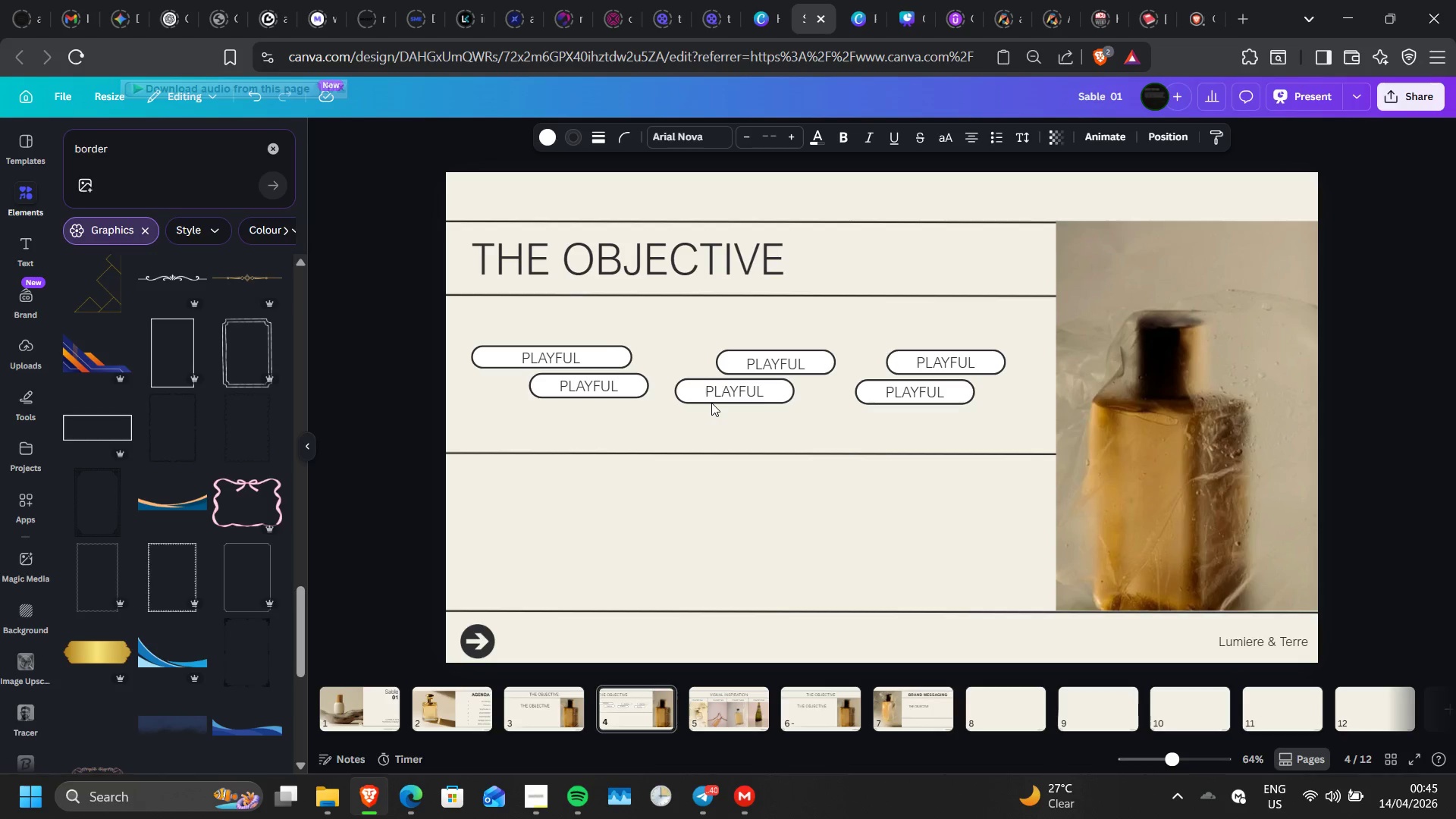 
key(ArrowDown)
 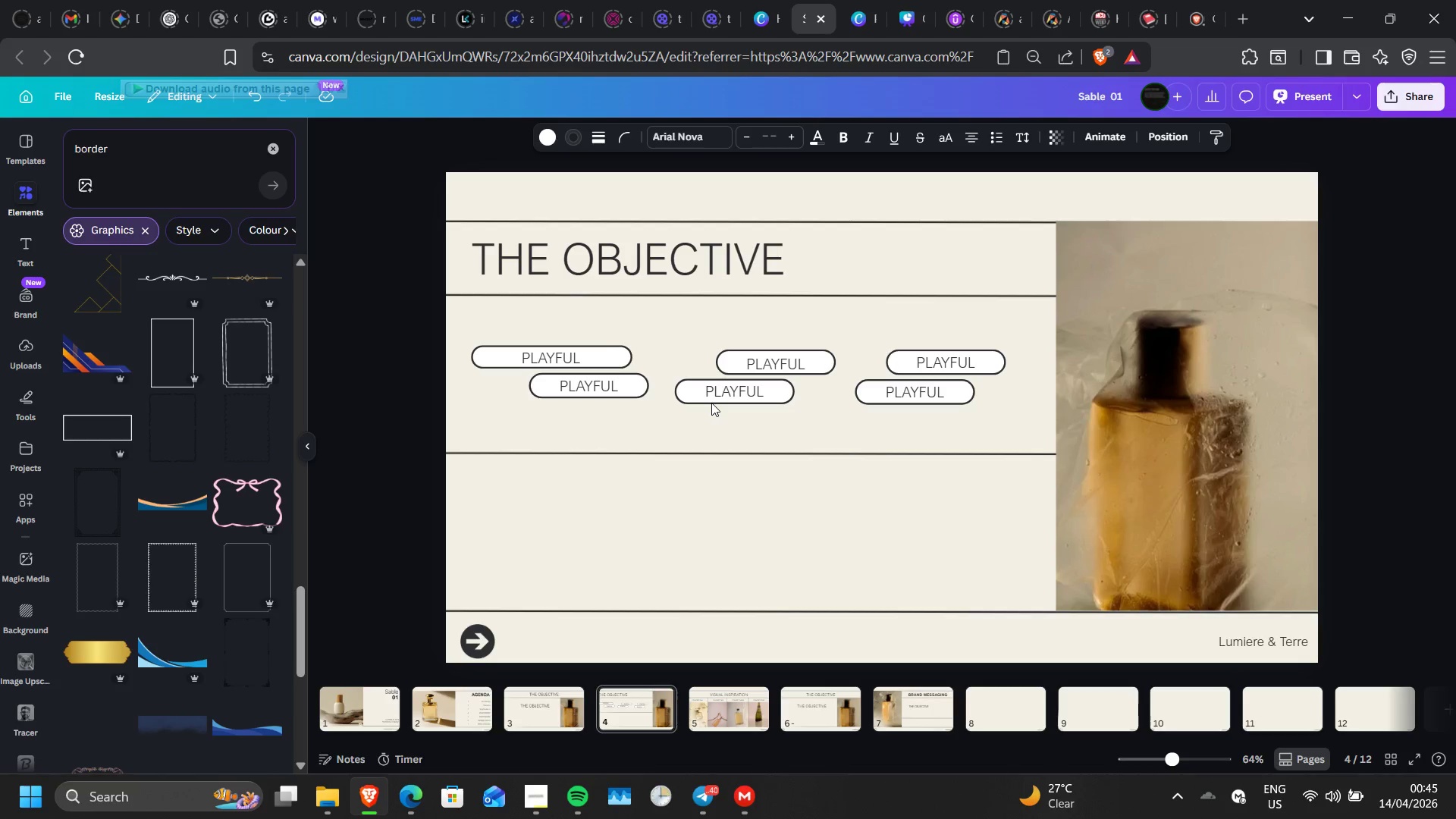 
key(ArrowDown)
 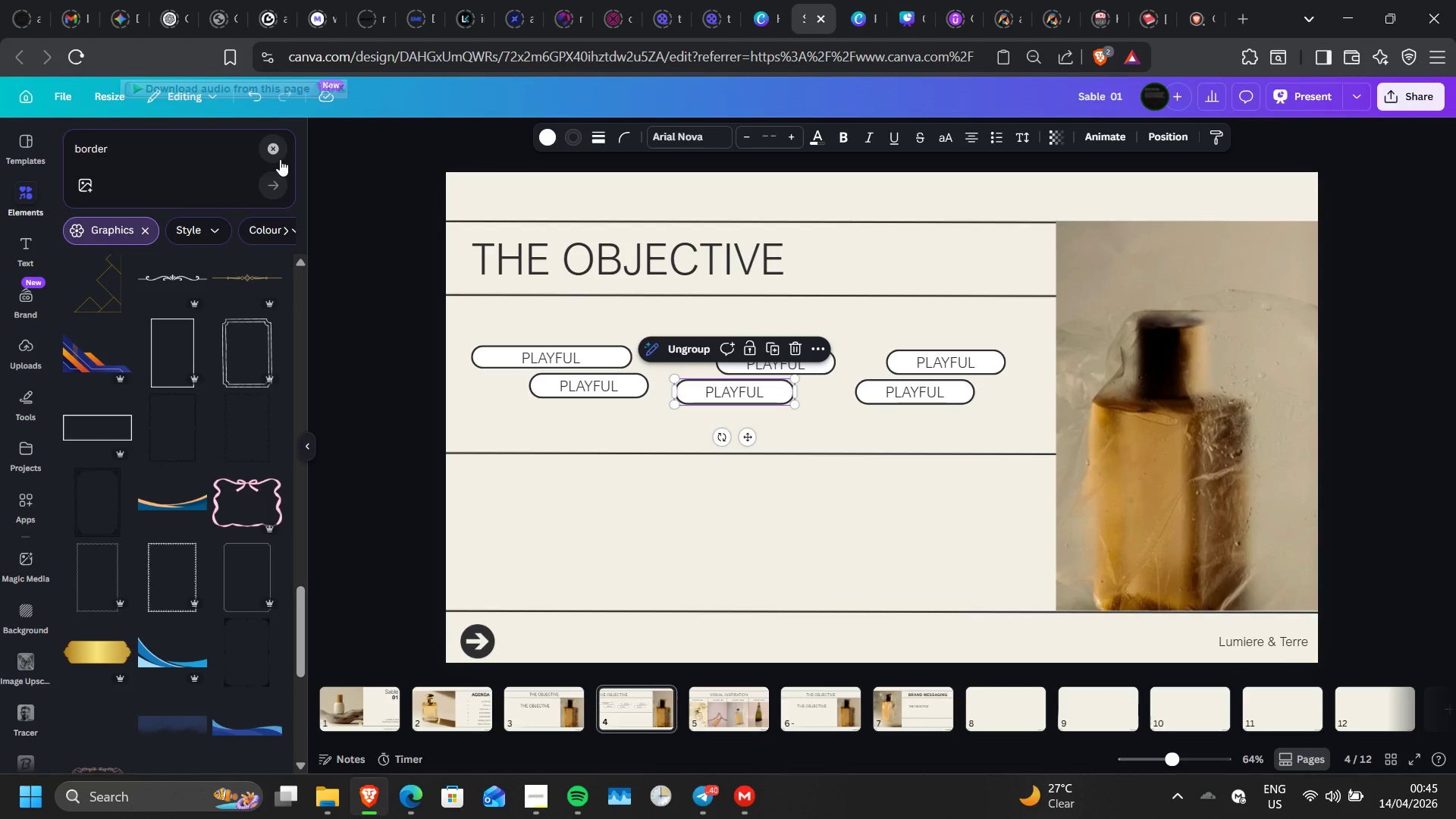 
left_click([344, 303])
 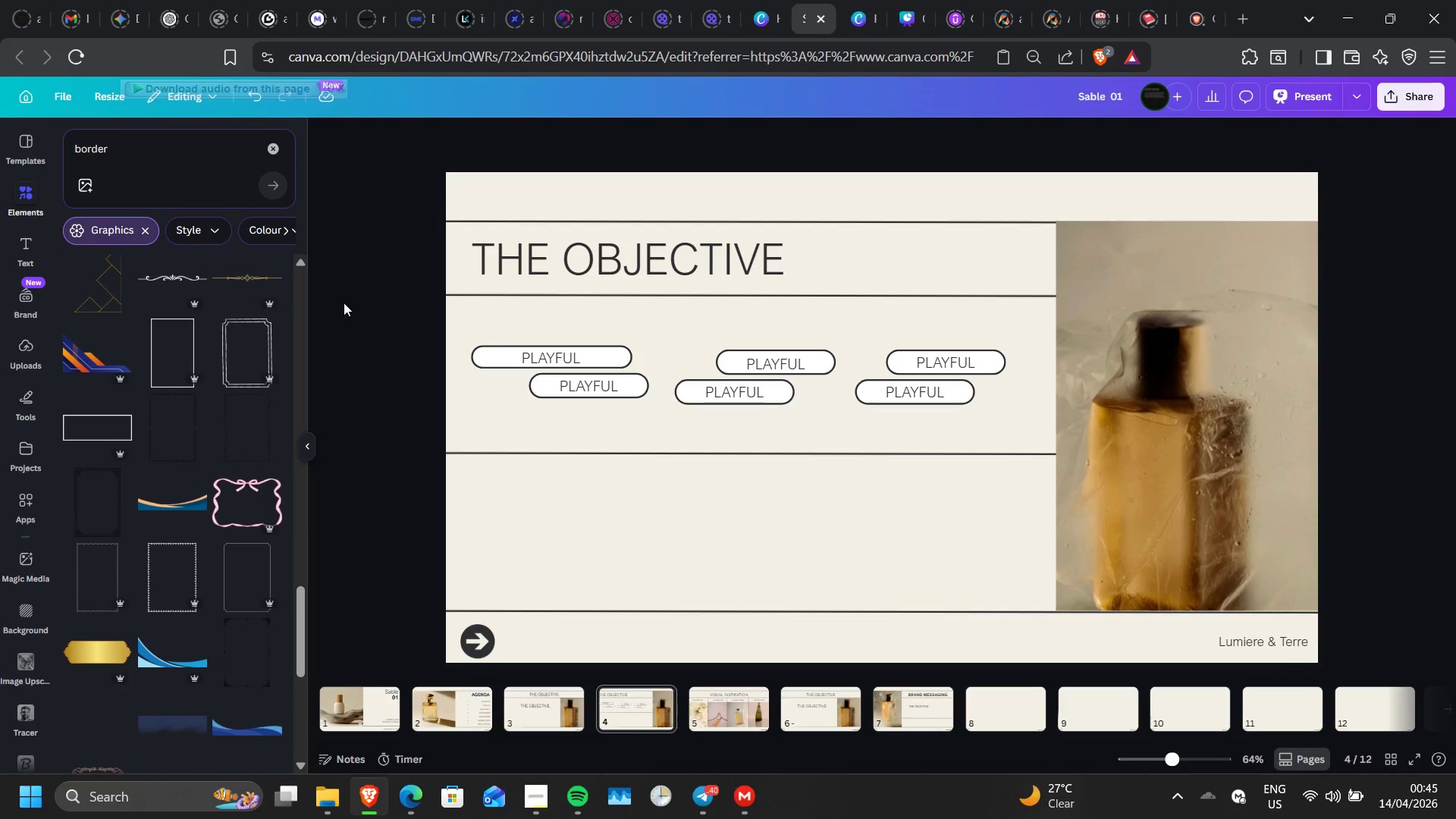 
wait(9.22)
 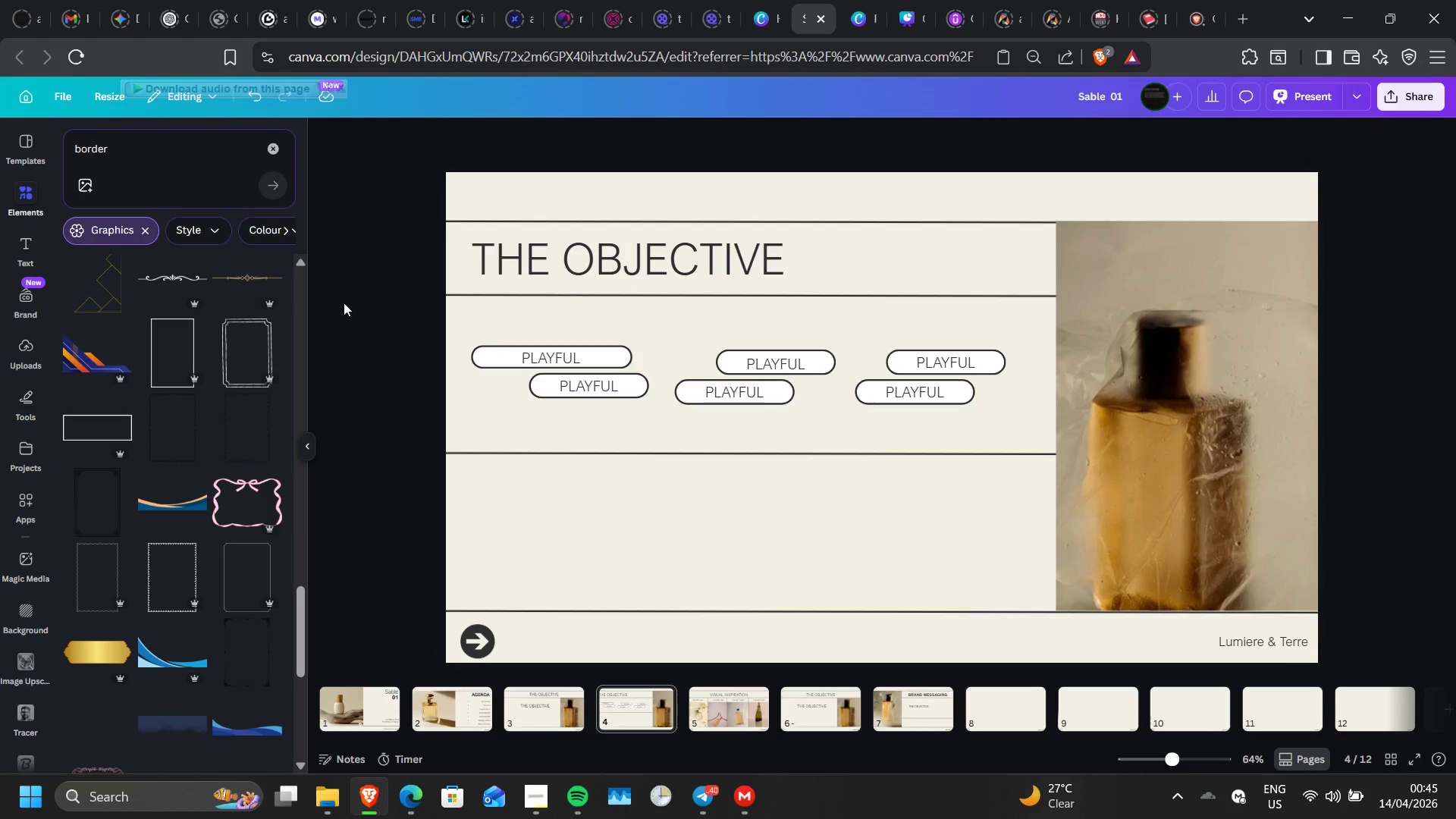 
left_click([503, 368])
 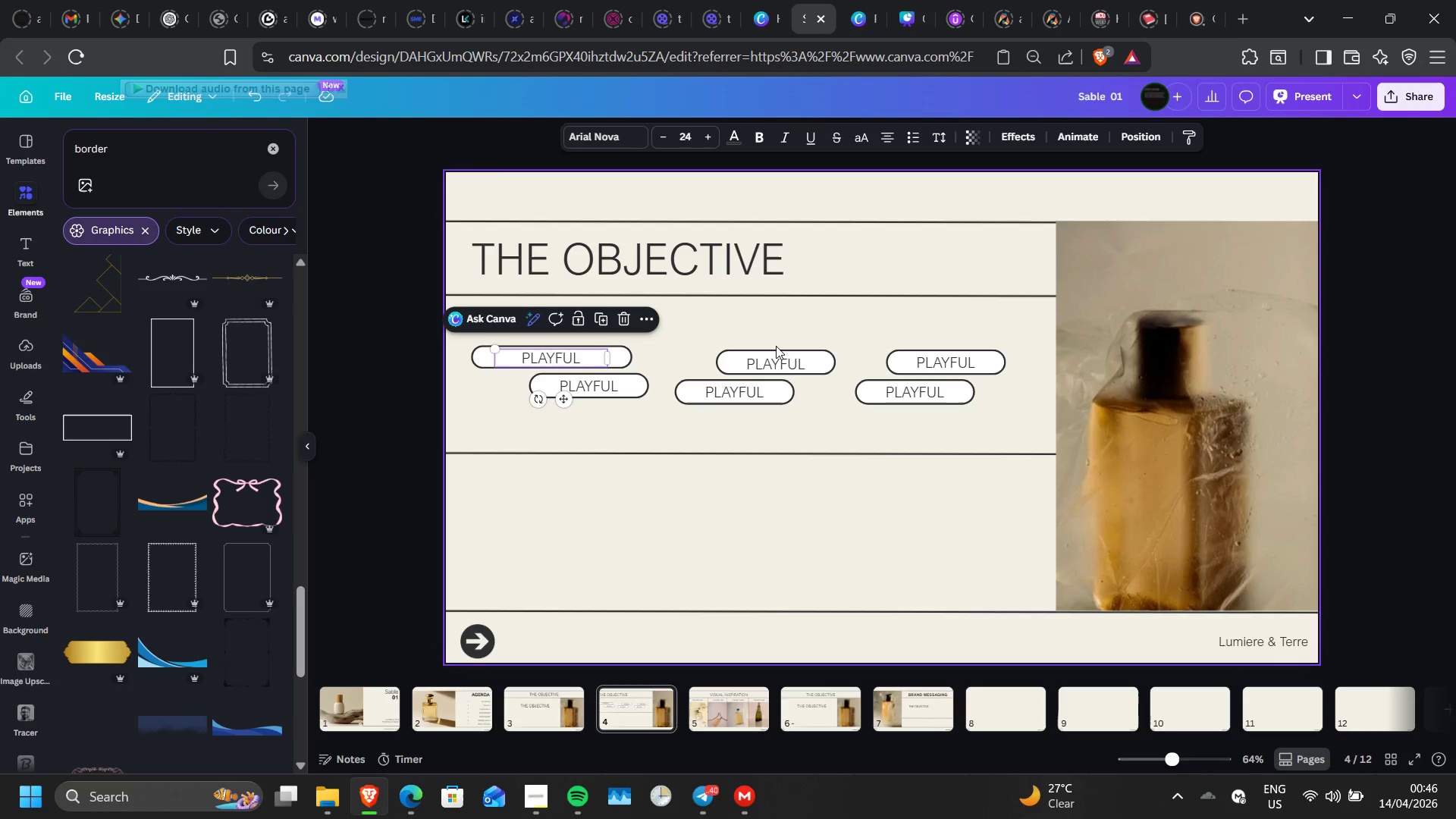 
wait(12.09)
 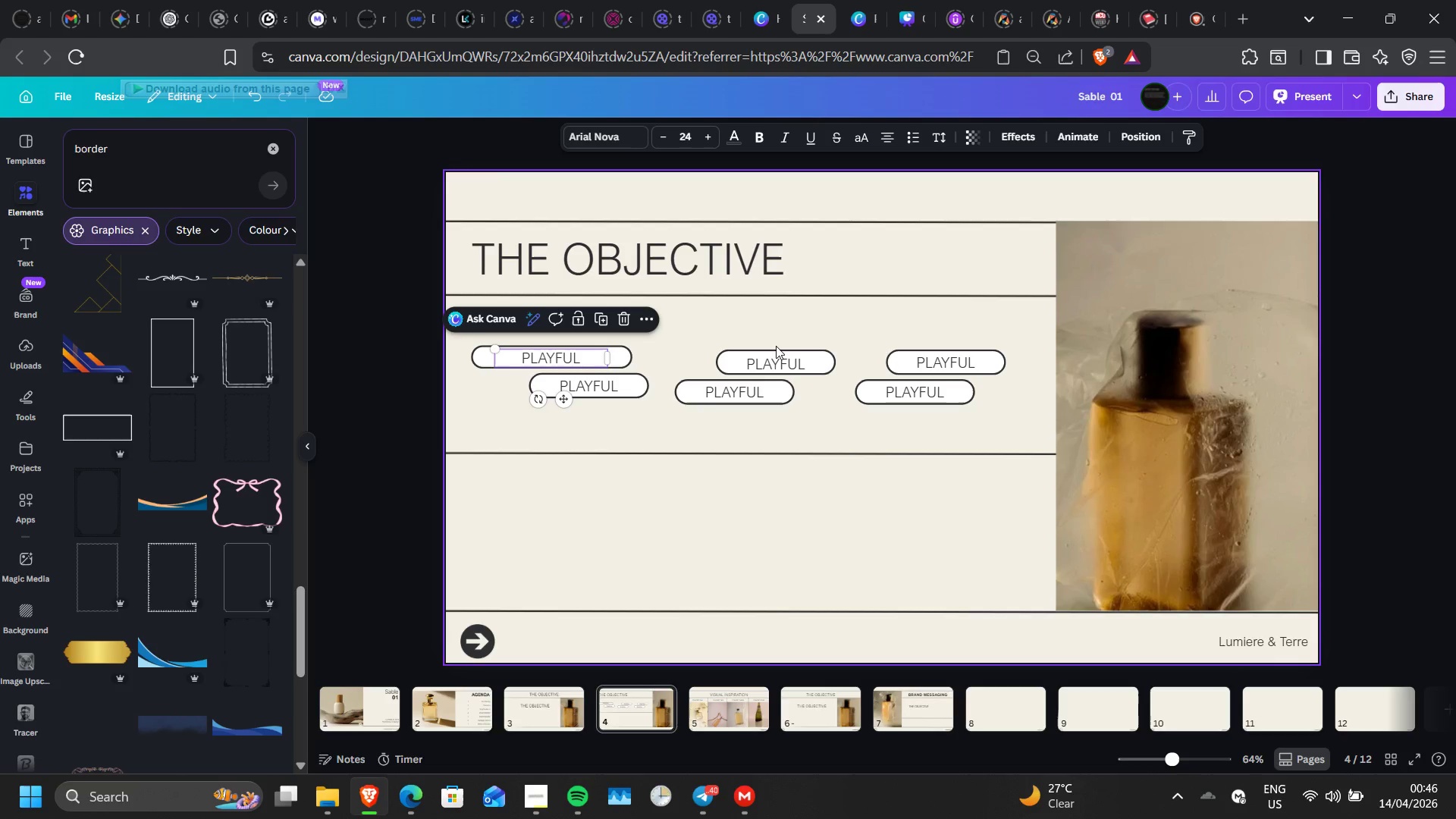 
double_click([774, 361])
 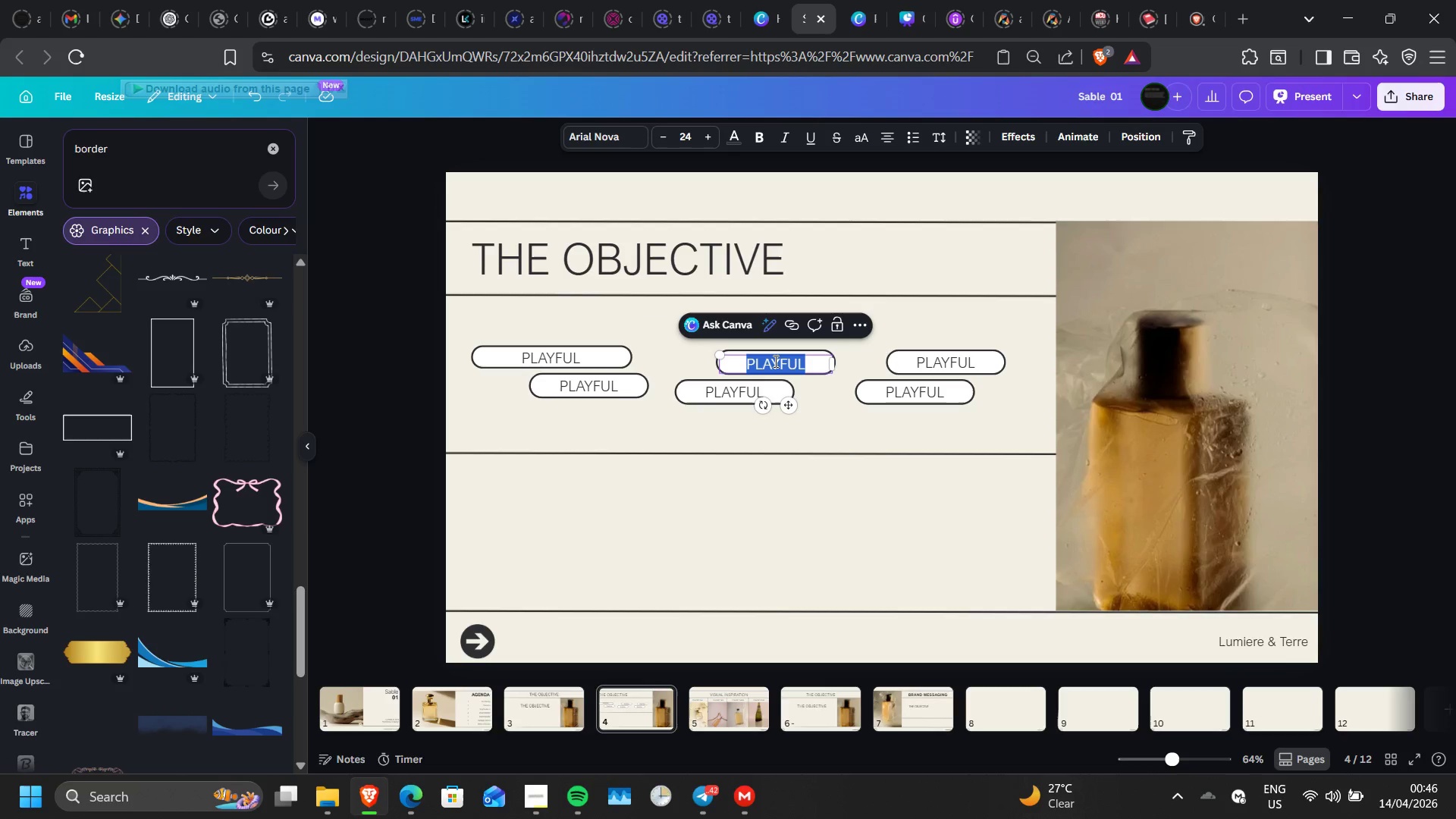 
type(SEASALT)
 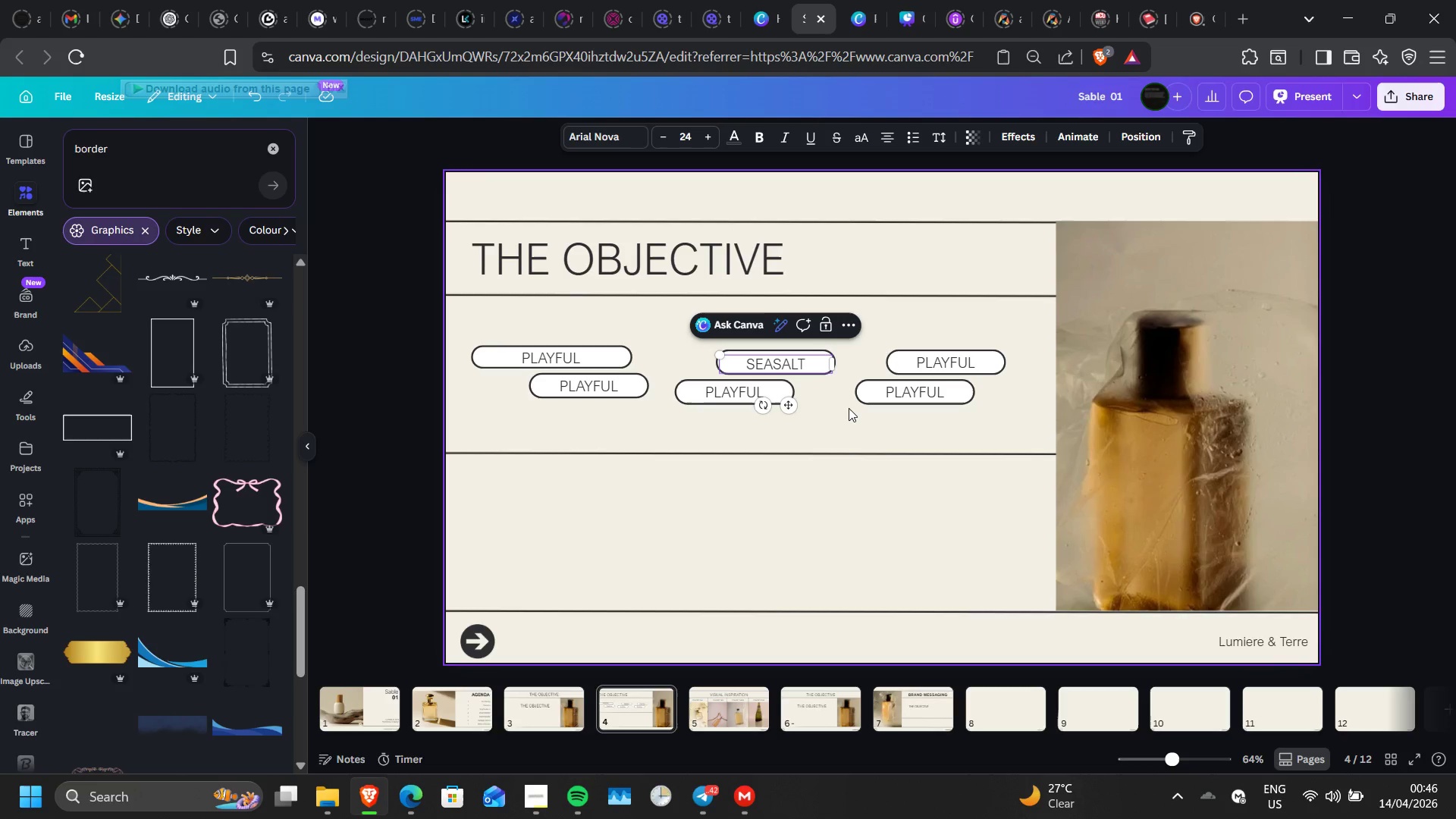 
left_click([849, 408])
 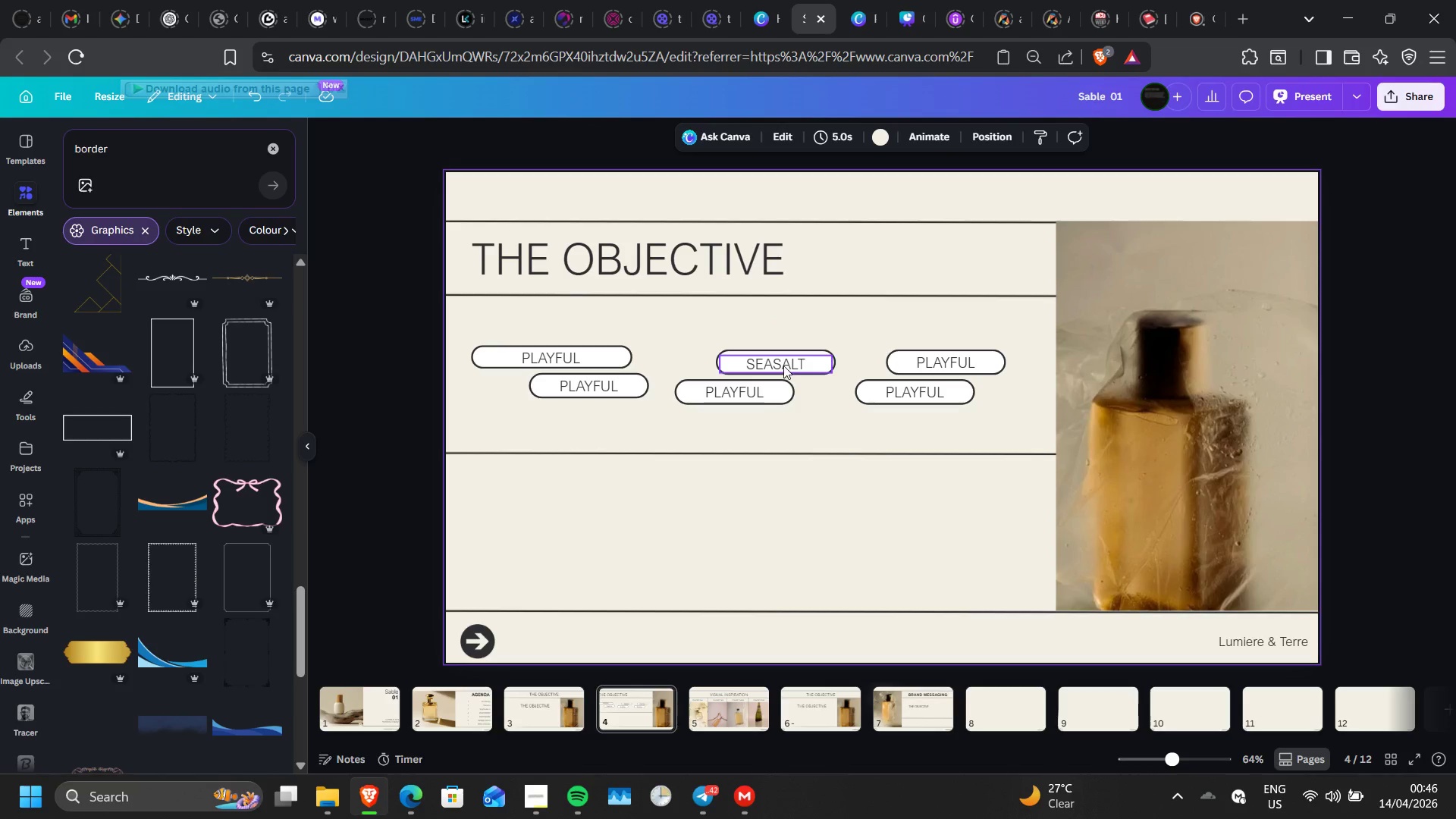 
left_click([783, 366])
 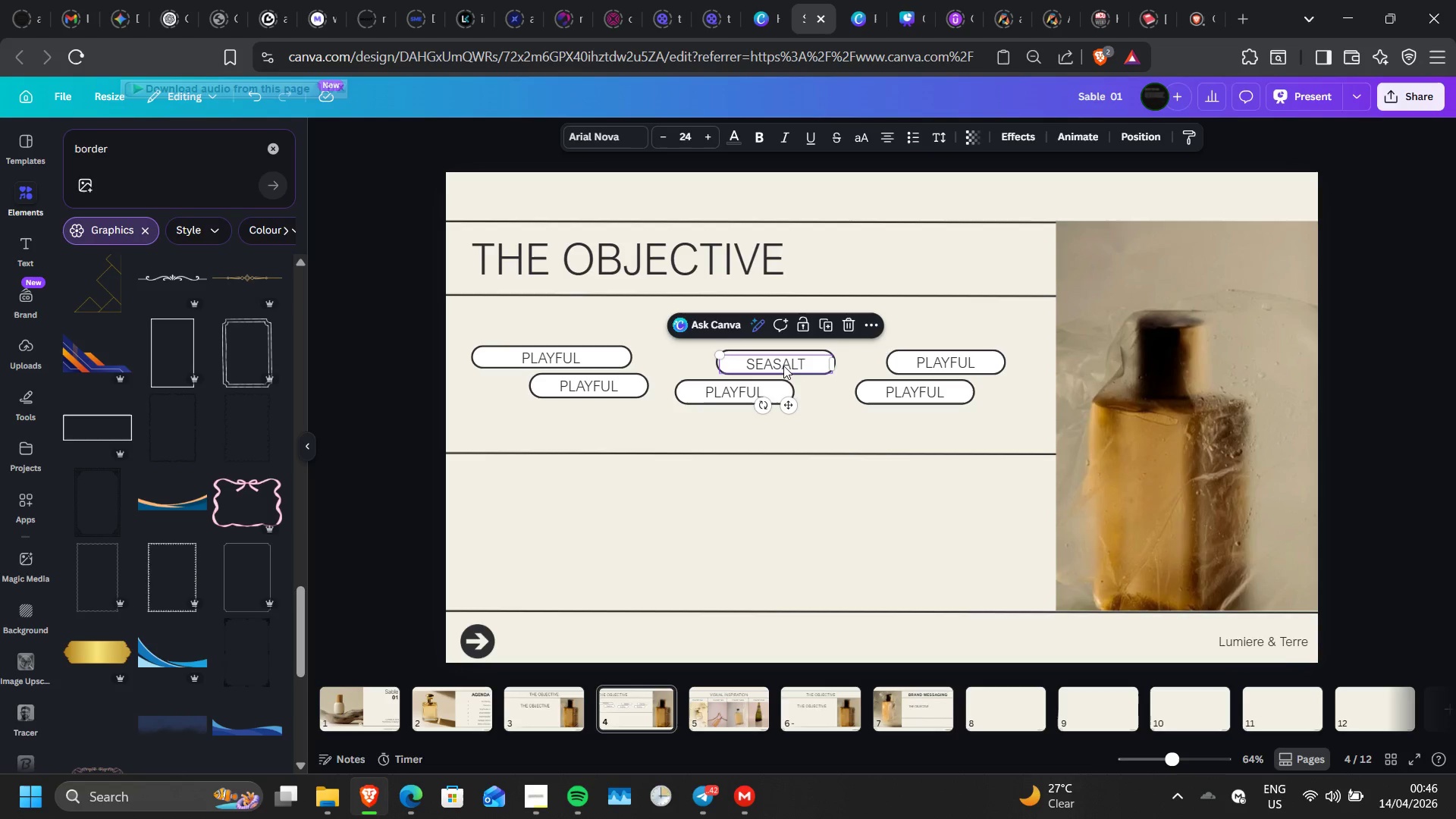 
key(ArrowUp)
 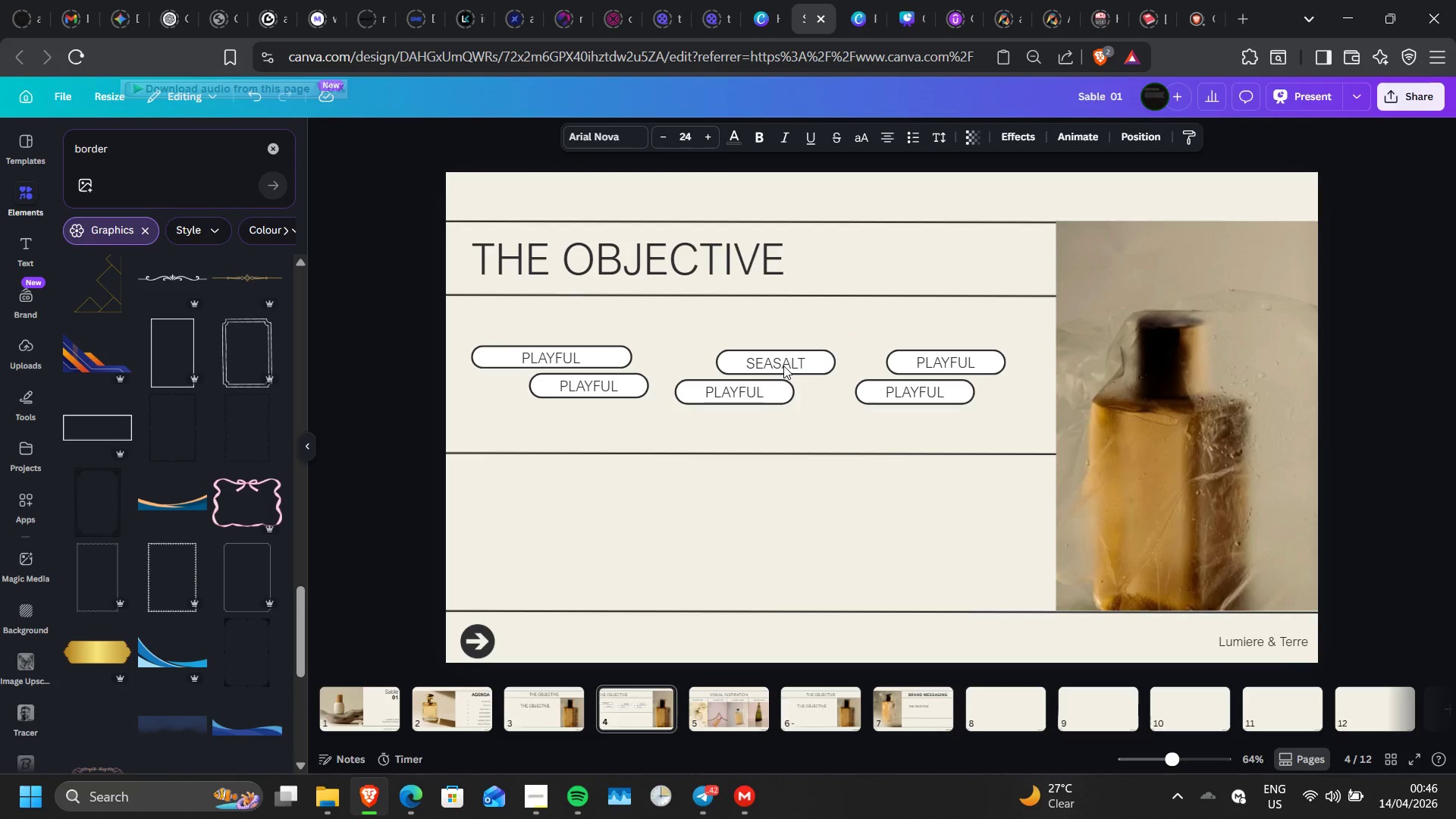 
key(ArrowUp)
 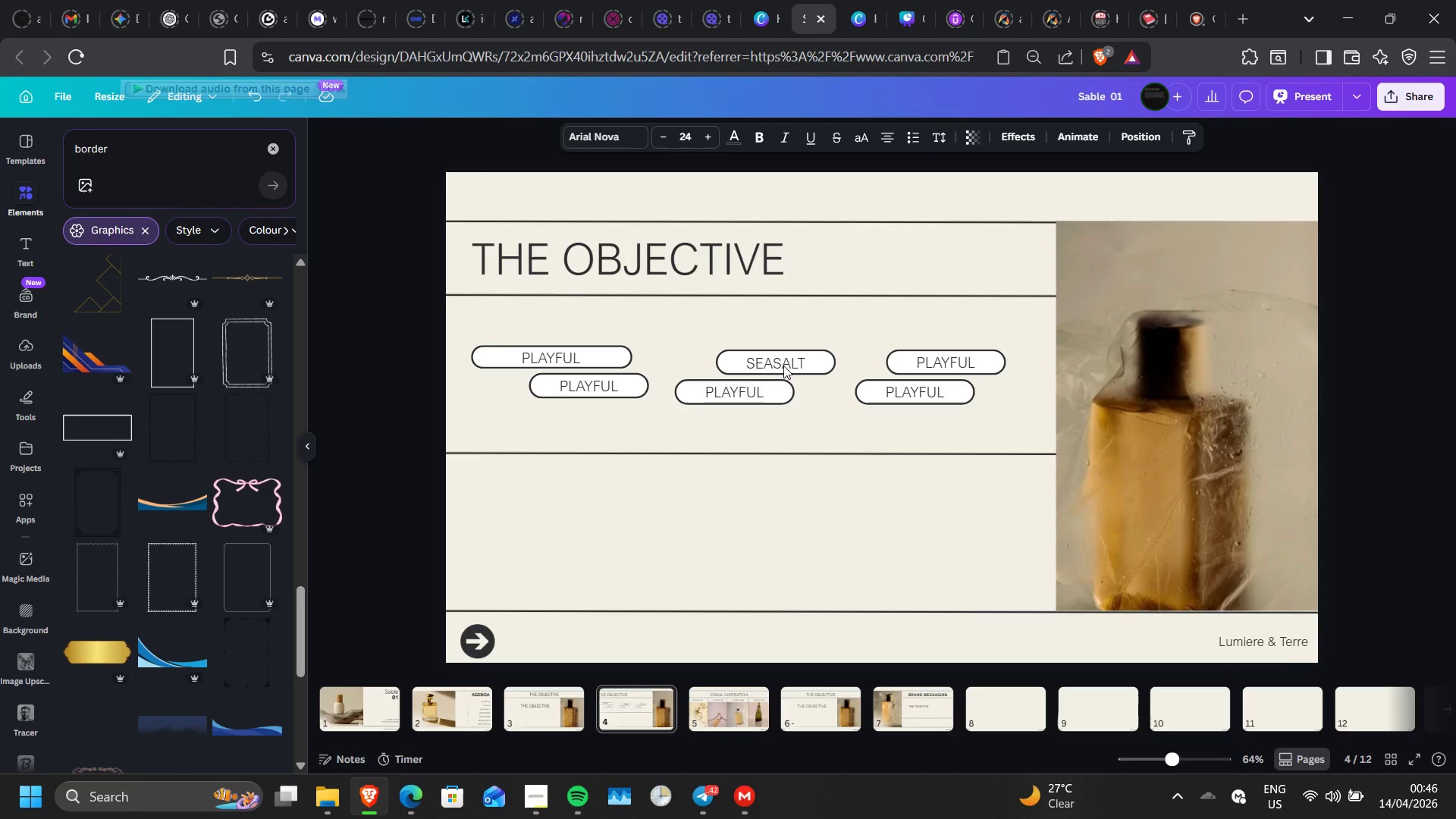 
key(ArrowLeft)
 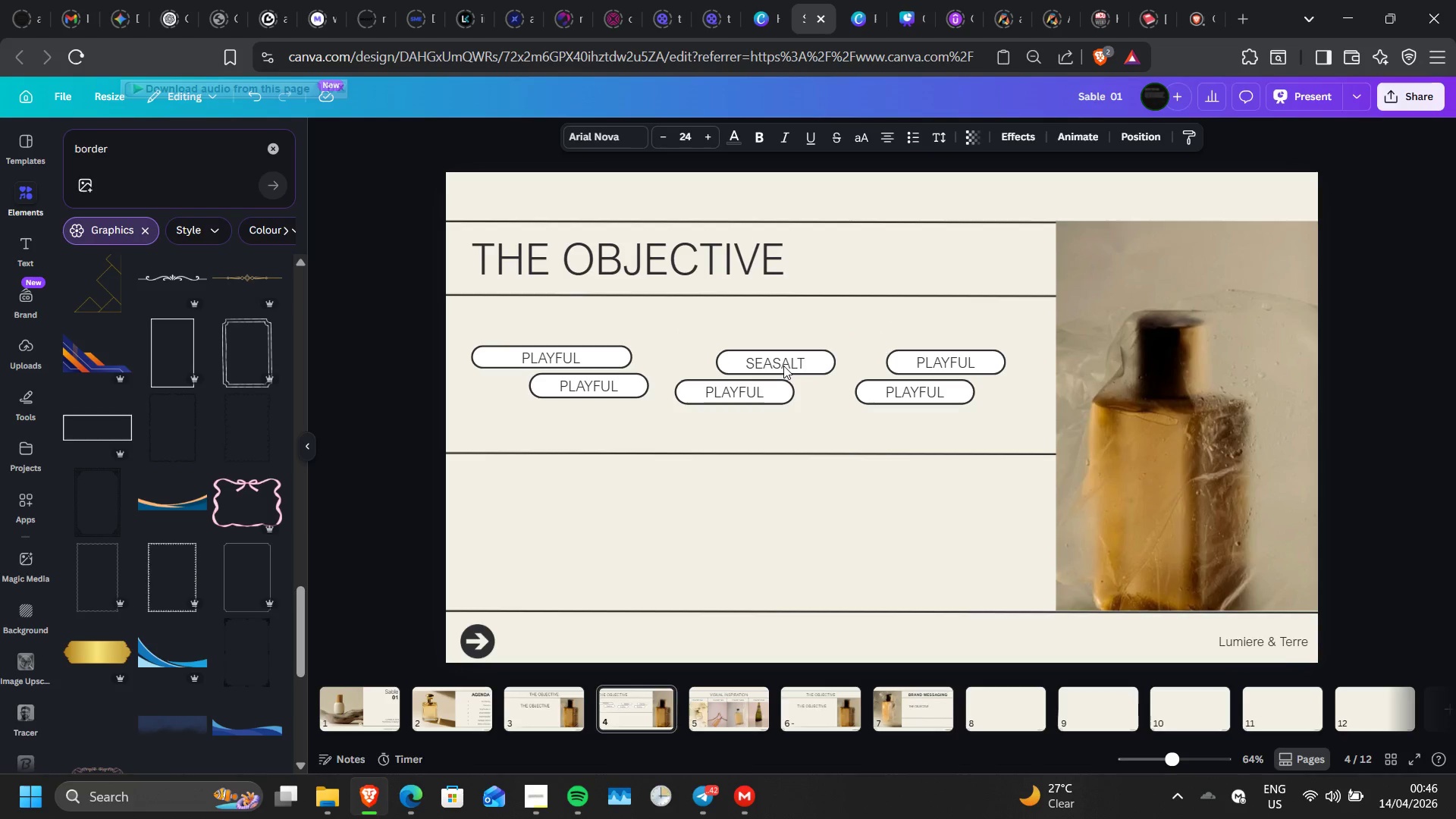 
key(ArrowLeft)
 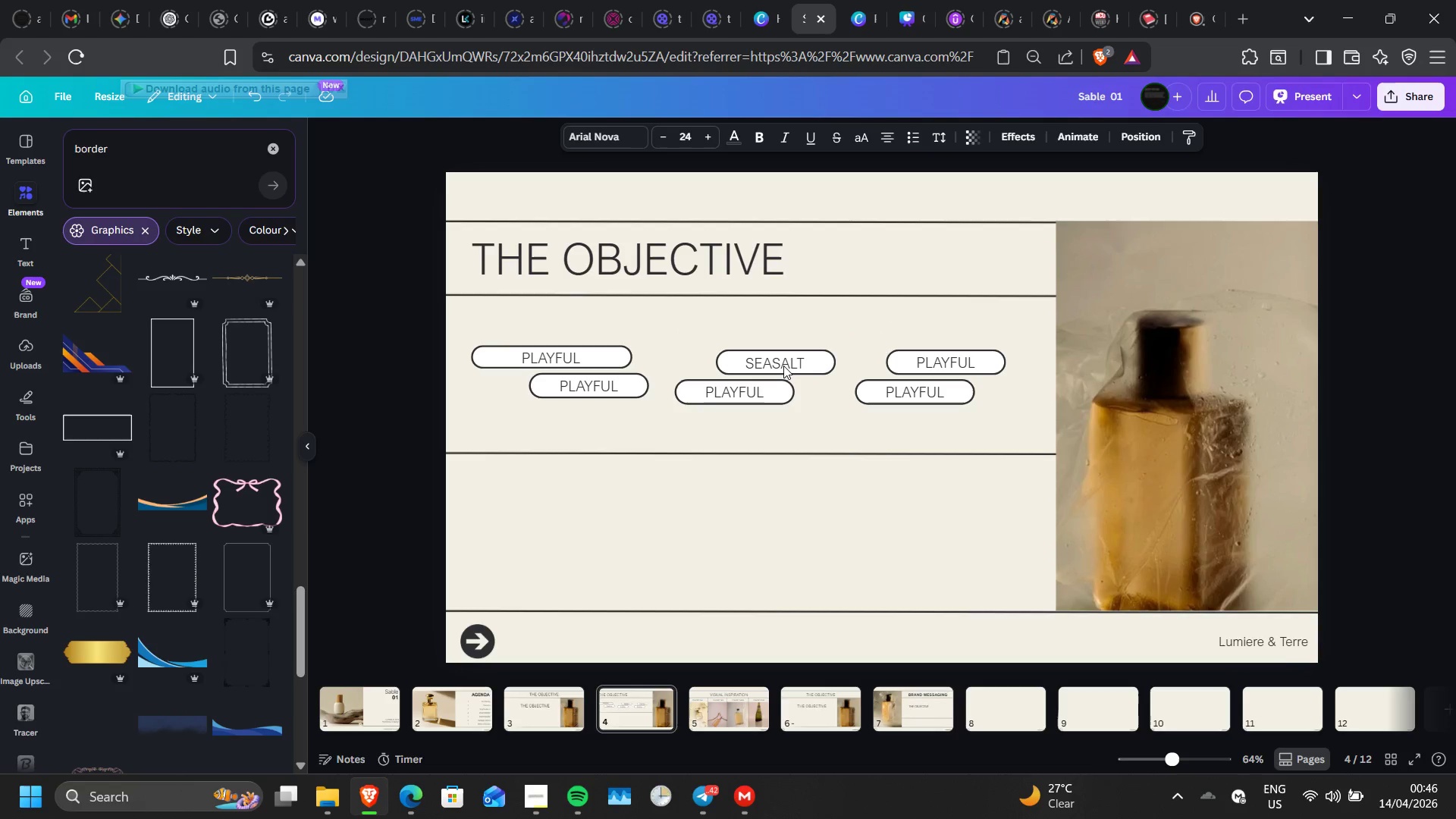 
key(ArrowLeft)
 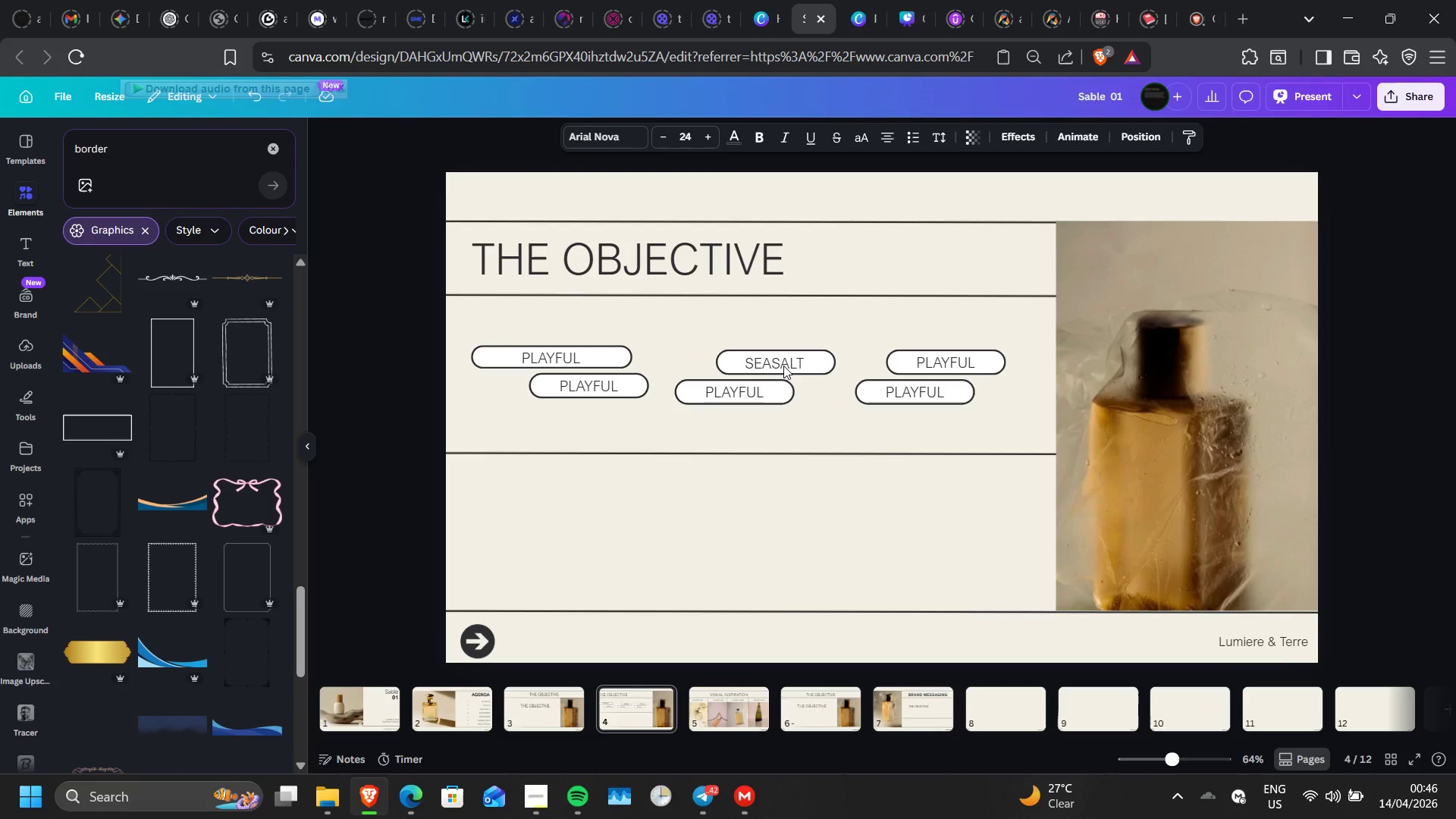 
key(ArrowRight)
 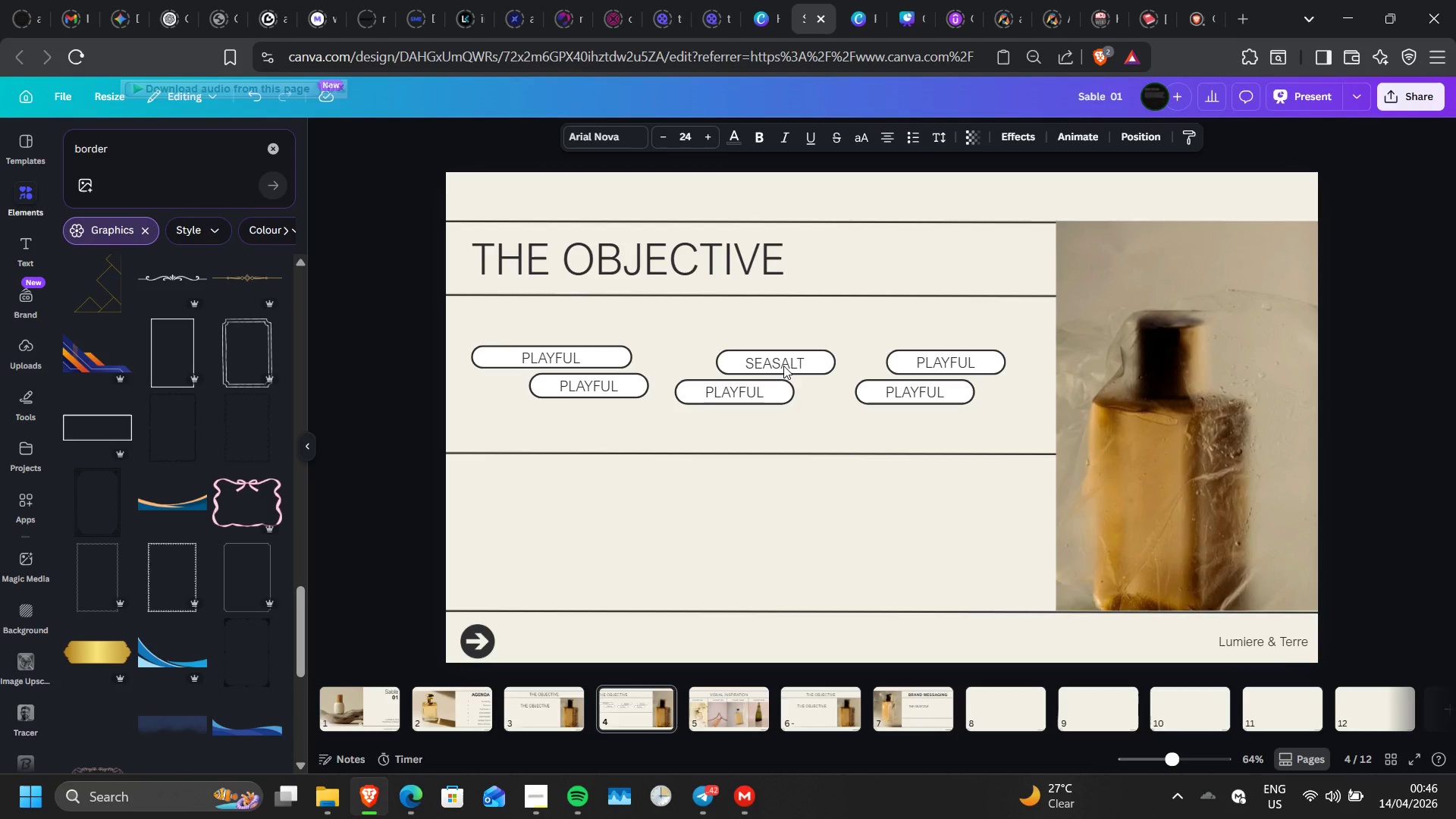 
key(ArrowRight)
 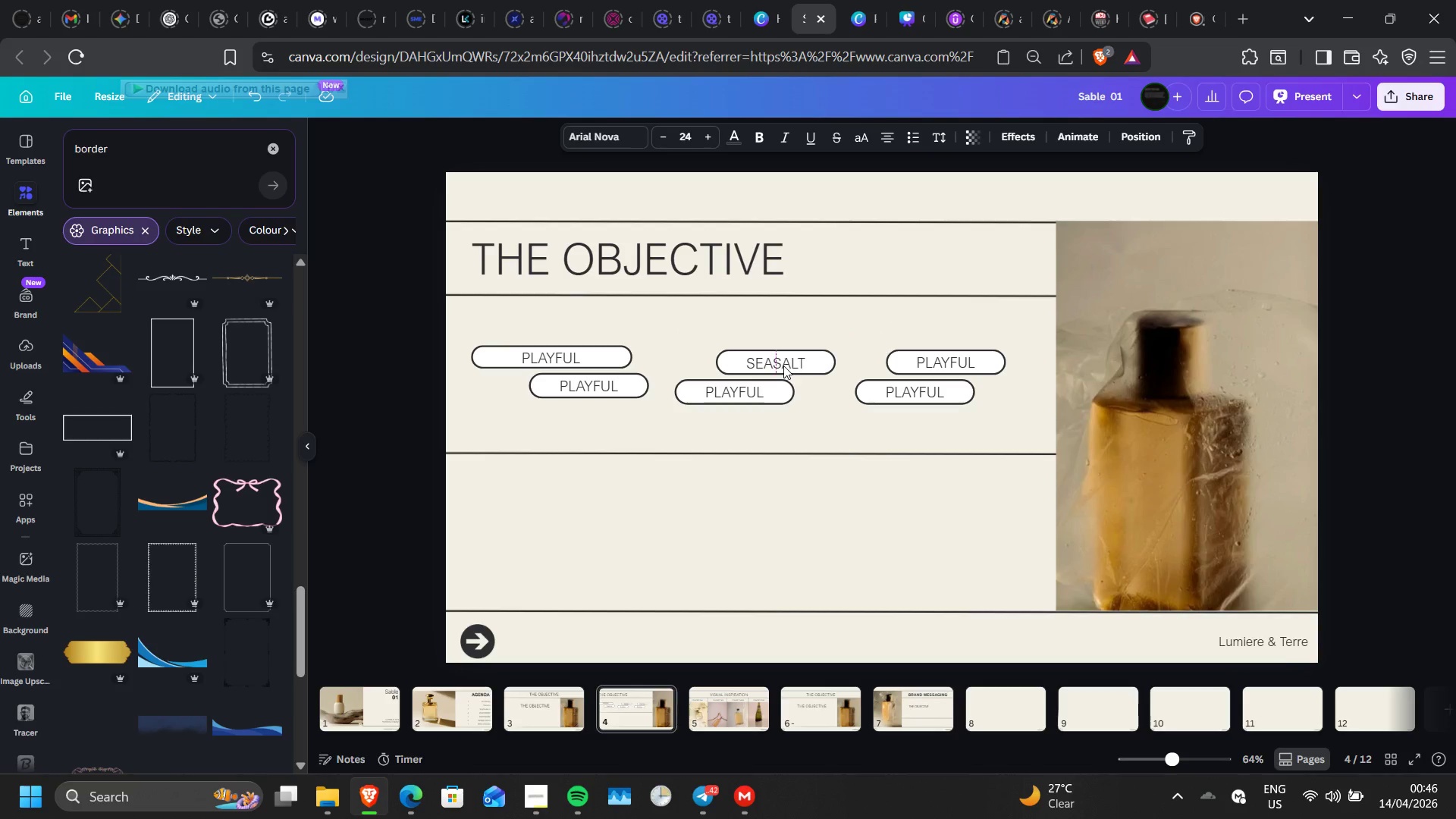 
key(ArrowRight)
 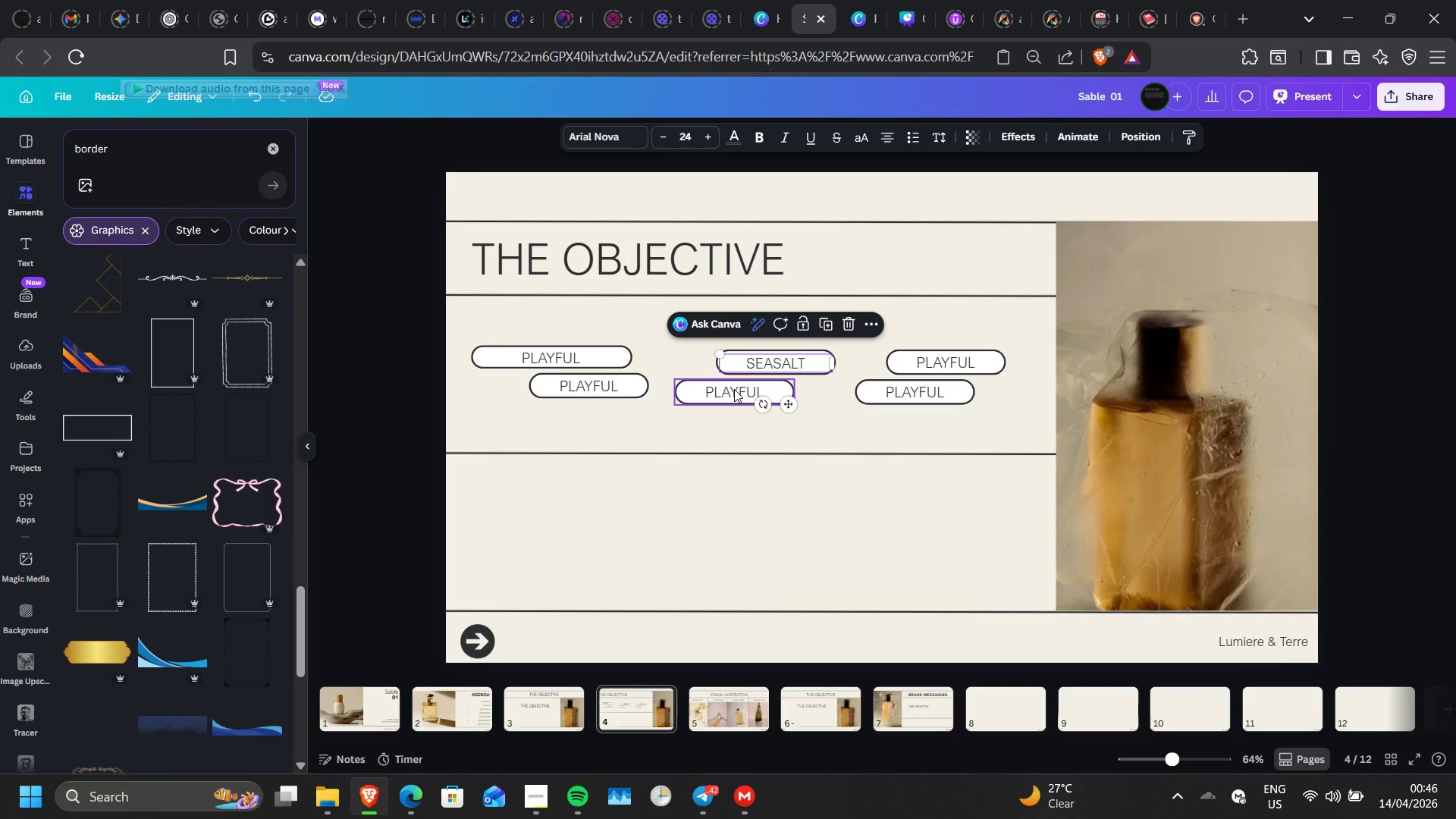 
double_click([734, 389])
 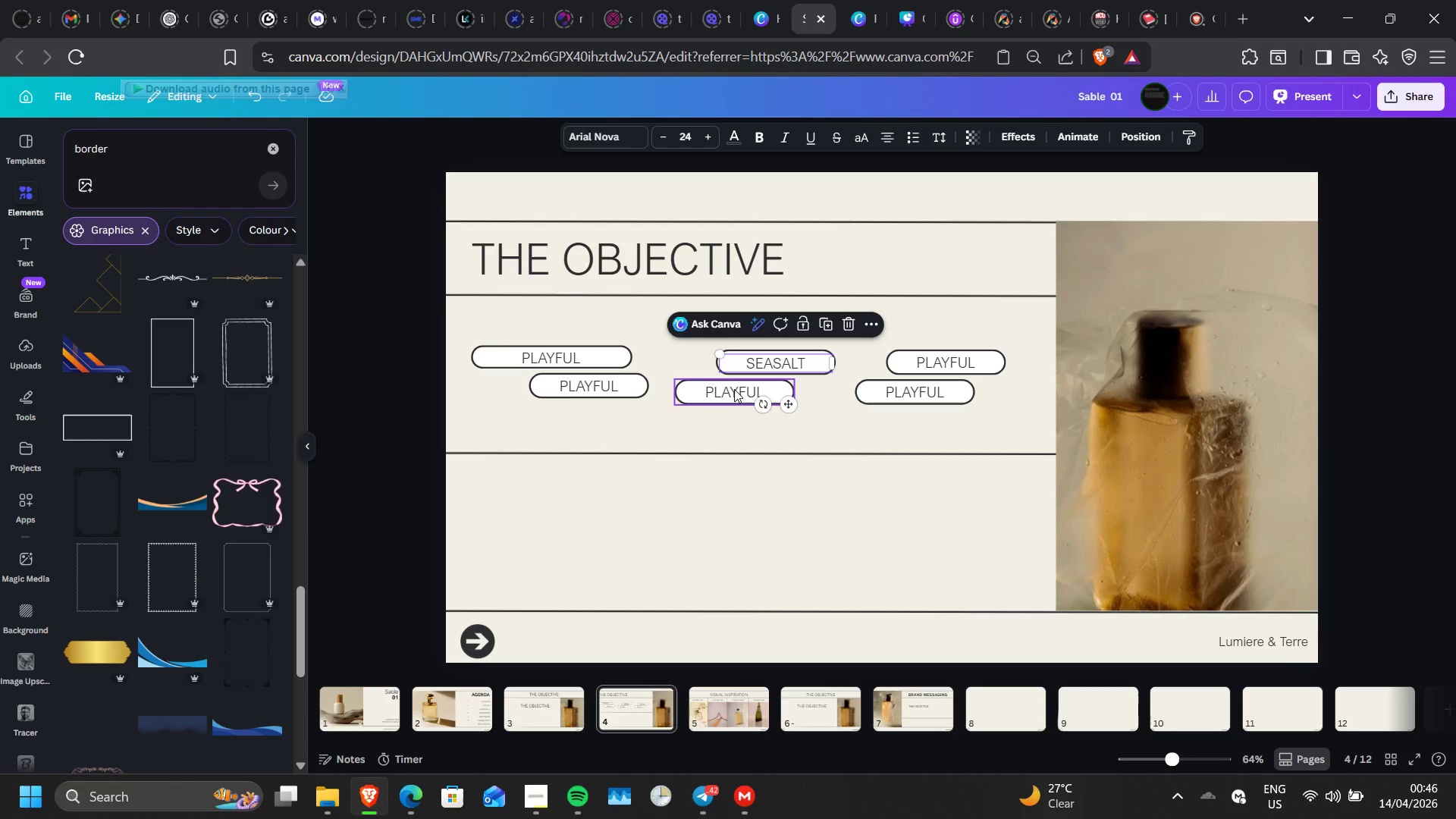 
triple_click([734, 389])
 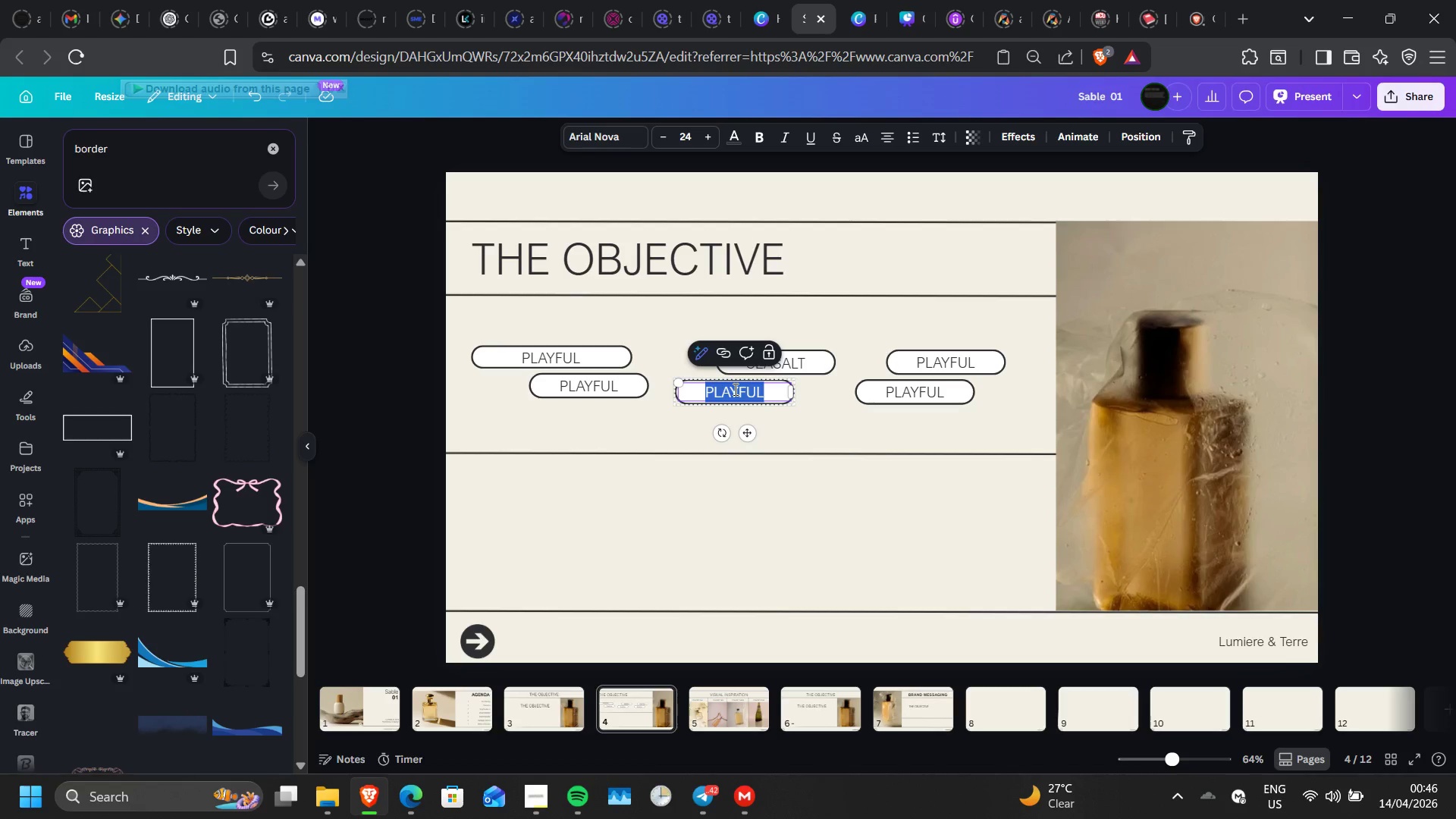 
wait(6.77)
 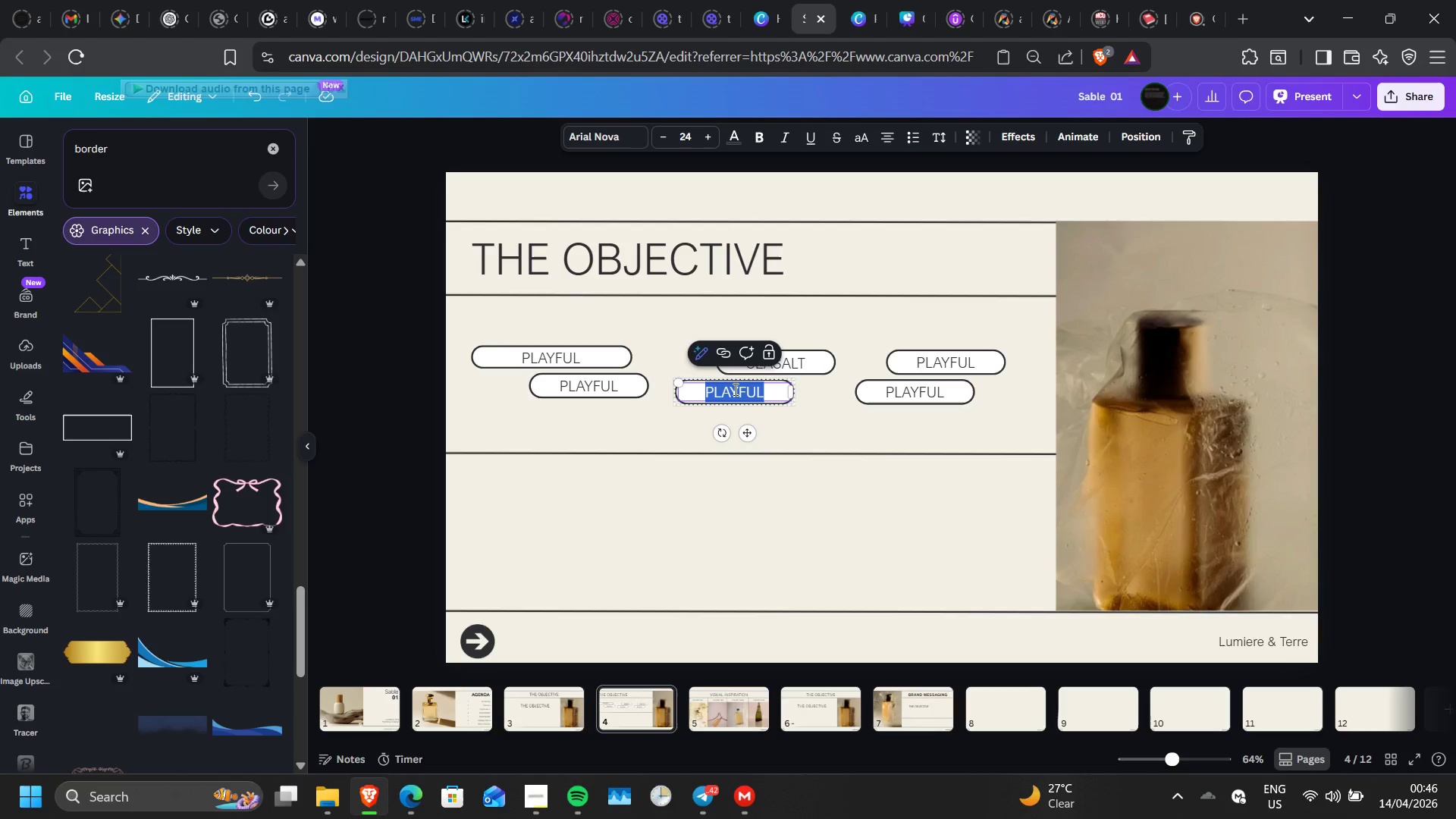 
type(ELEGANCE)
 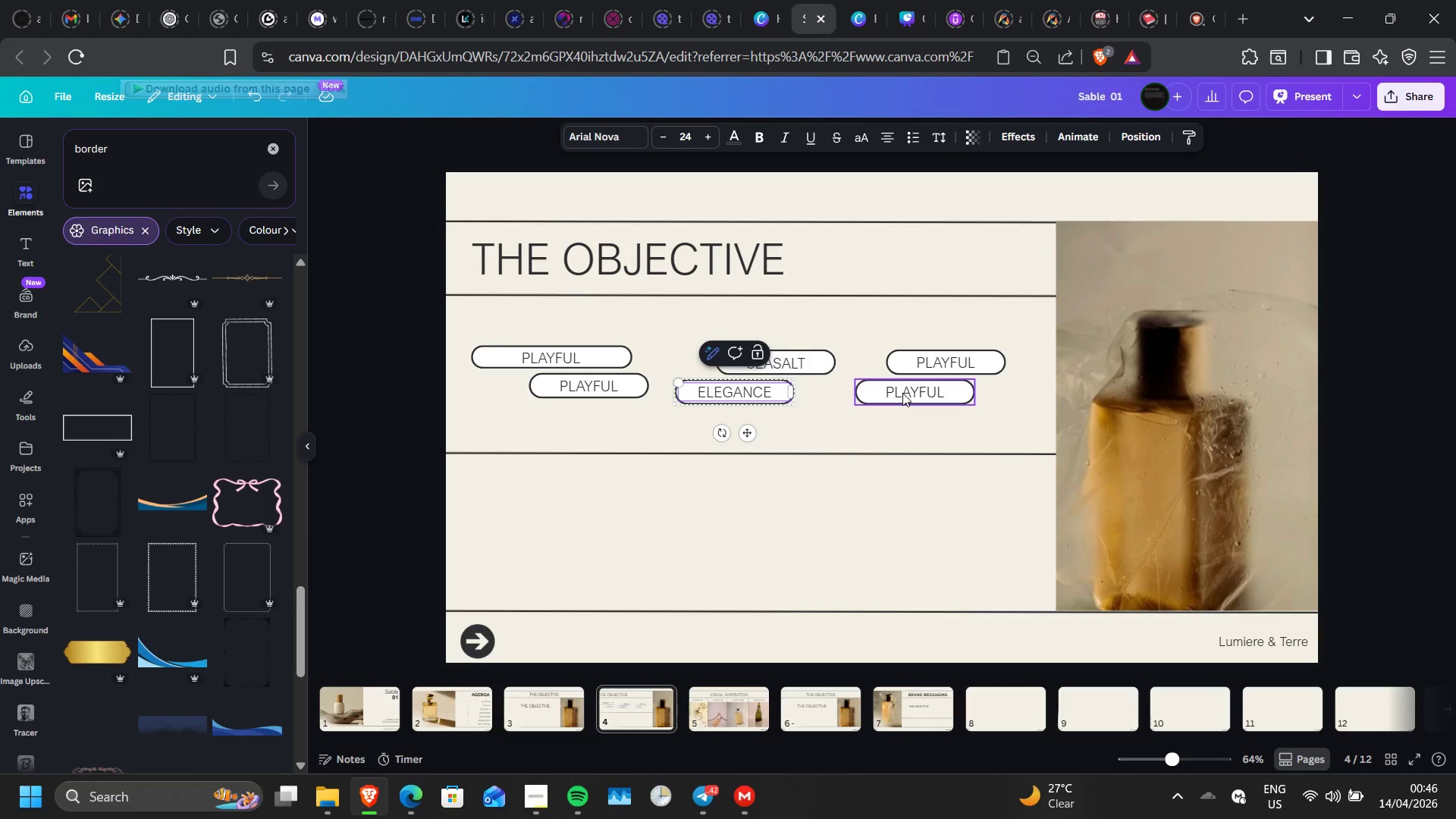 
left_click([902, 393])
 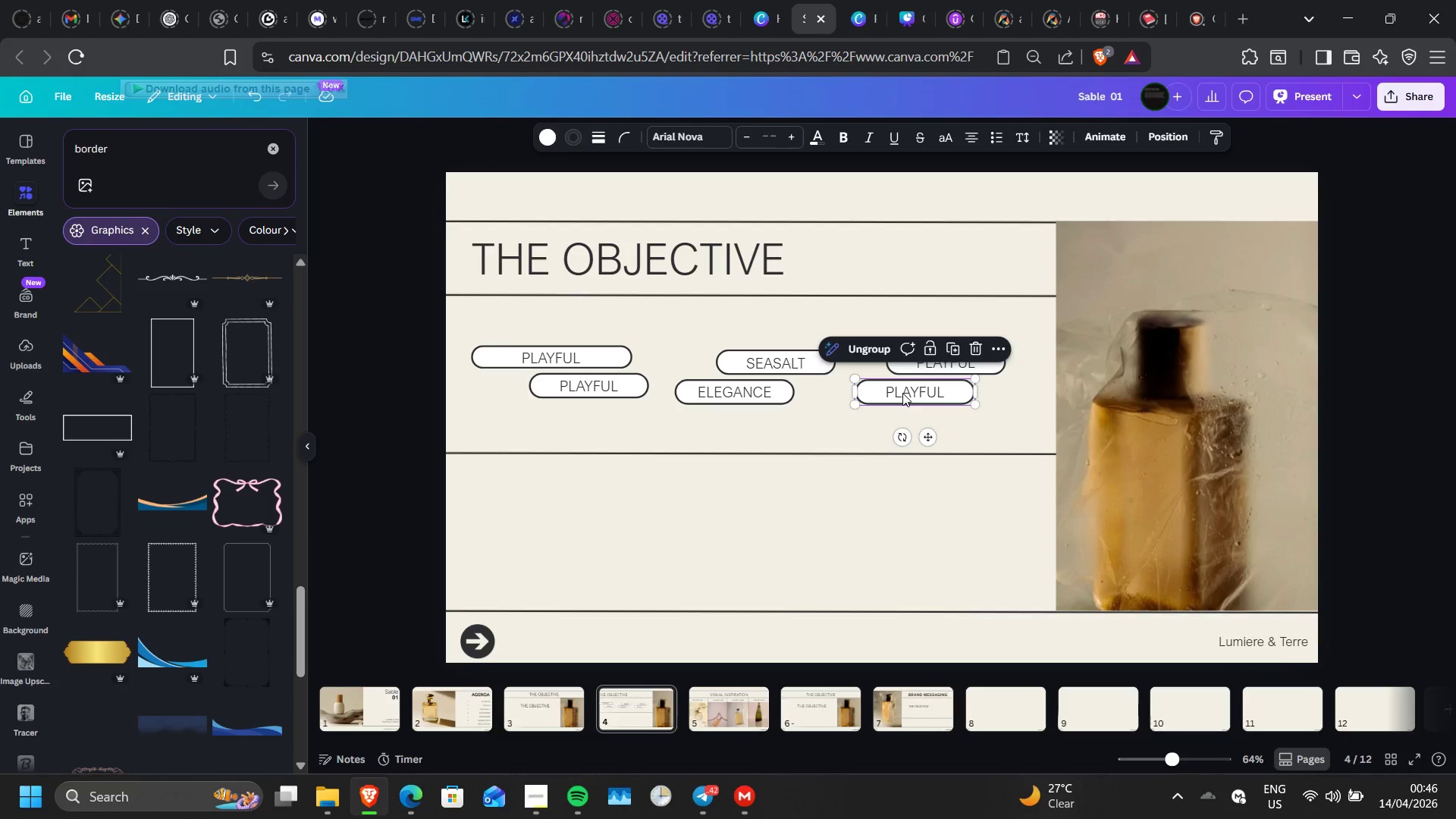 
double_click([902, 393])
 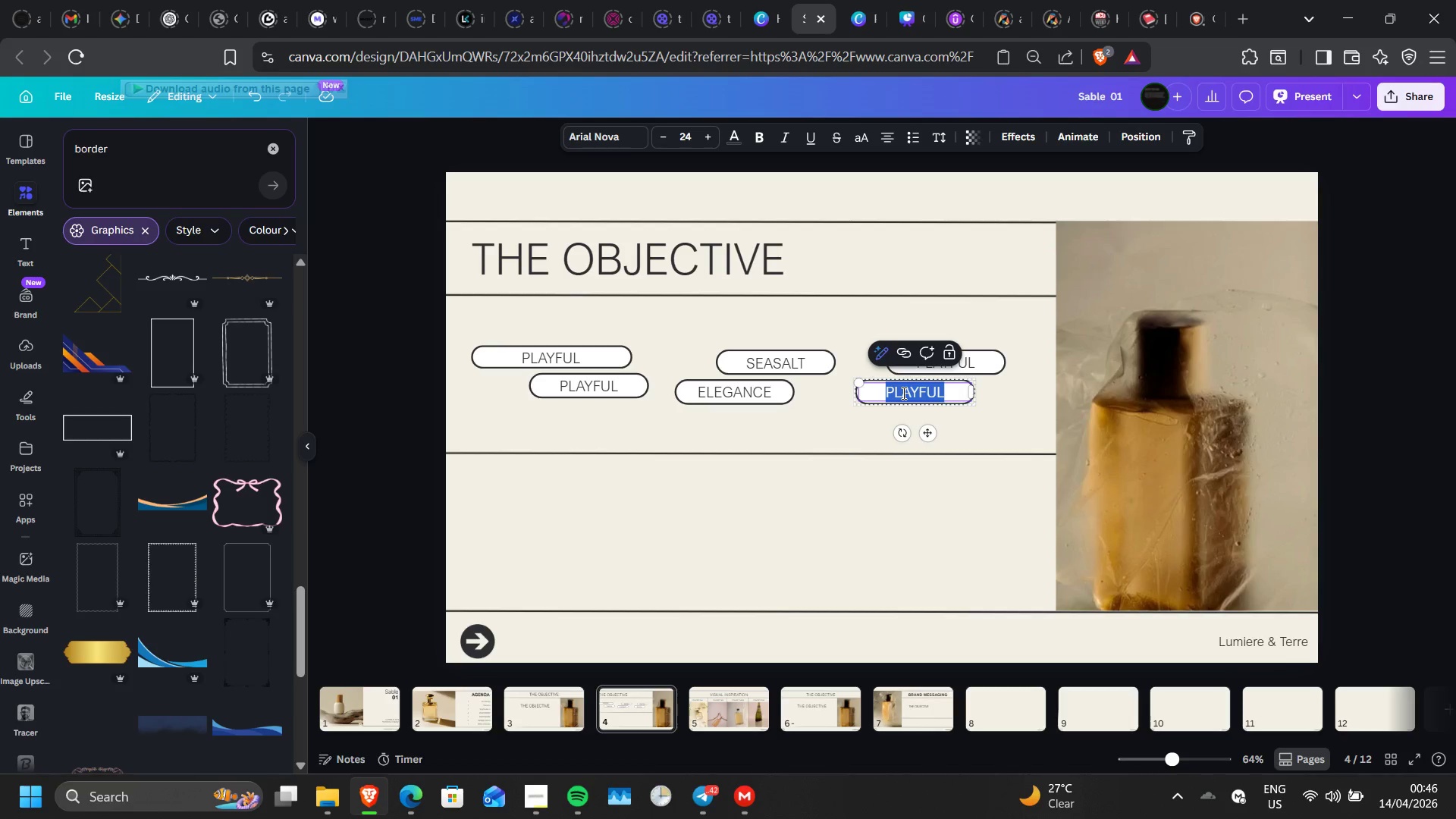 
triple_click([902, 393])
 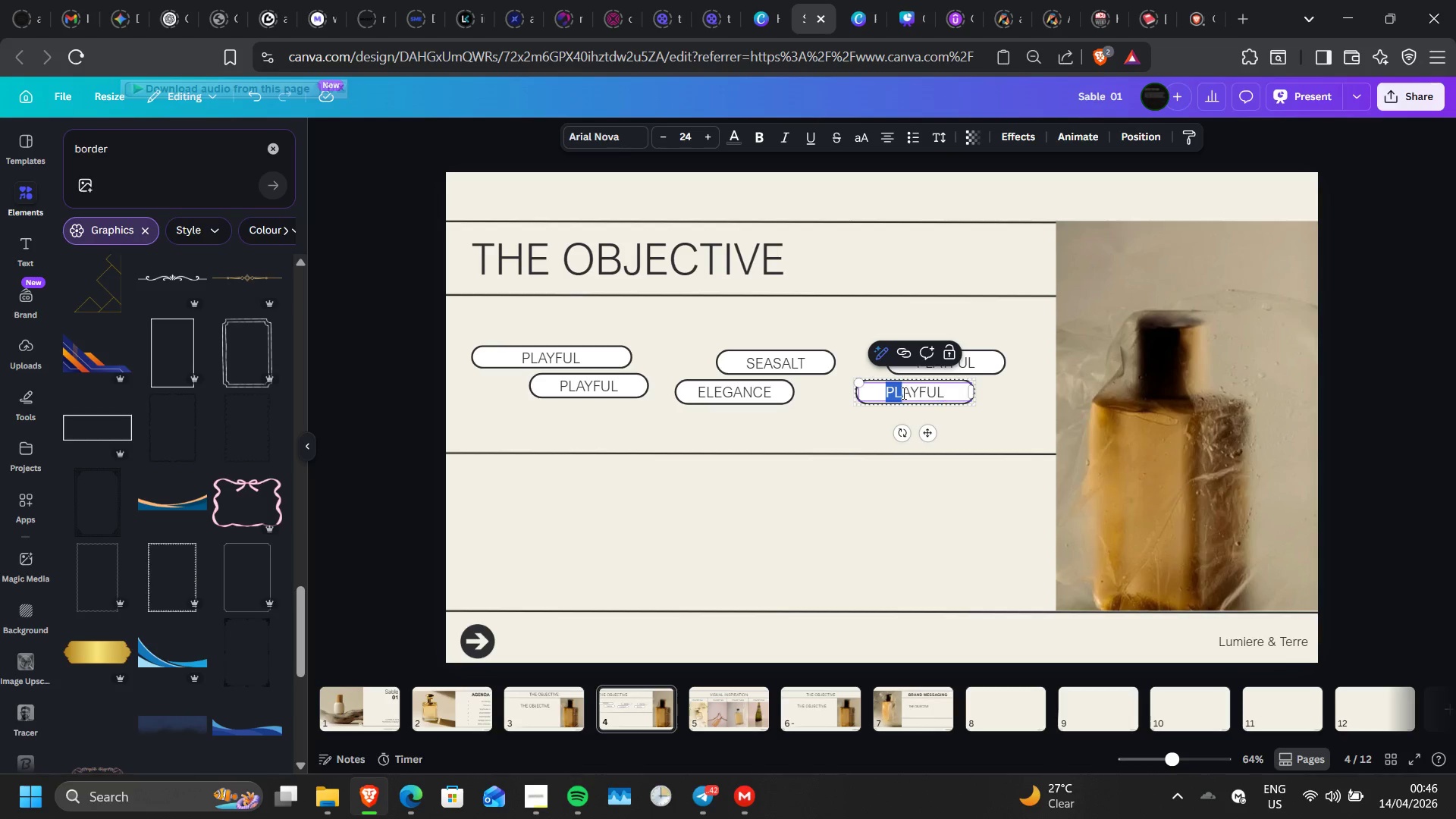 
triple_click([902, 393])
 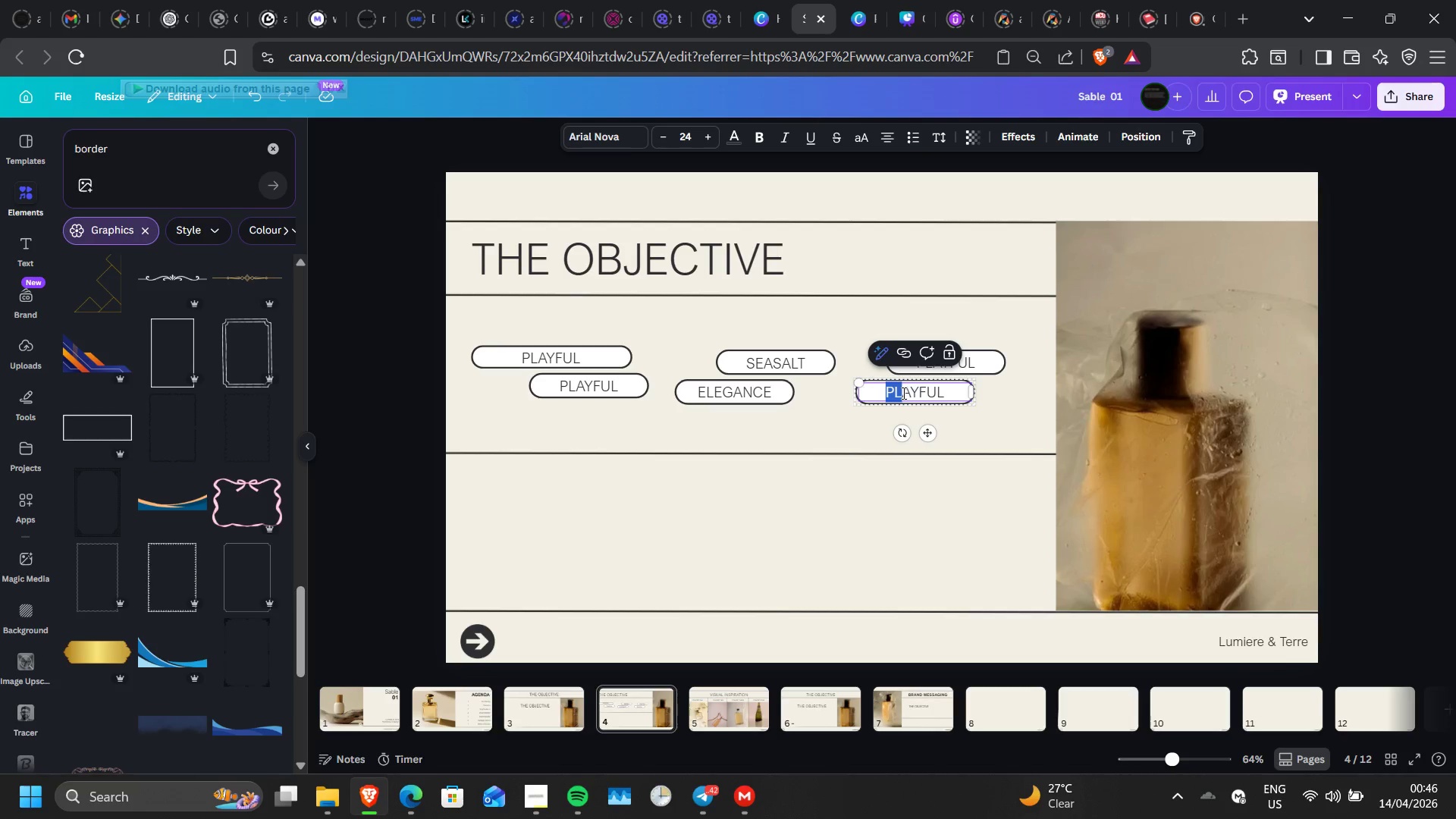 
triple_click([902, 393])
 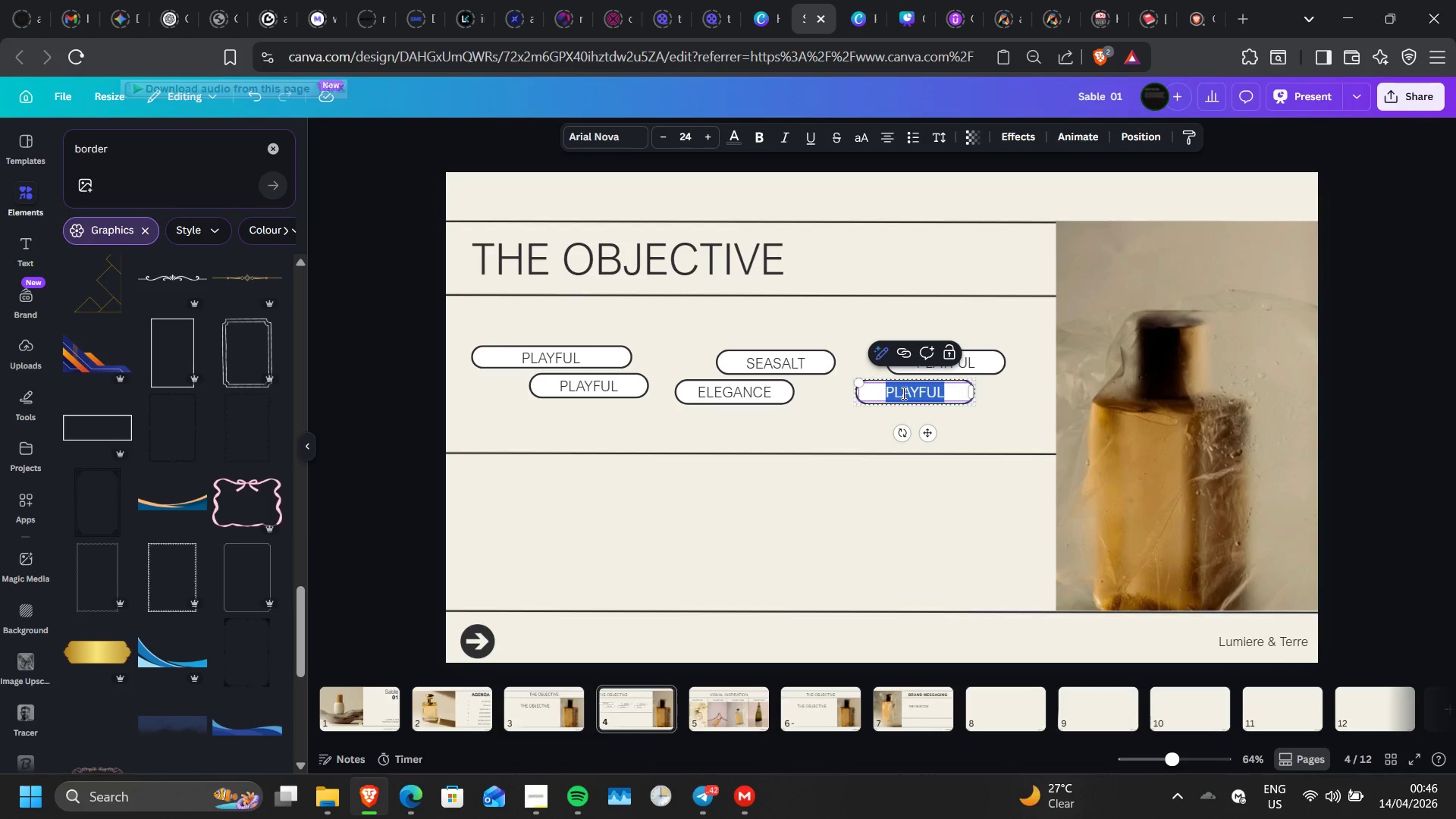 
type(MODERN)
 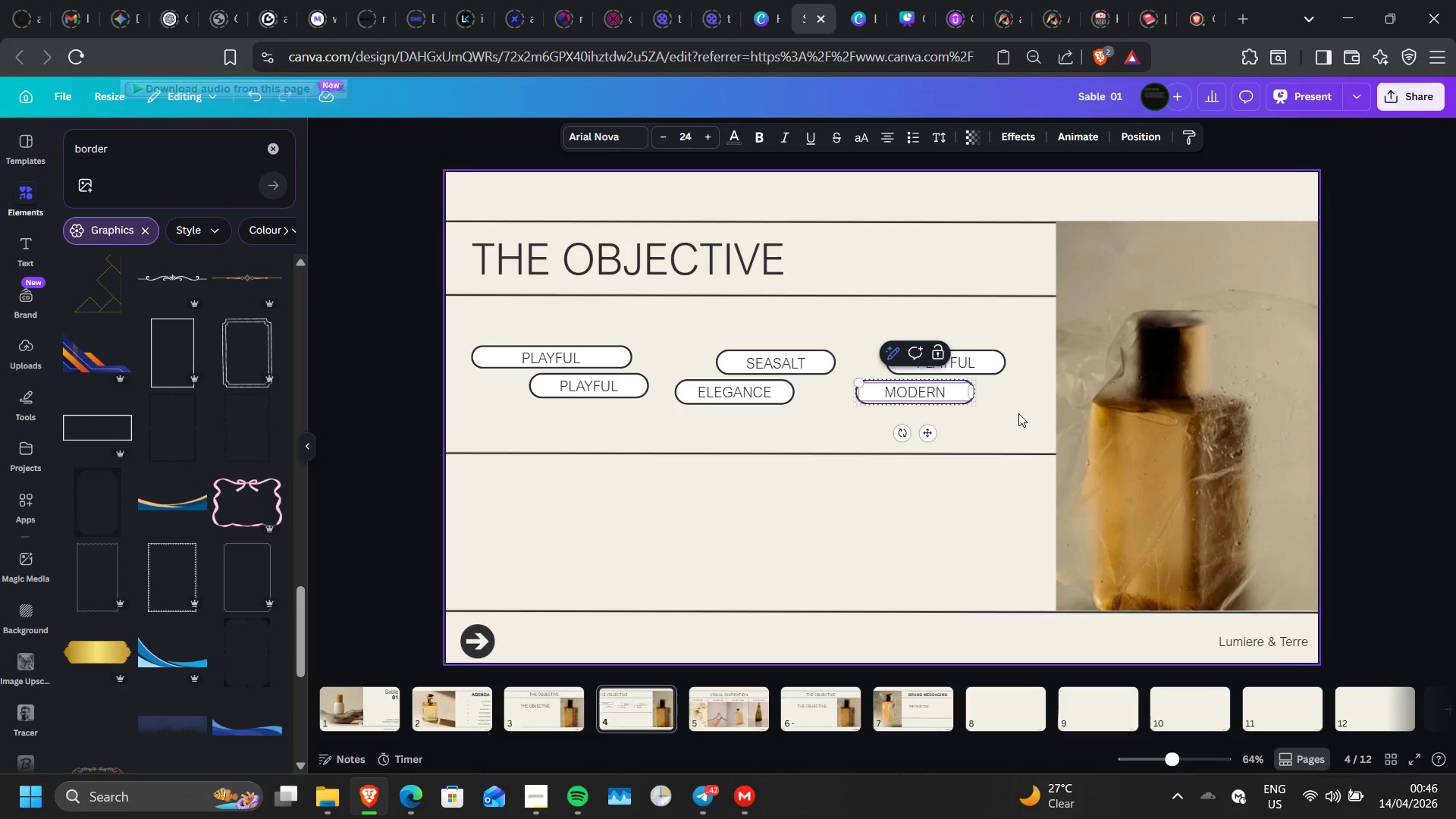 
left_click([1018, 413])
 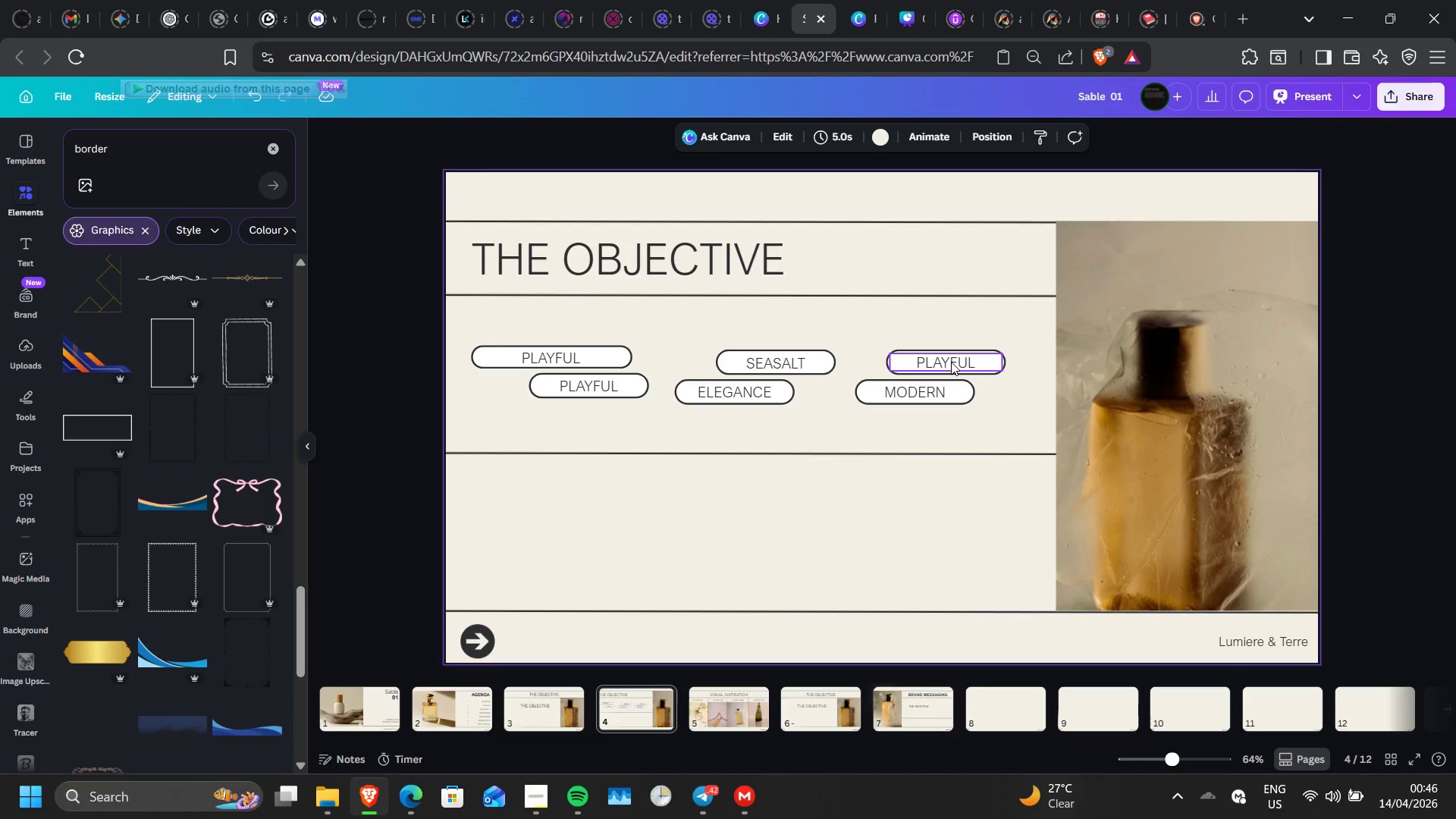 
double_click([951, 362])
 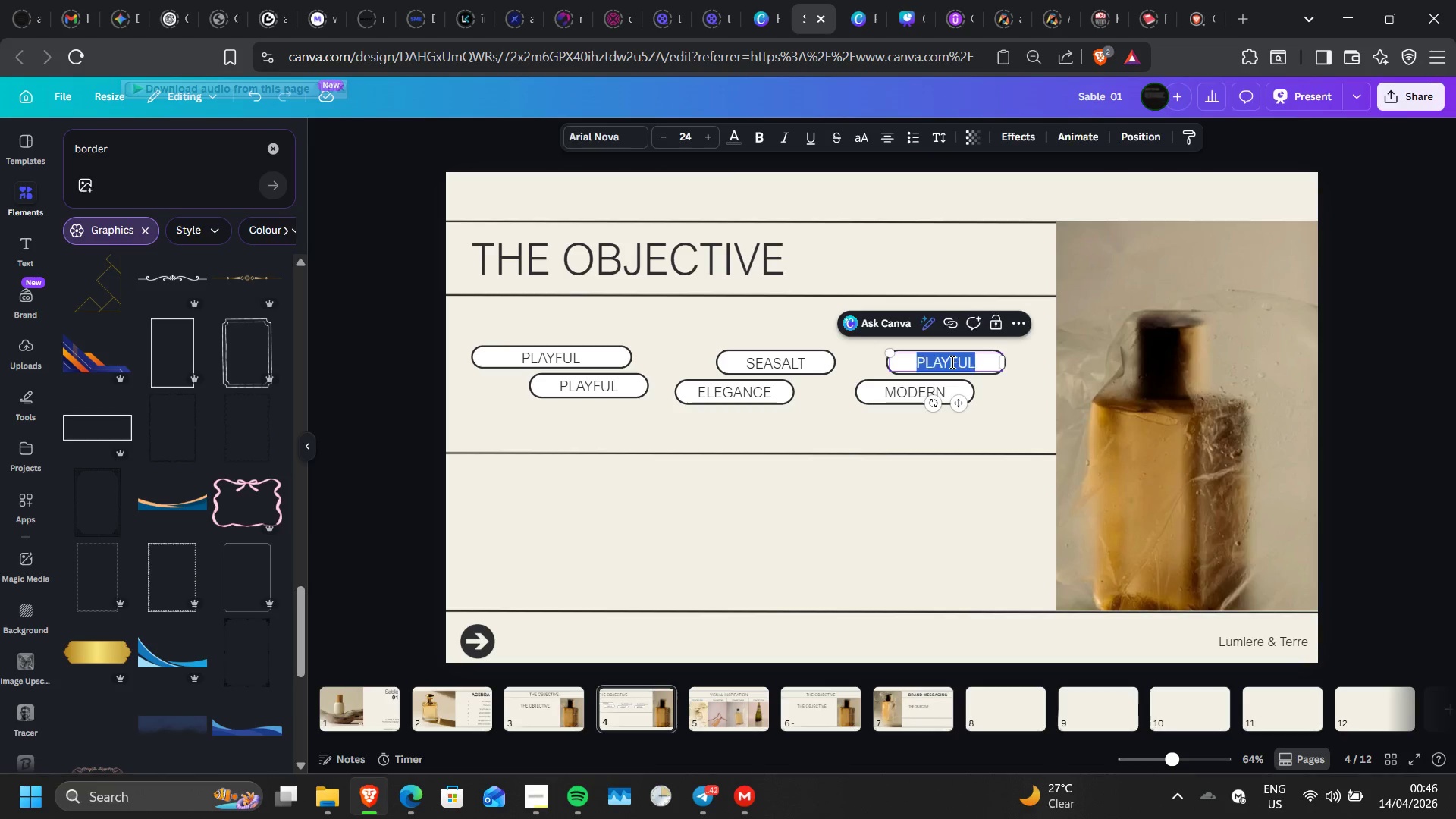 
triple_click([951, 362])
 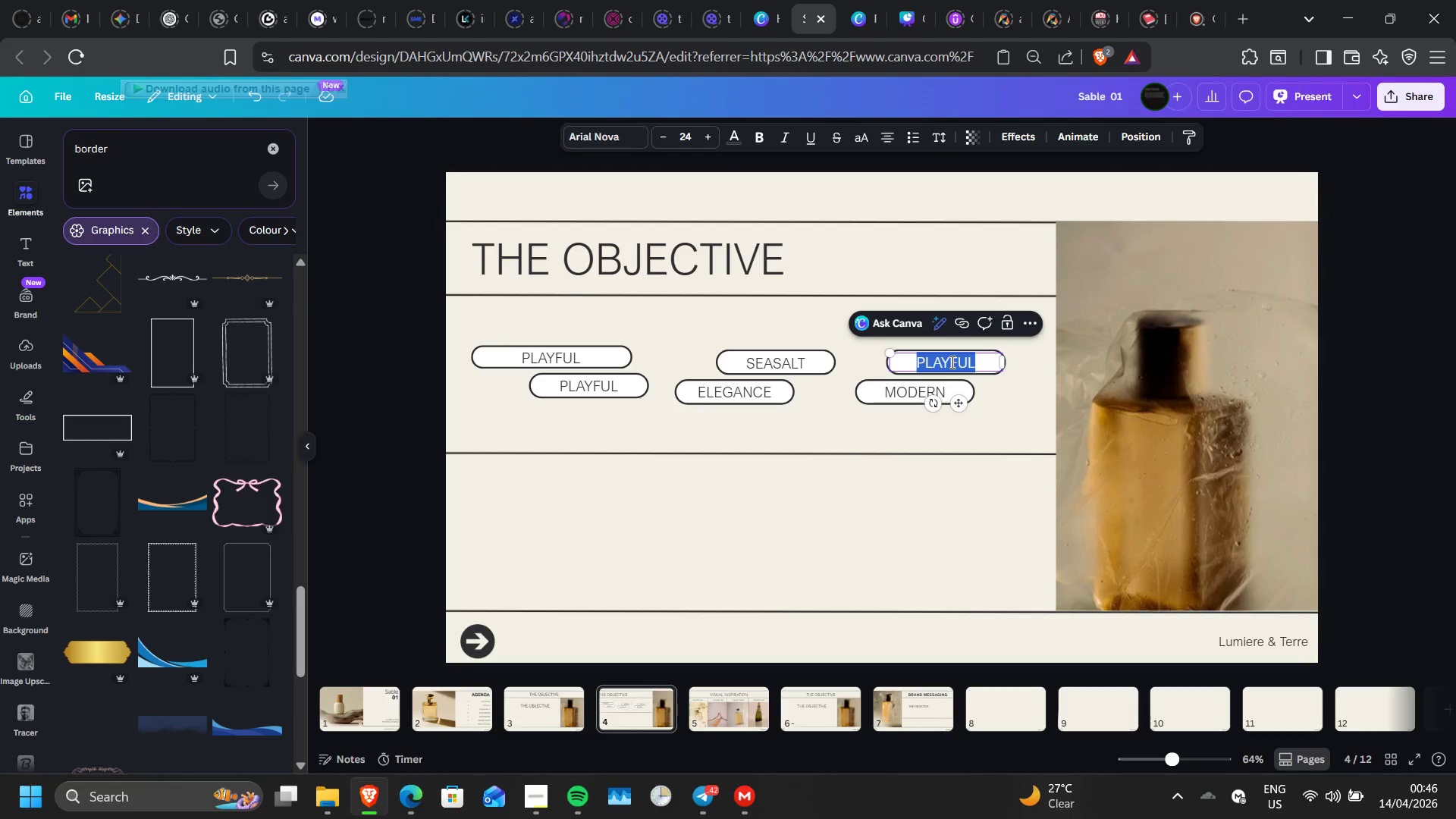 
wait(7.69)
 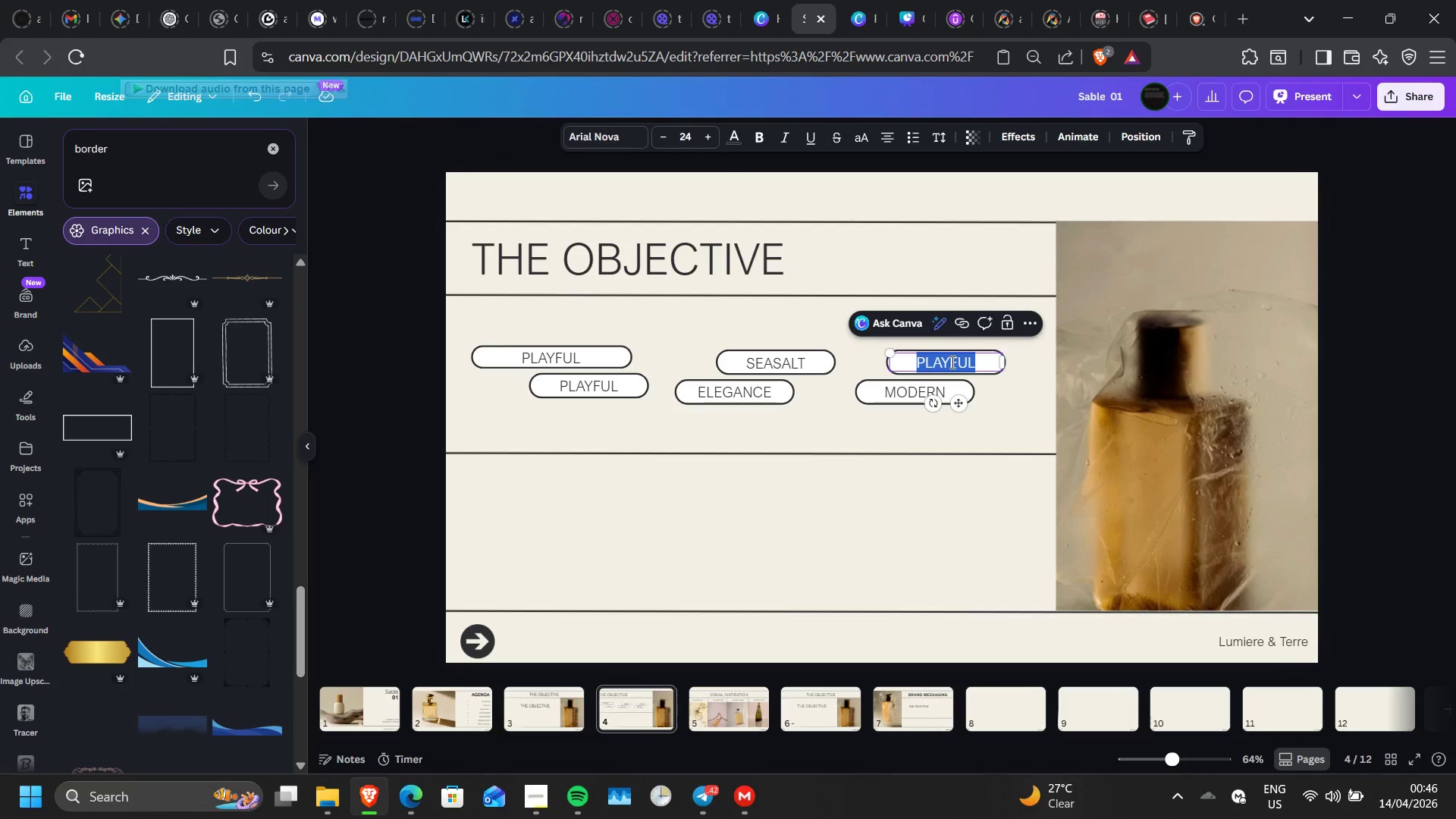 
type(ALLUT)
key(Backspace)
type(RING)
 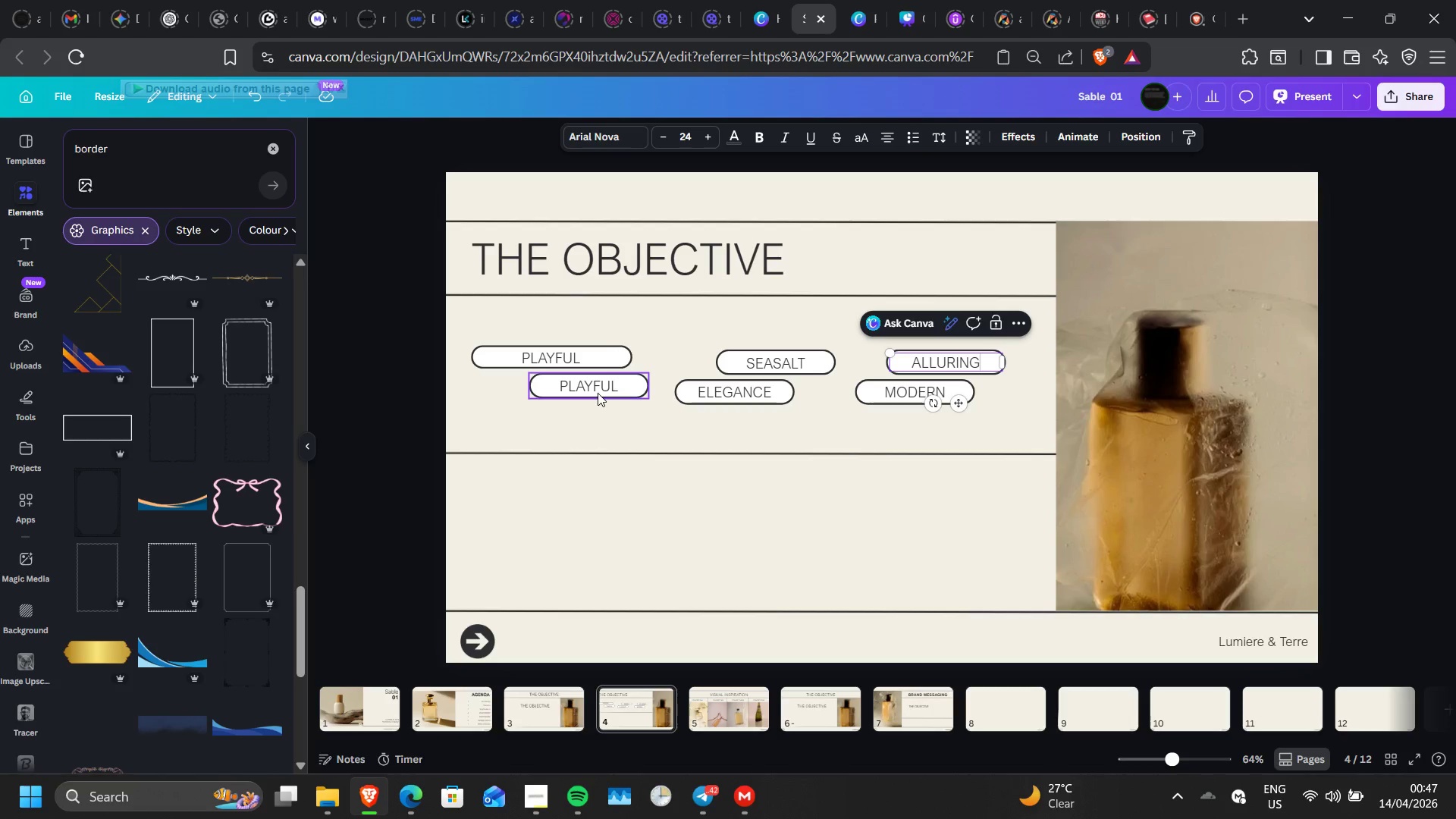 
double_click([598, 393])
 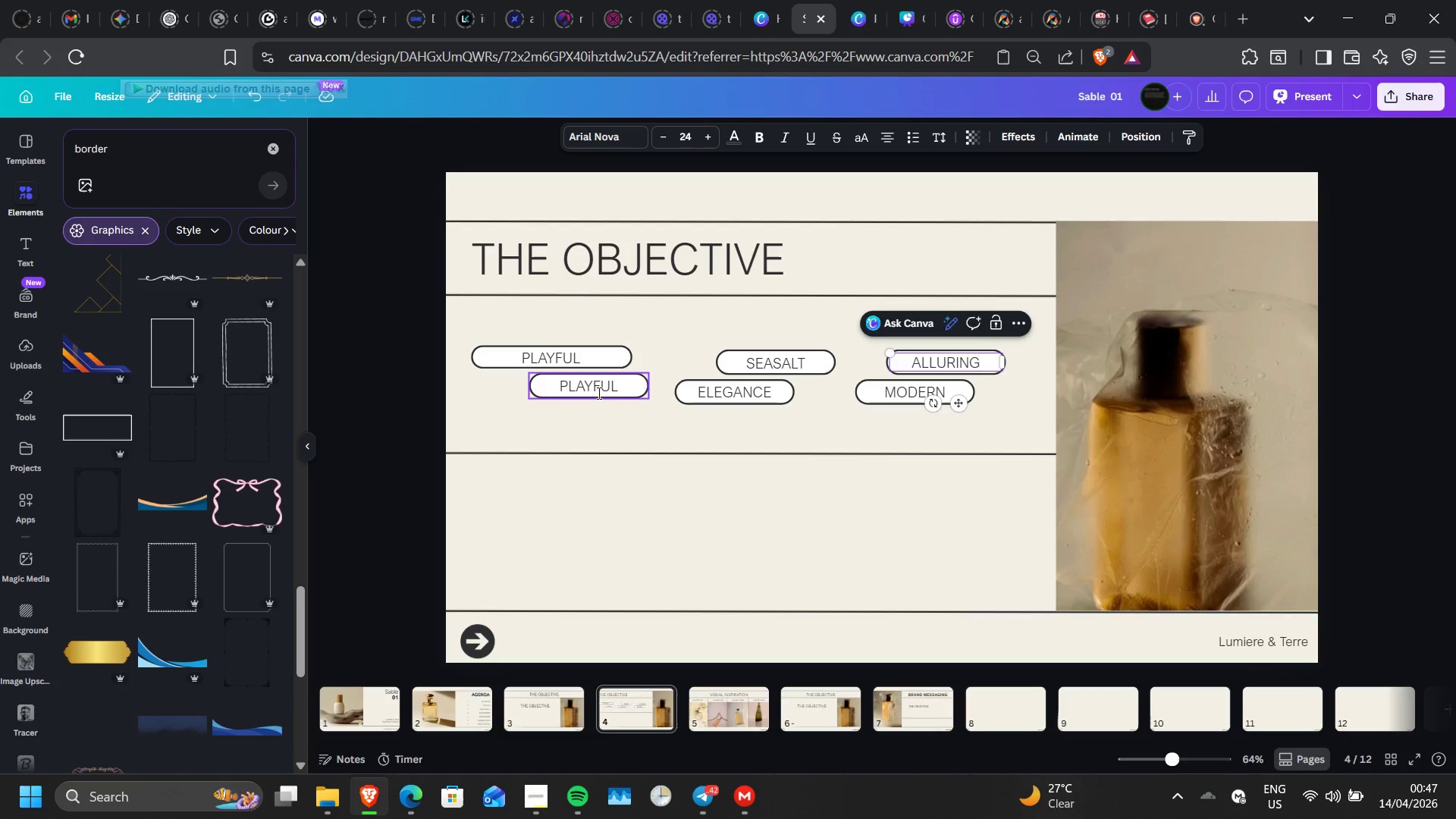 
triple_click([598, 393])
 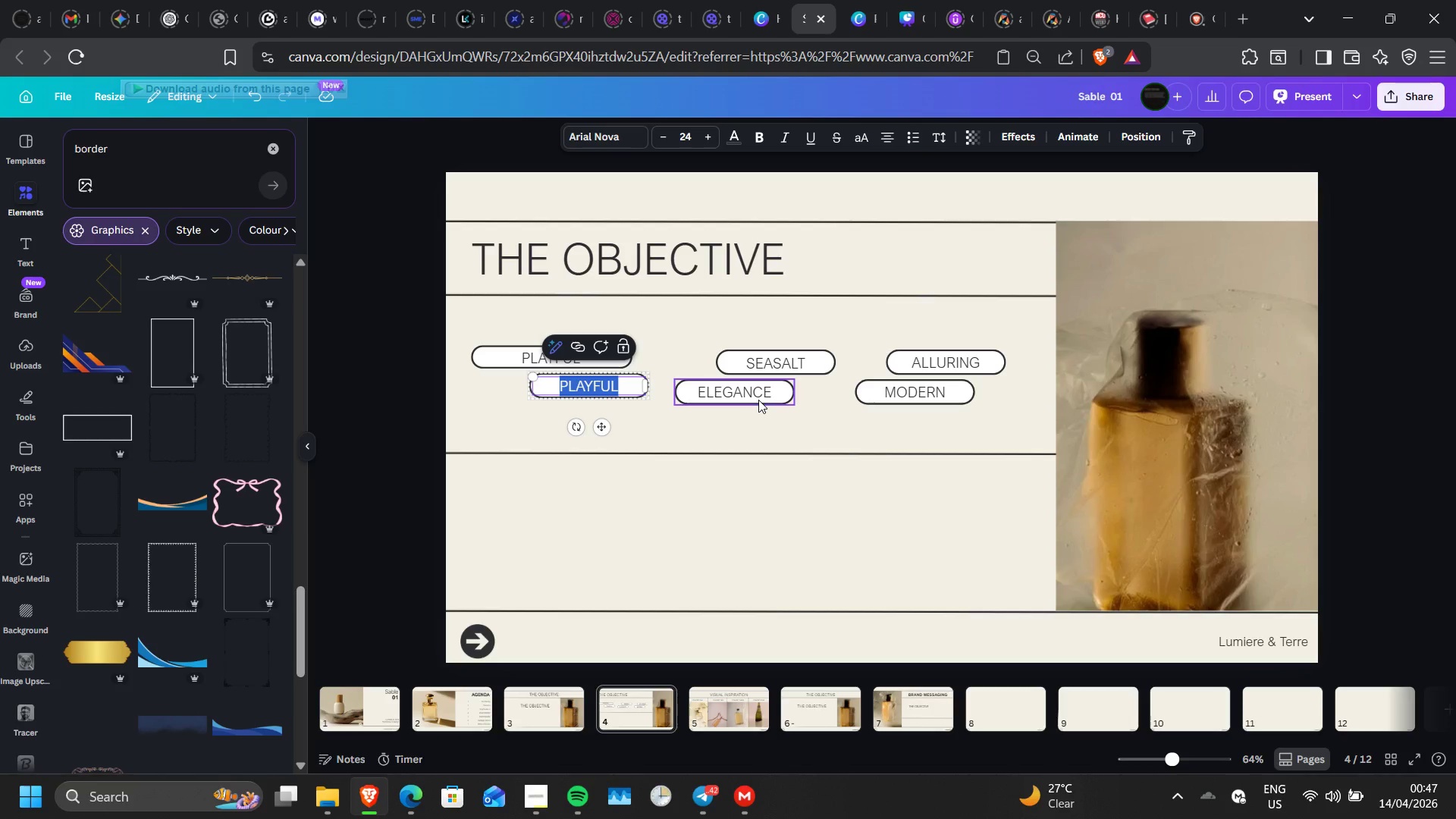 
left_click([764, 425])
 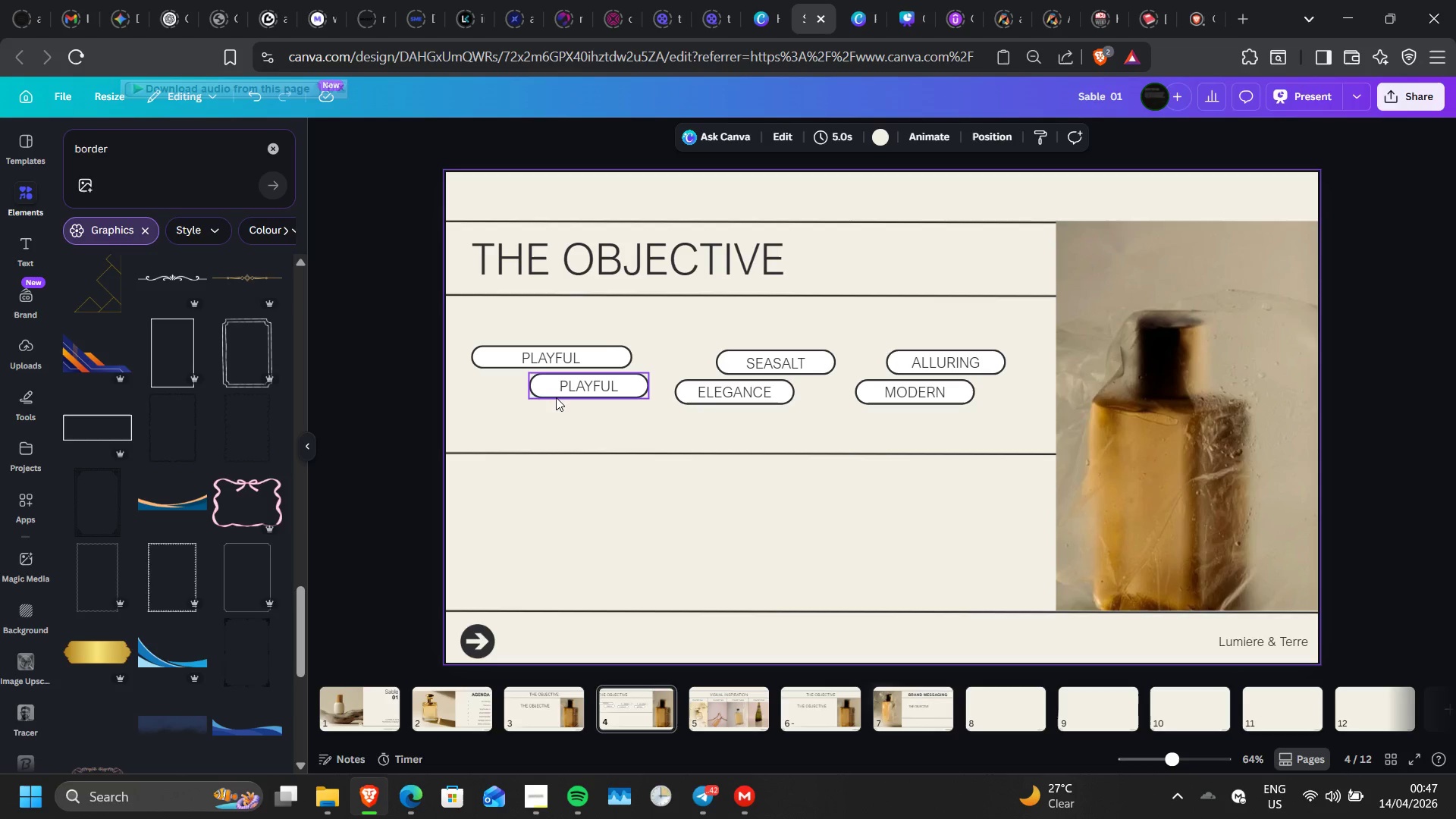 
left_click_drag(start_coordinate=[588, 385], to_coordinate=[545, 388])
 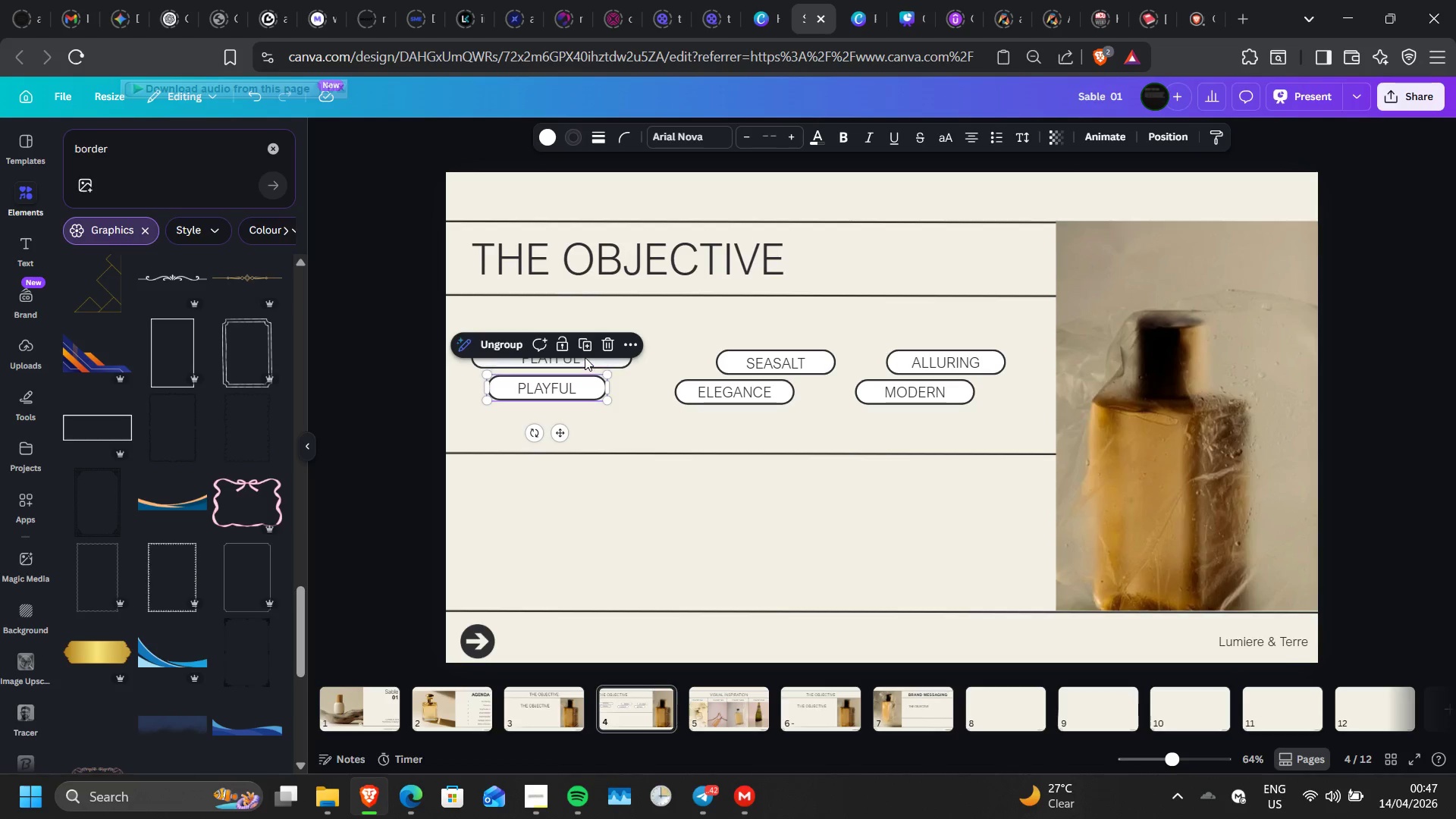 
left_click([585, 357])
 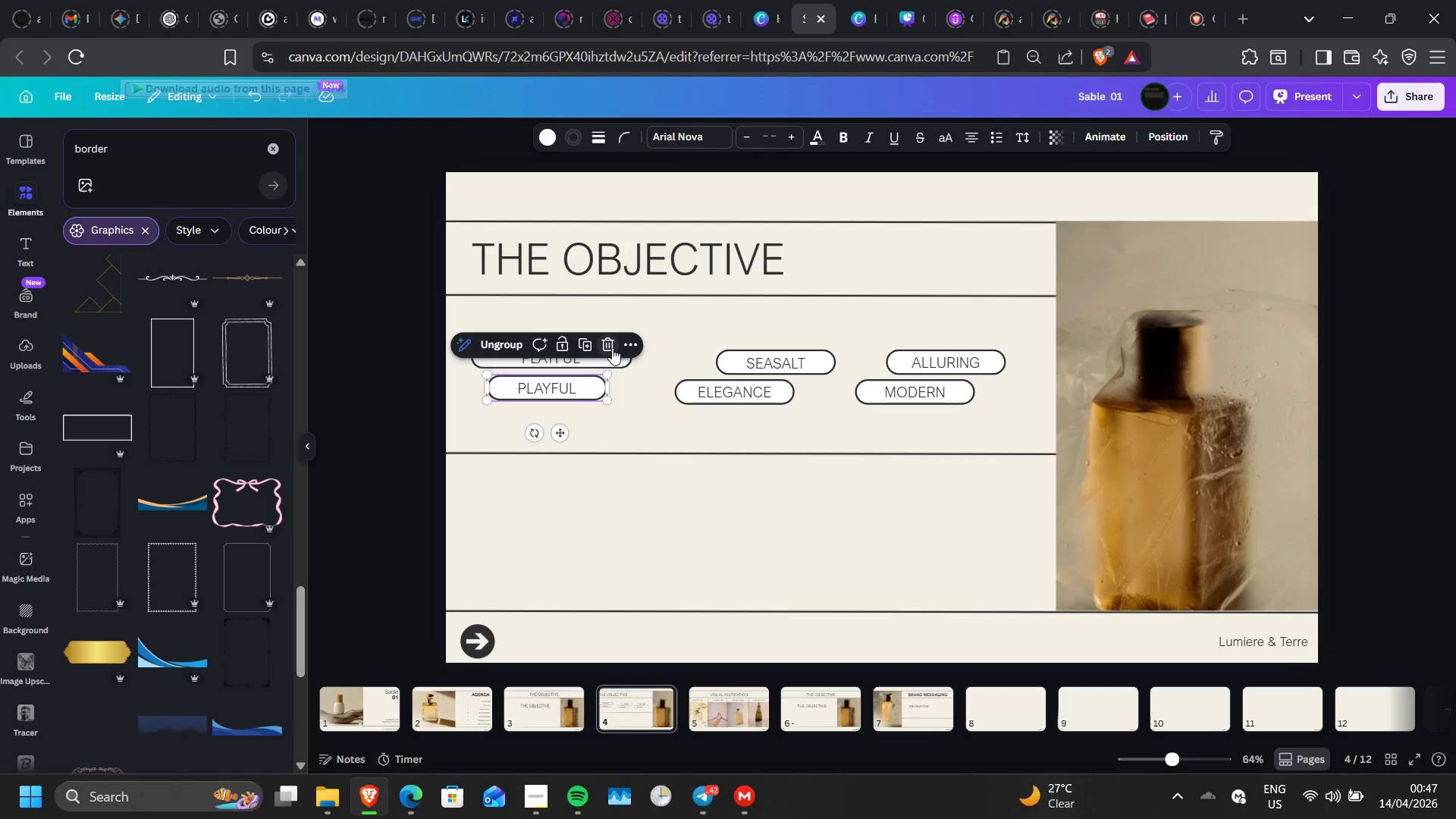 
left_click([612, 348])
 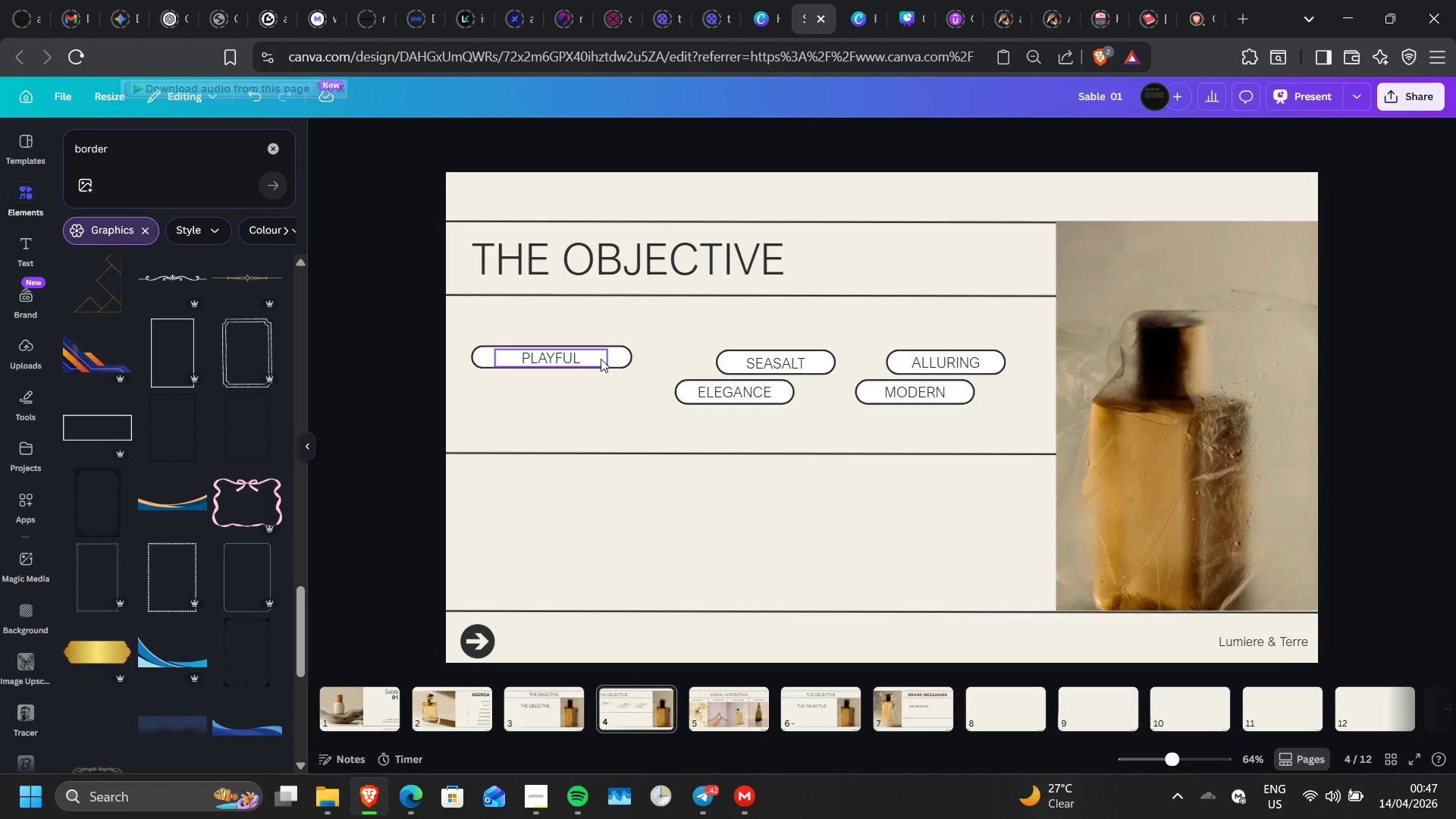 
left_click([601, 359])
 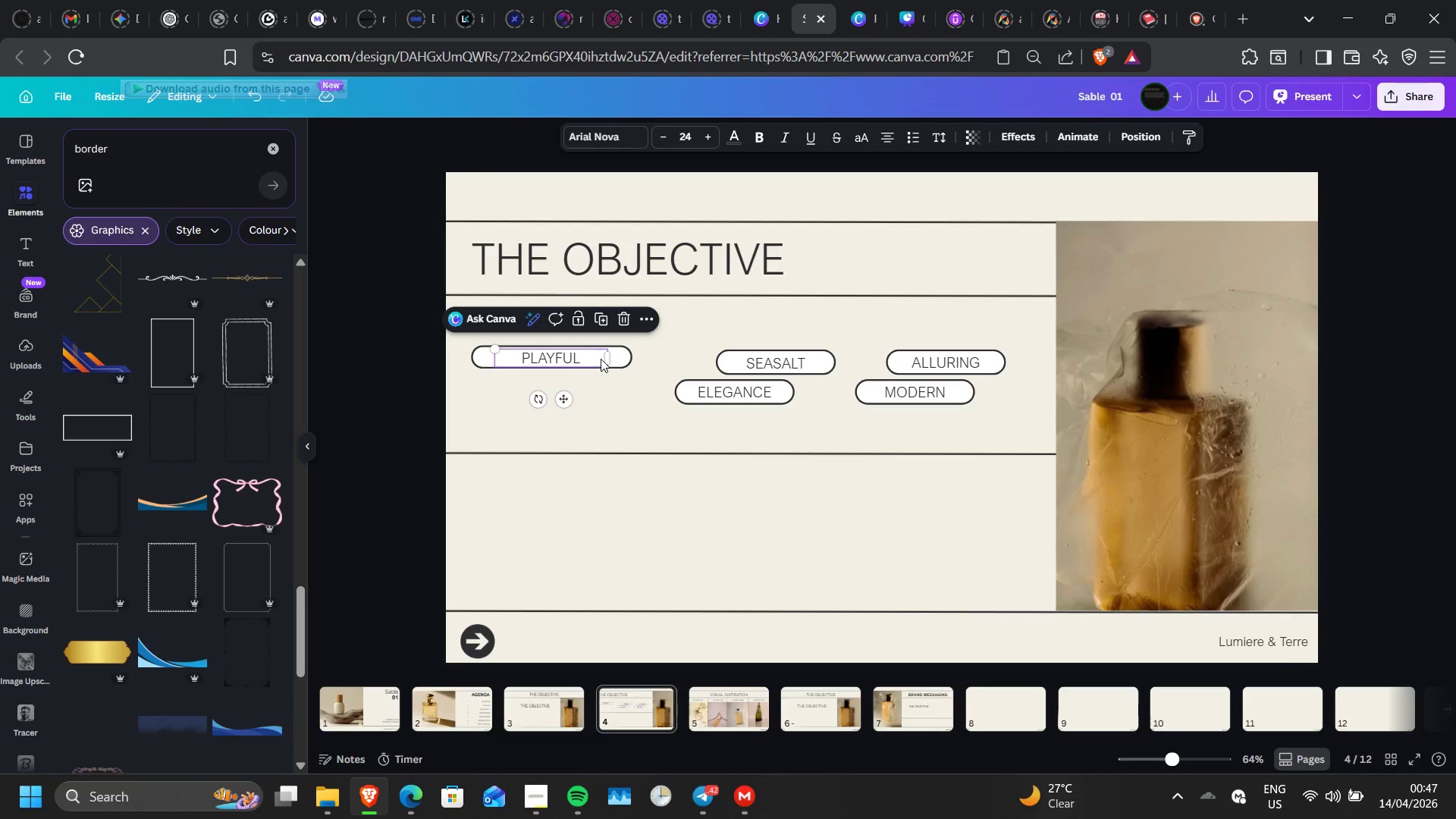 
key(Delete)
 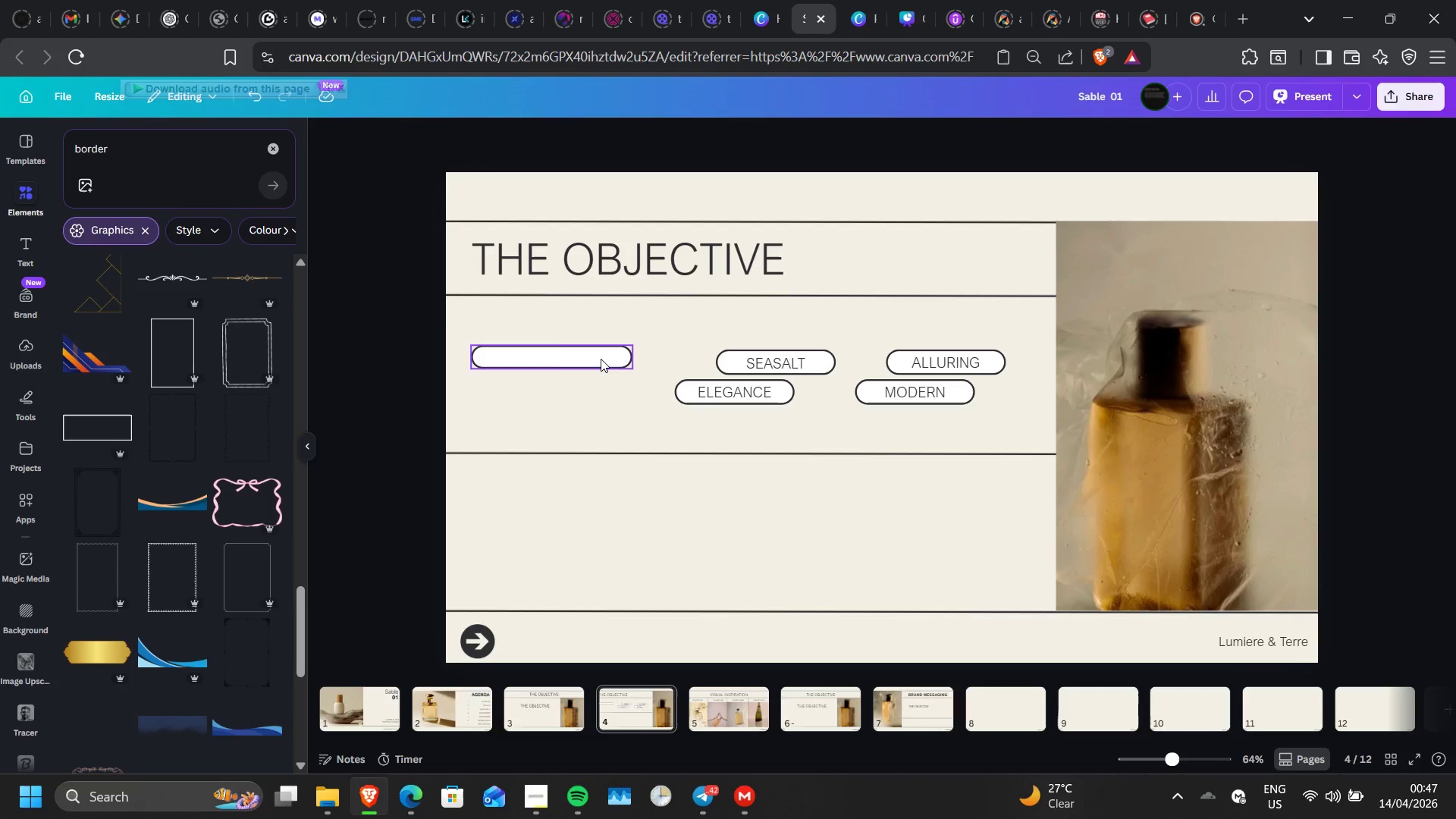 
left_click([601, 359])
 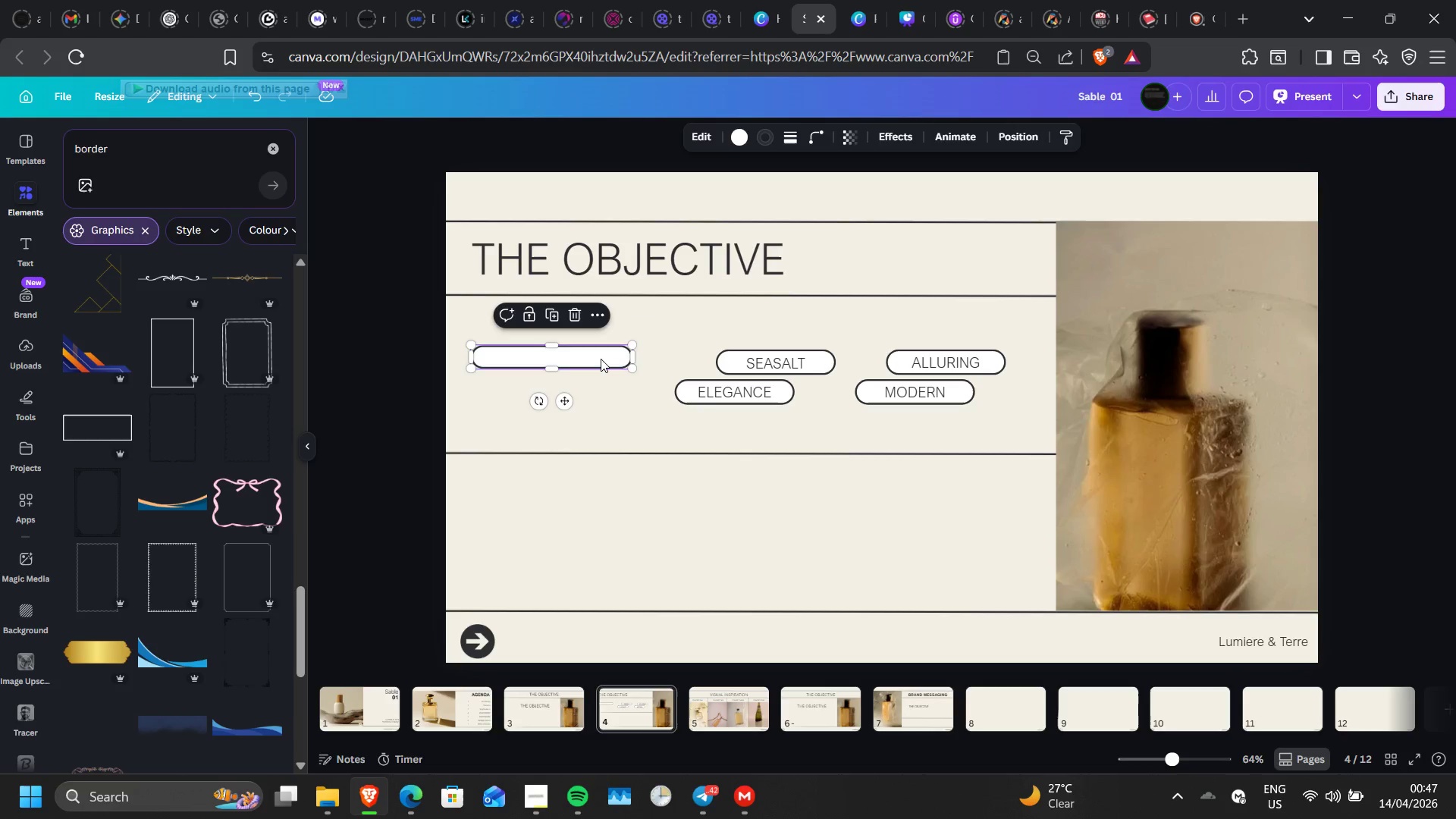 
key(Delete)
 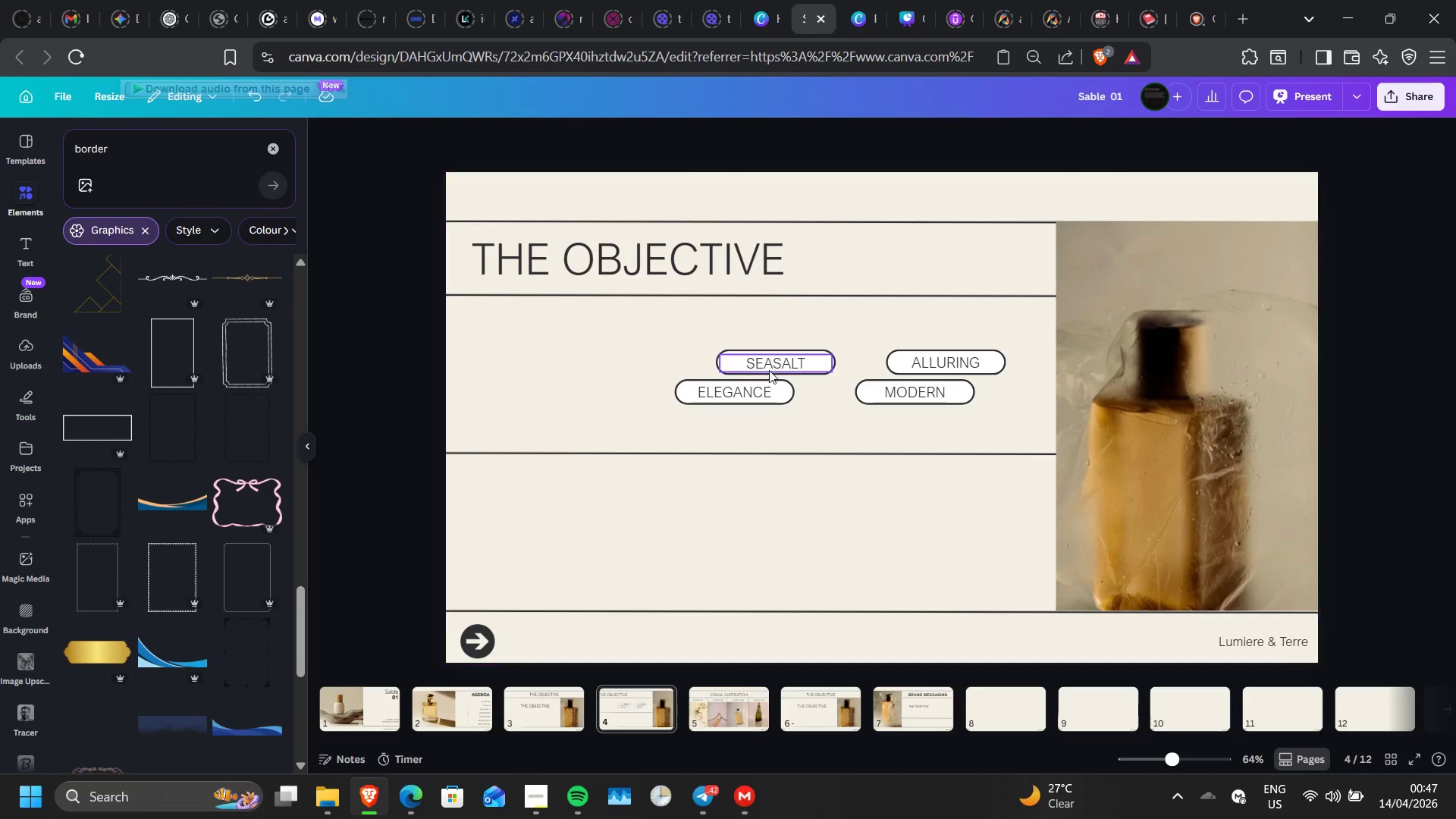 
left_click([772, 364])
 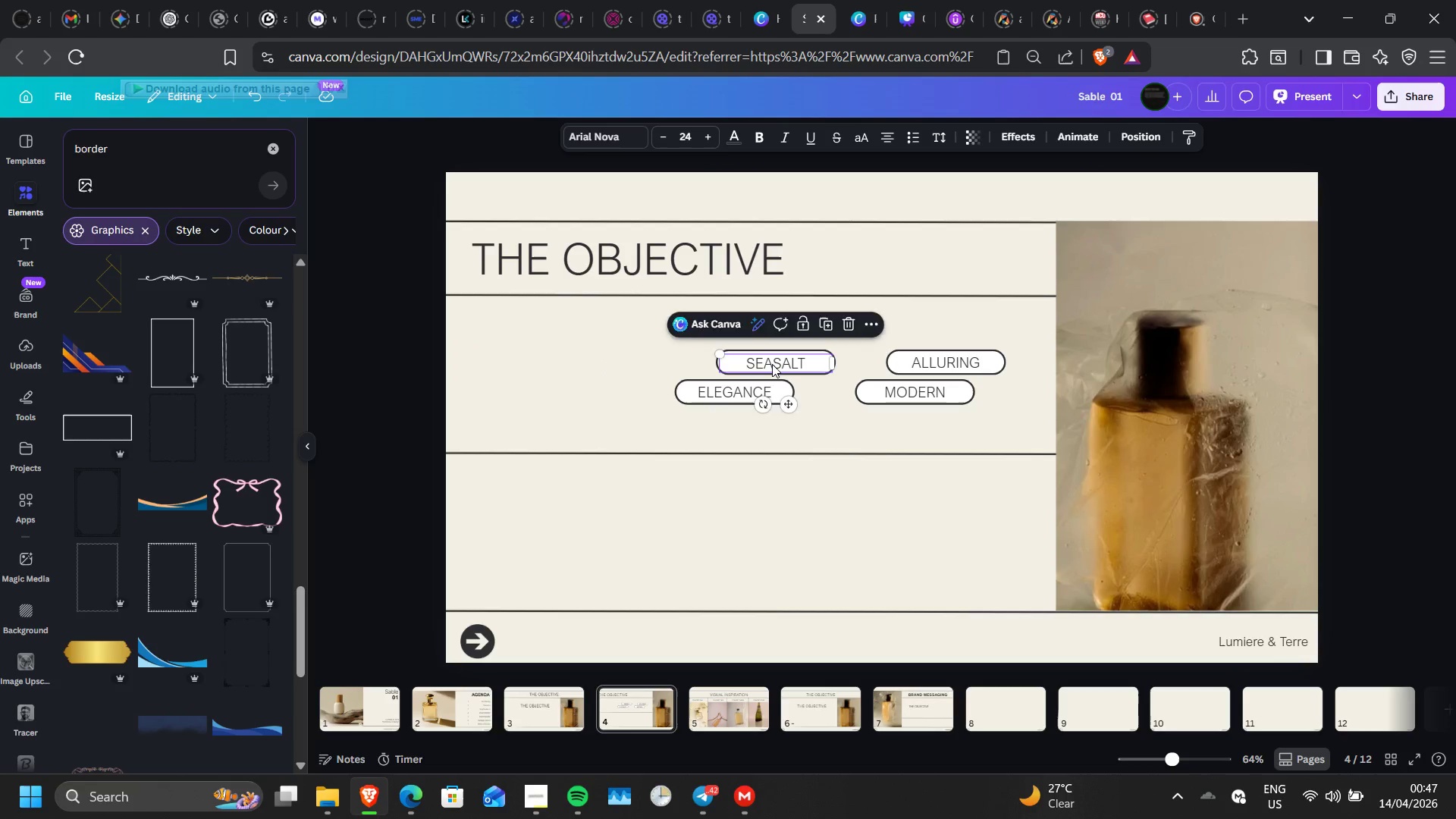 
key(ArrowUp)
 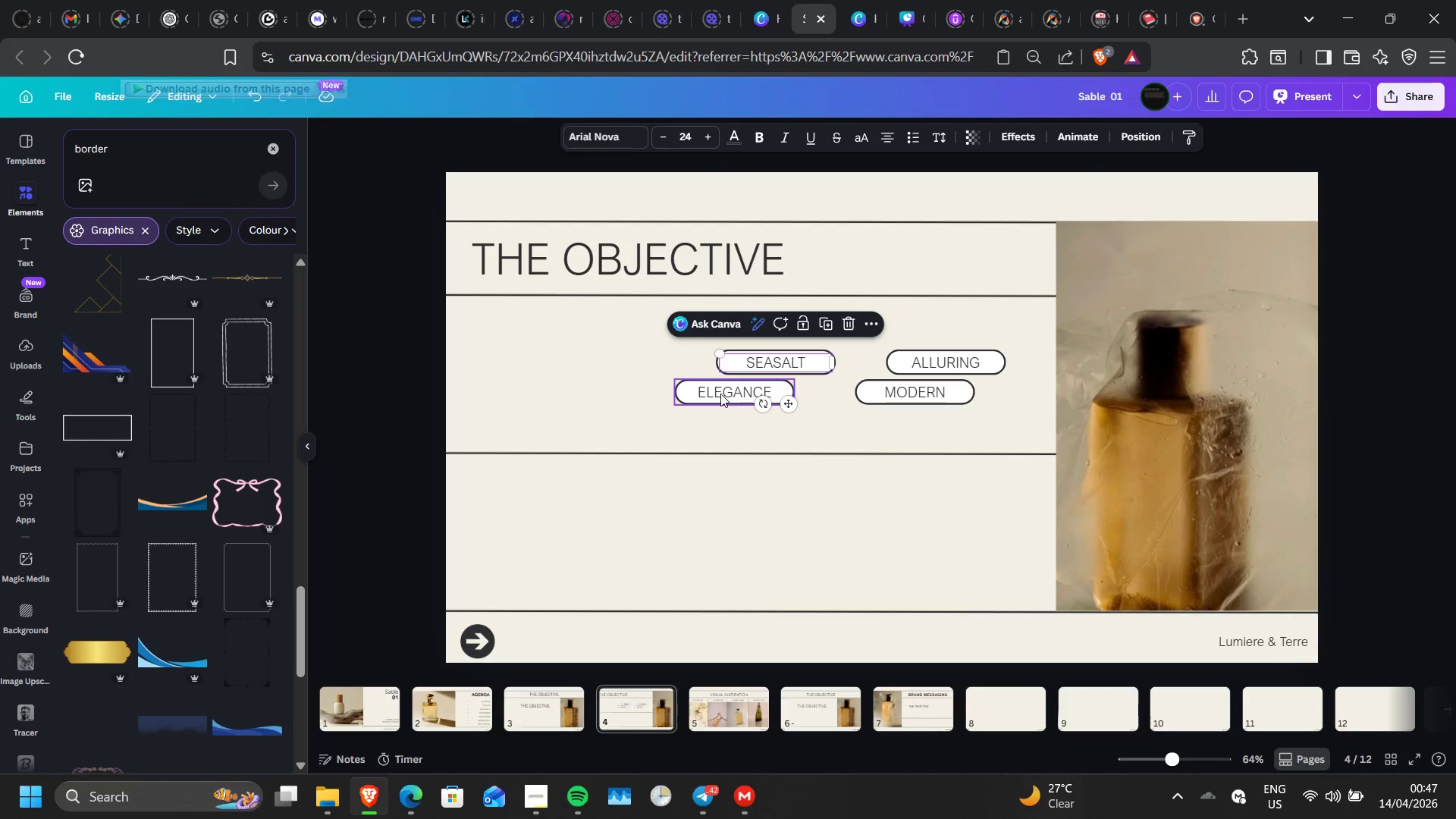 
left_click([720, 394])
 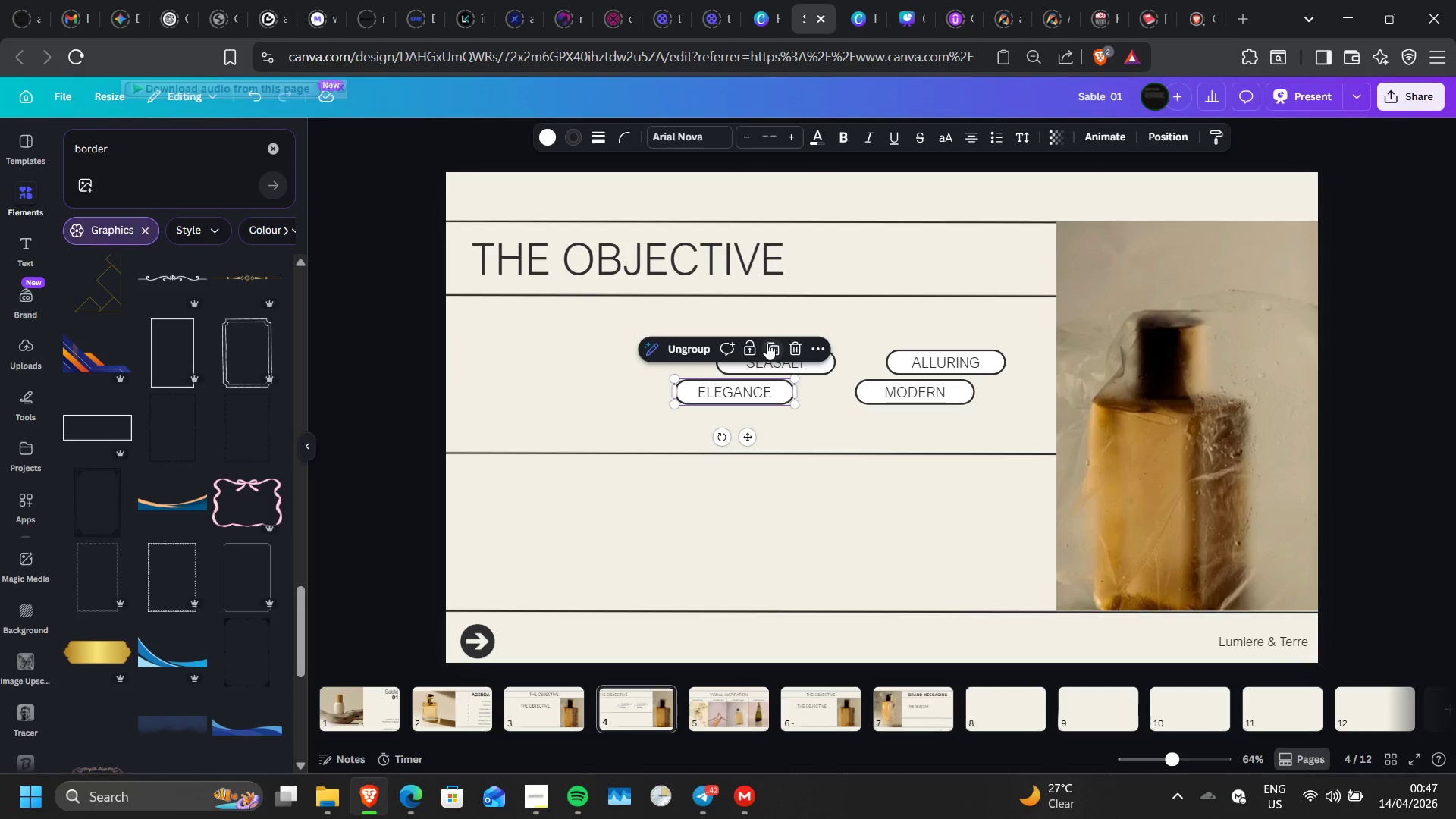 
left_click([767, 343])
 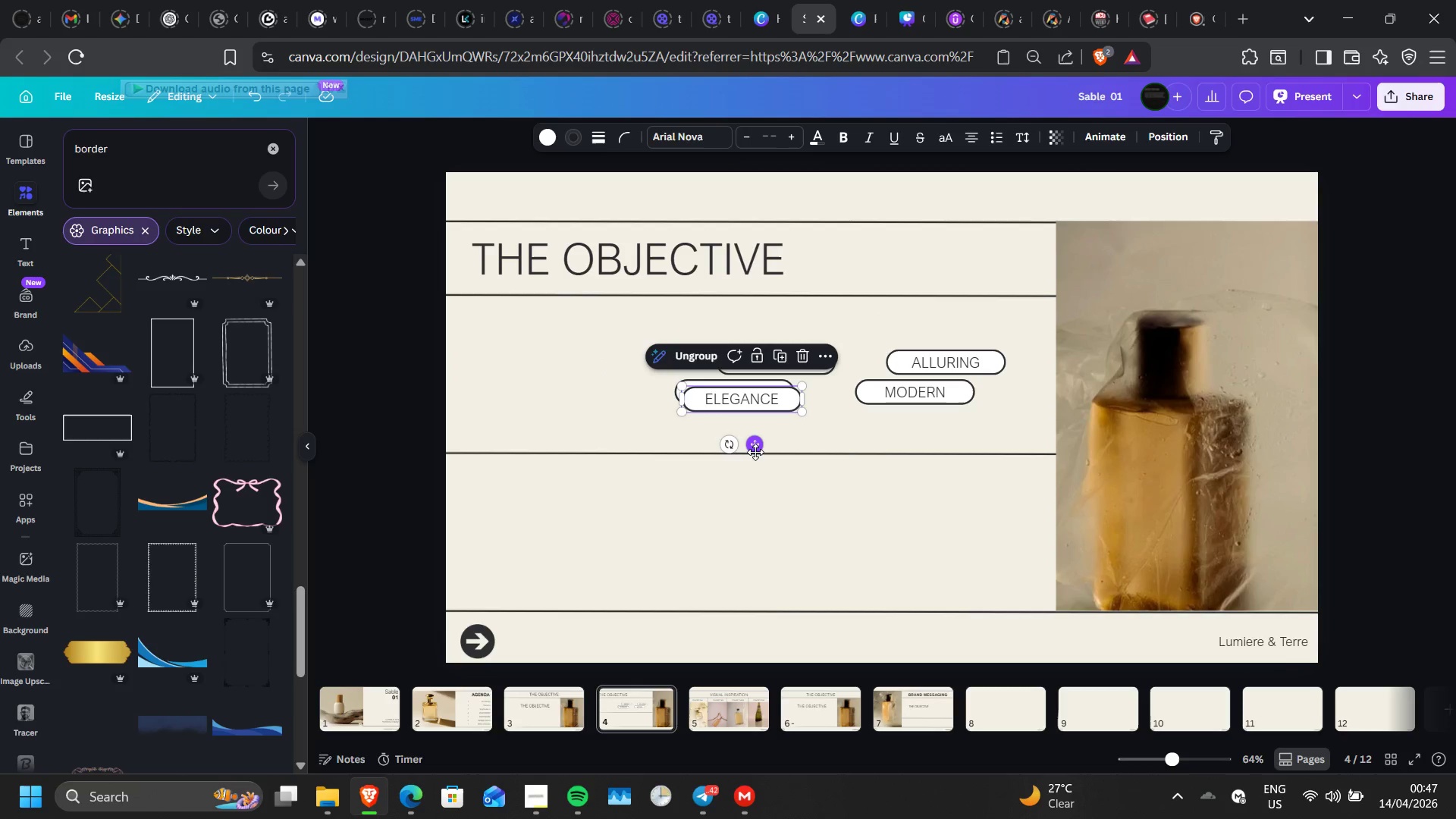 
left_click_drag(start_coordinate=[755, 452], to_coordinate=[569, 416])
 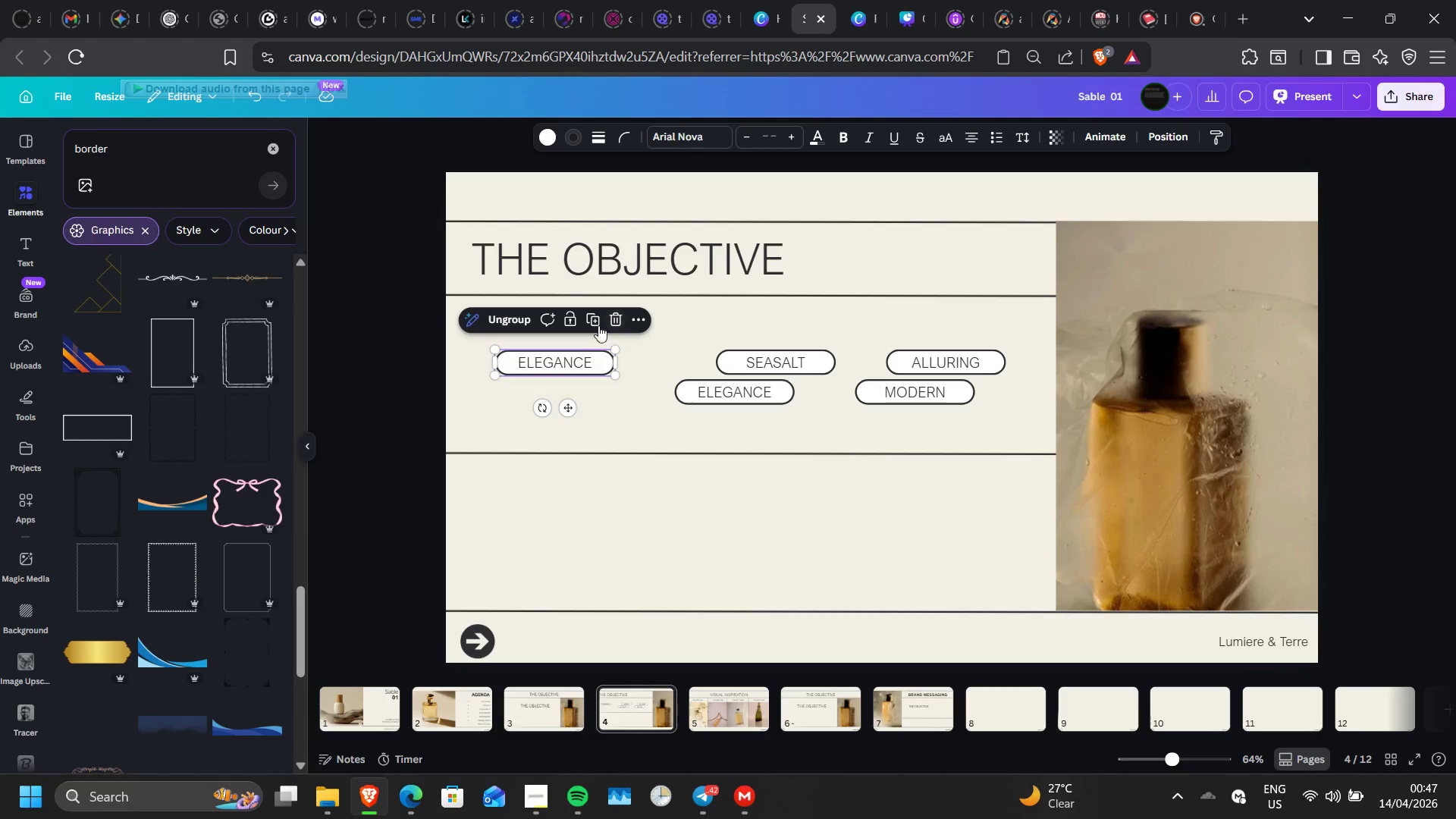 
left_click([592, 322])
 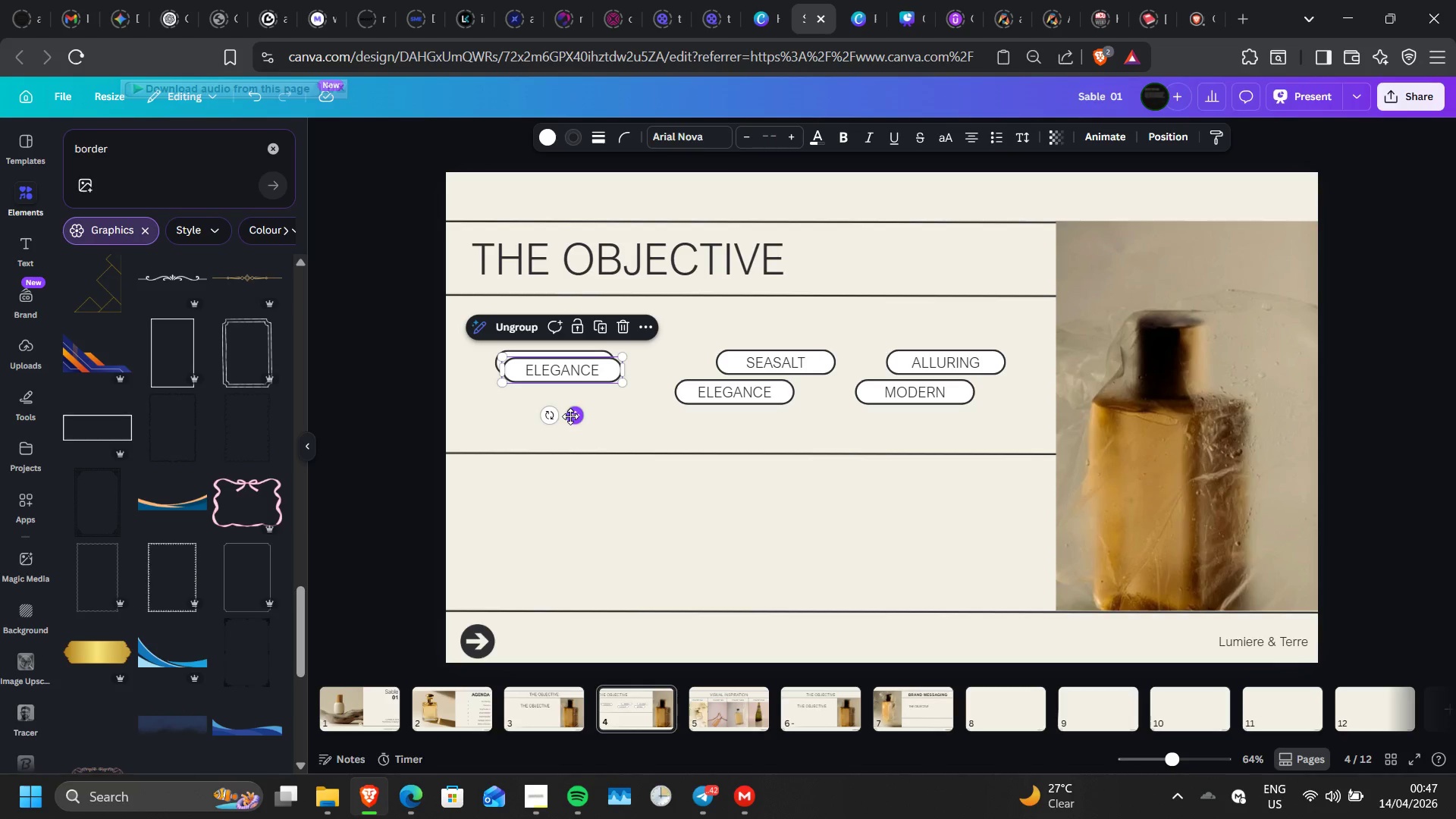 
left_click_drag(start_coordinate=[570, 416], to_coordinate=[529, 438])
 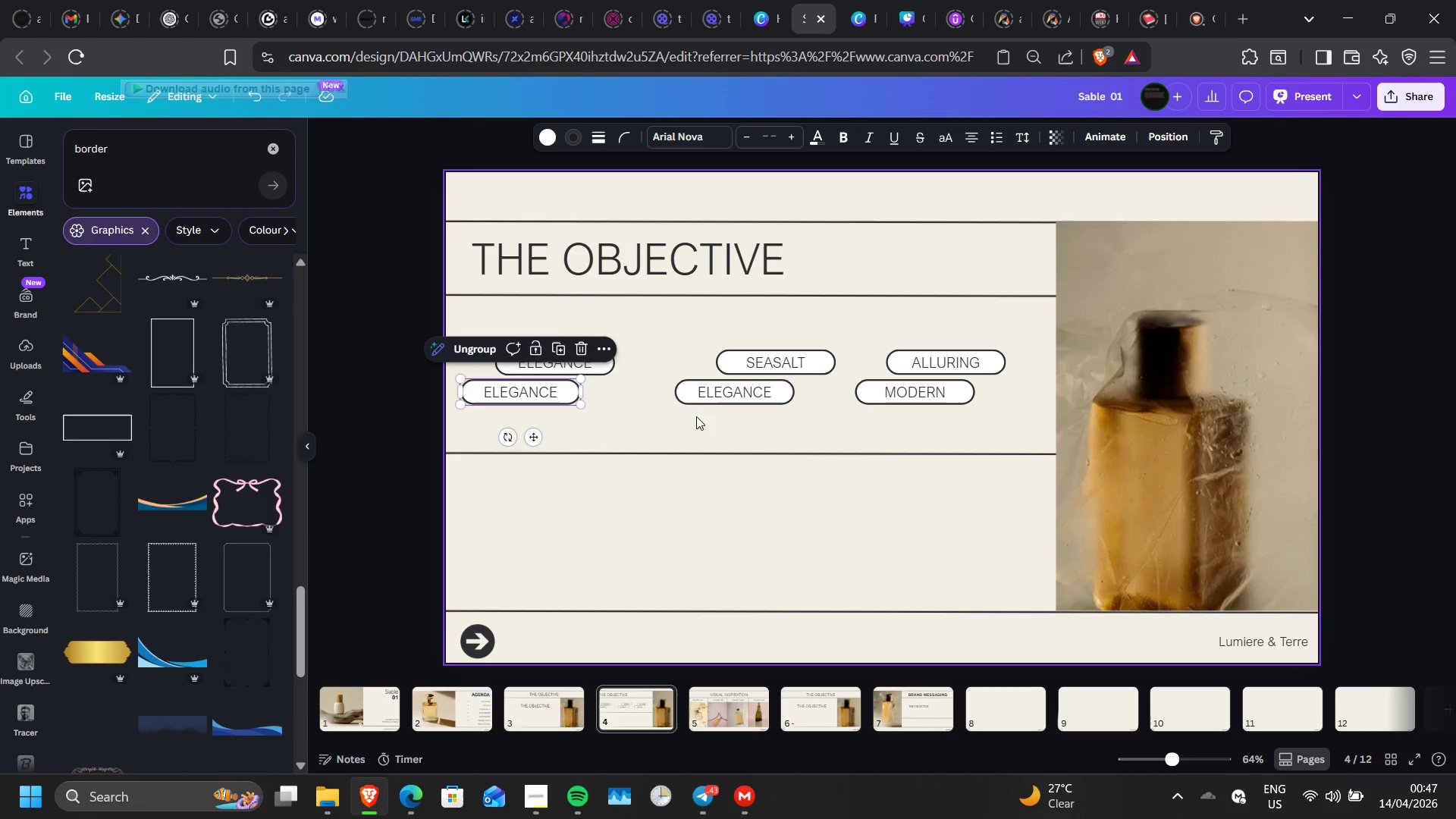 
left_click_drag(start_coordinate=[723, 402], to_coordinate=[699, 403])
 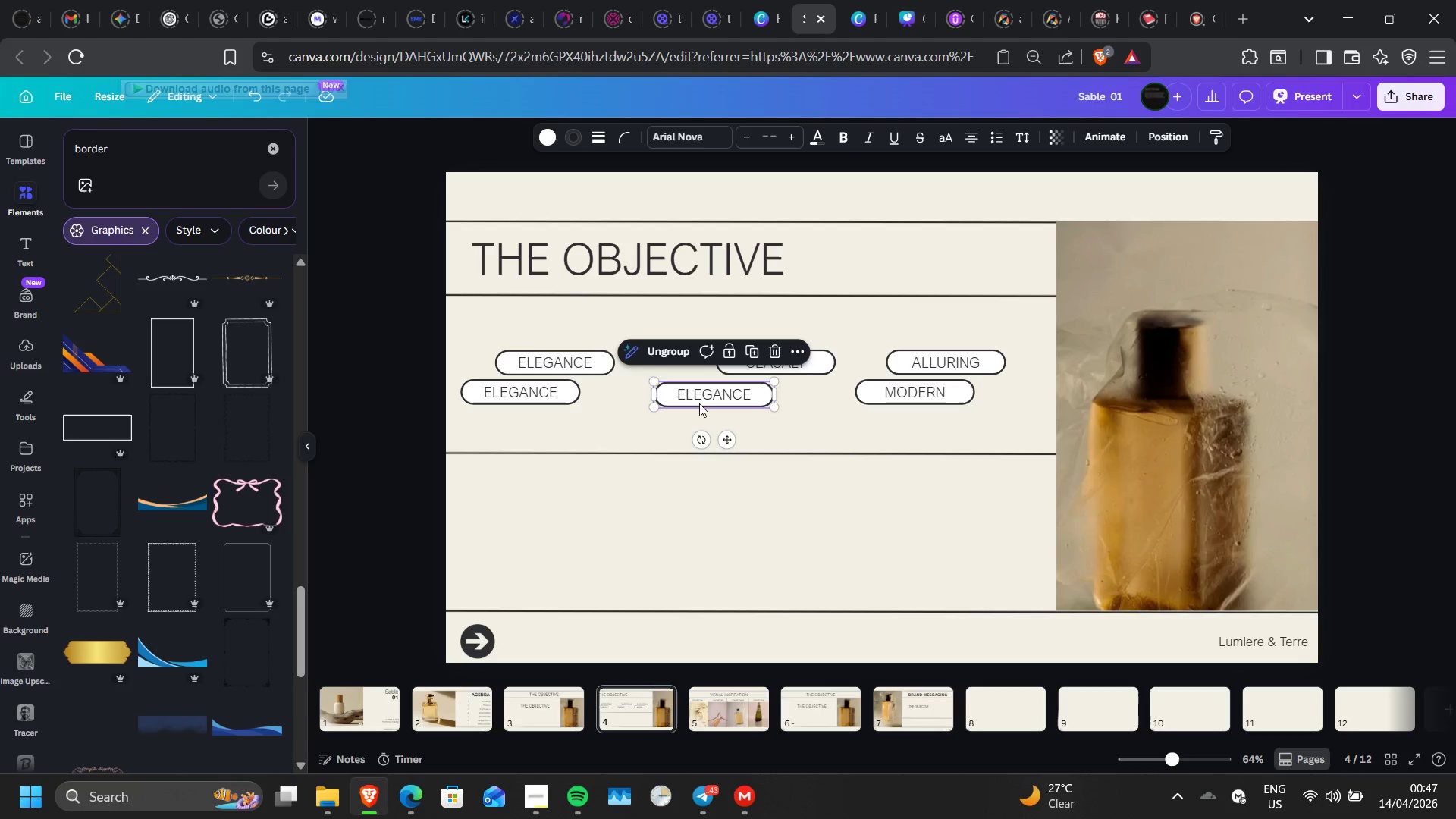 
left_click([699, 403])
 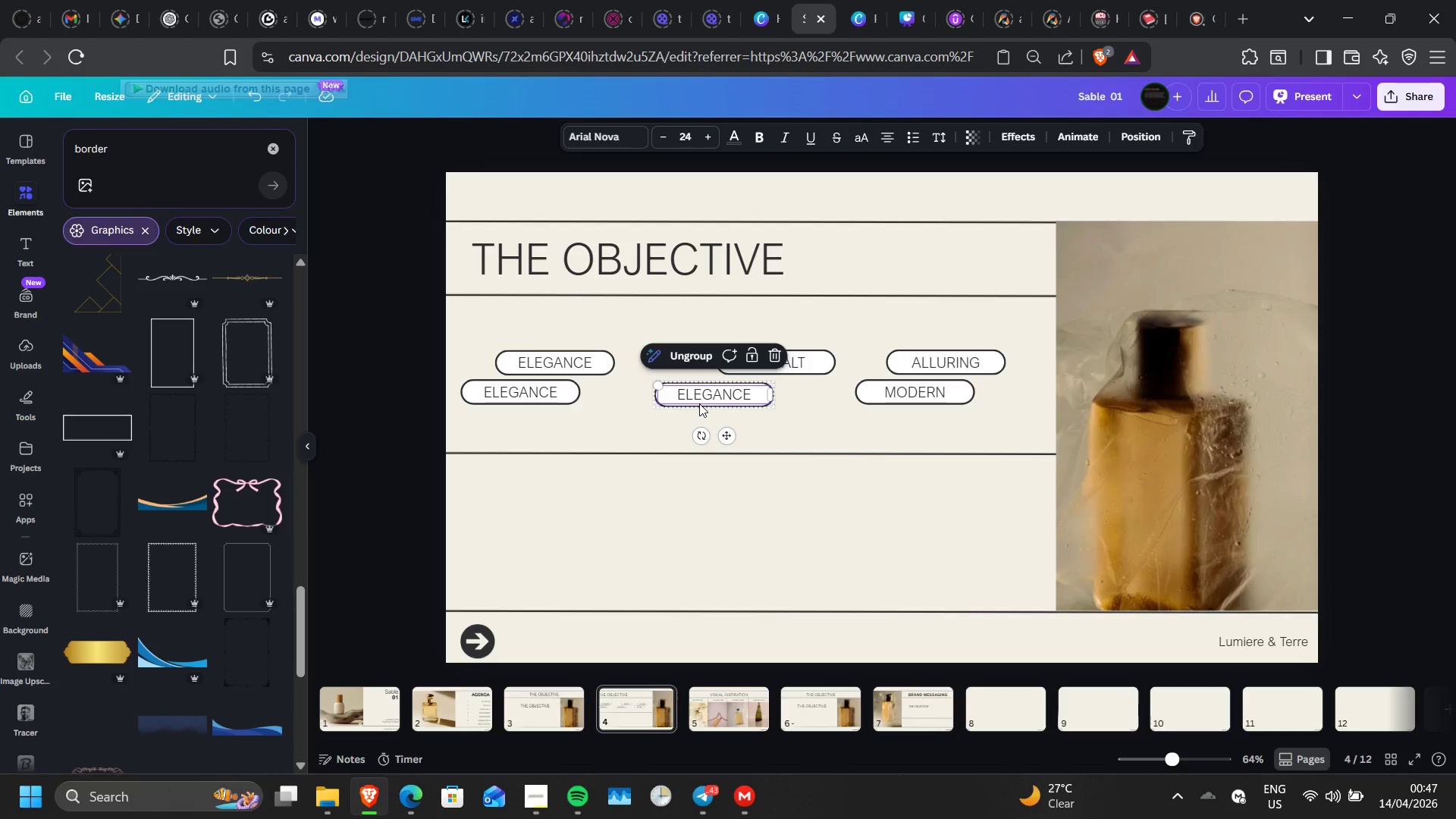 
left_click_drag(start_coordinate=[699, 403], to_coordinate=[726, 435])
 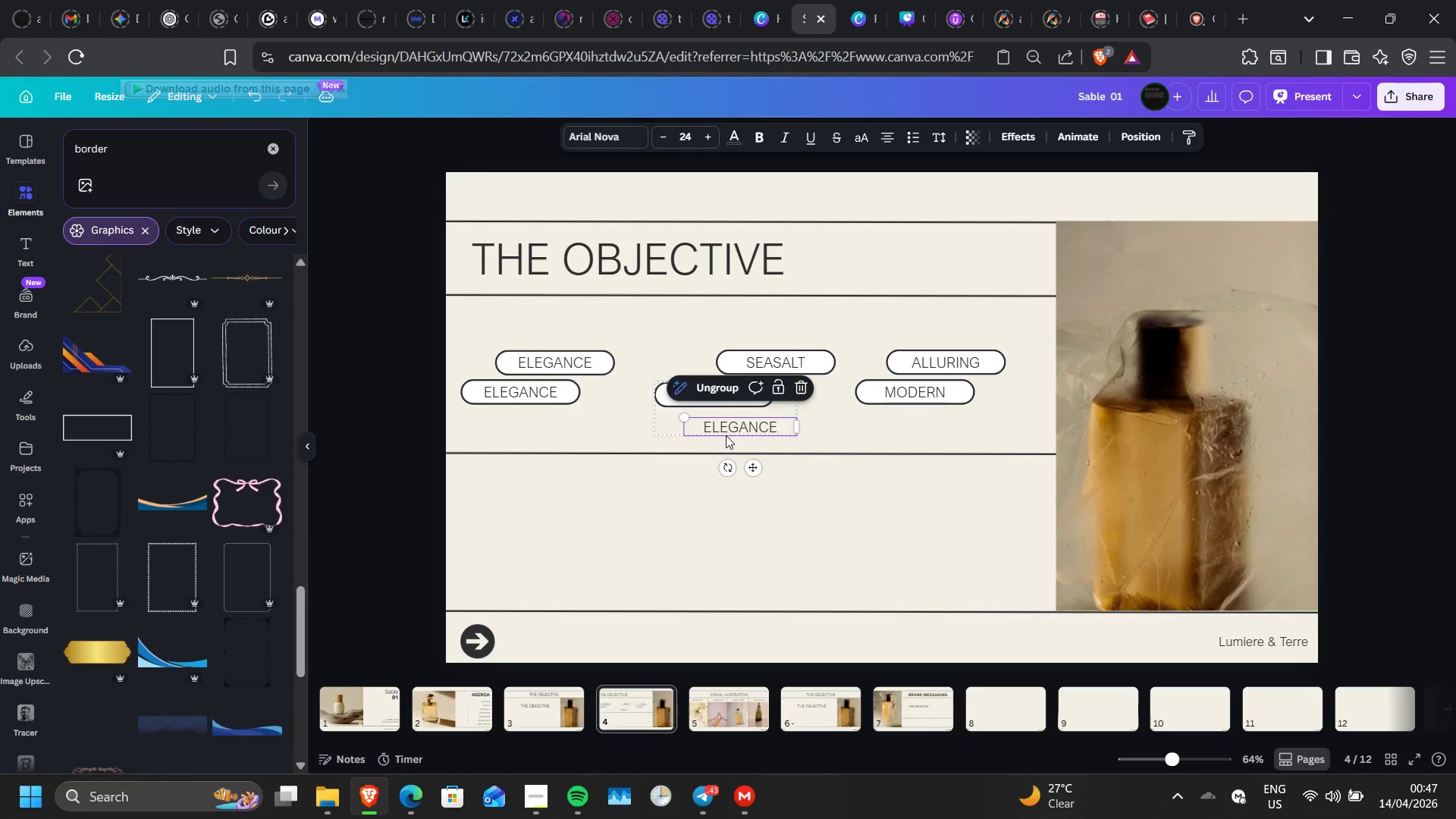 
key(Control+Z)
 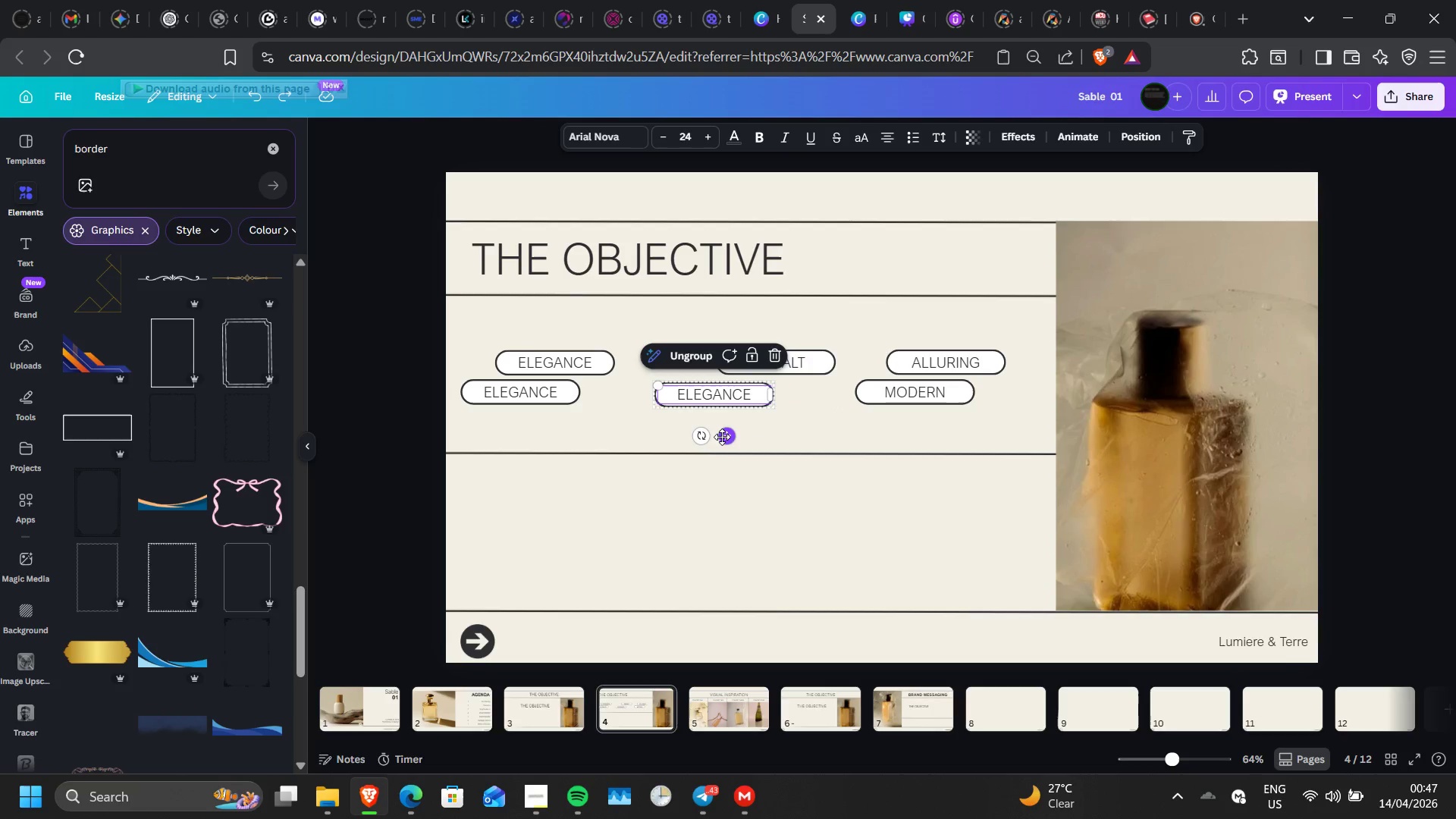 
left_click_drag(start_coordinate=[722, 436], to_coordinate=[711, 435])
 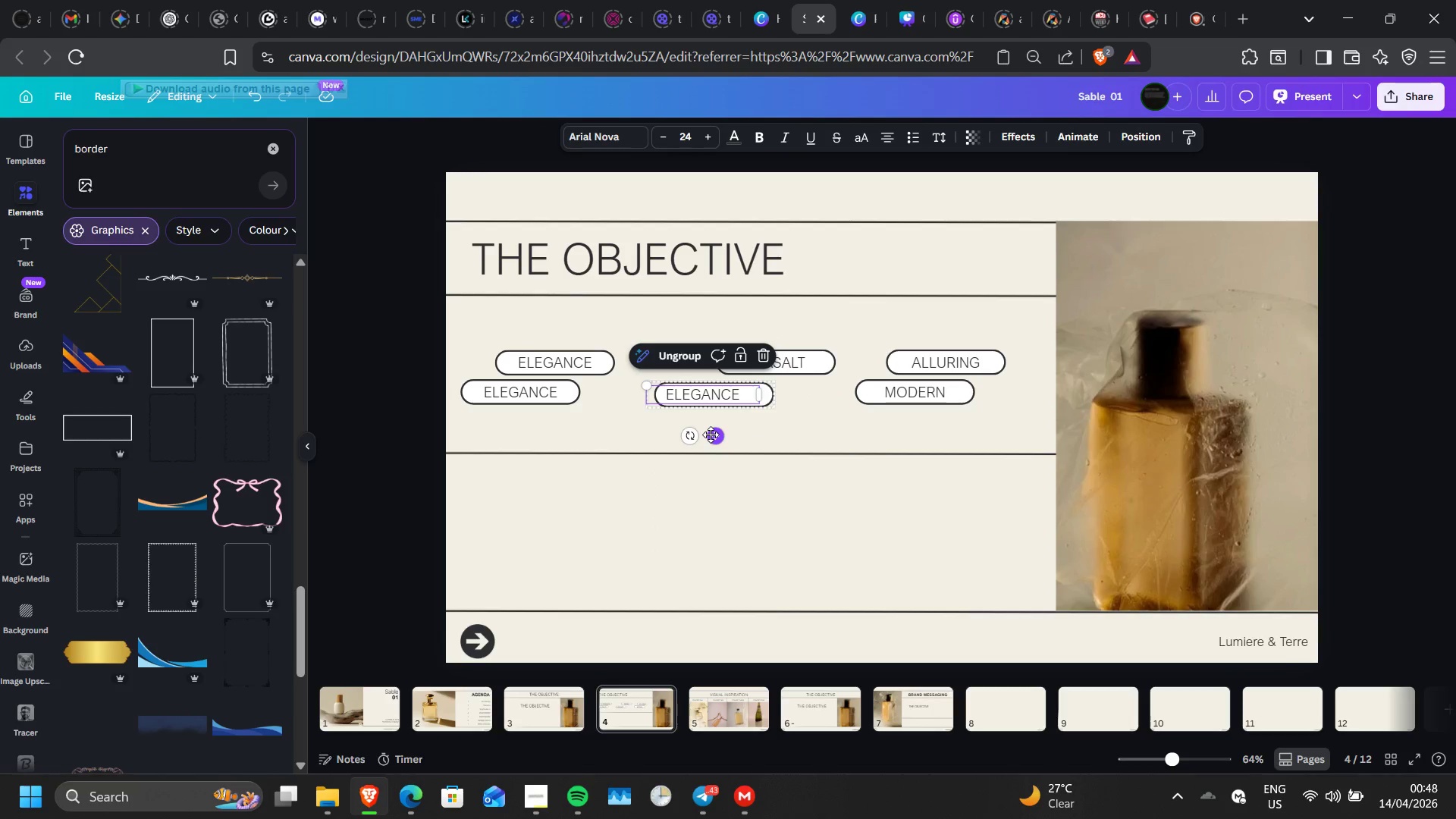 
key(Control+ControlLeft)
 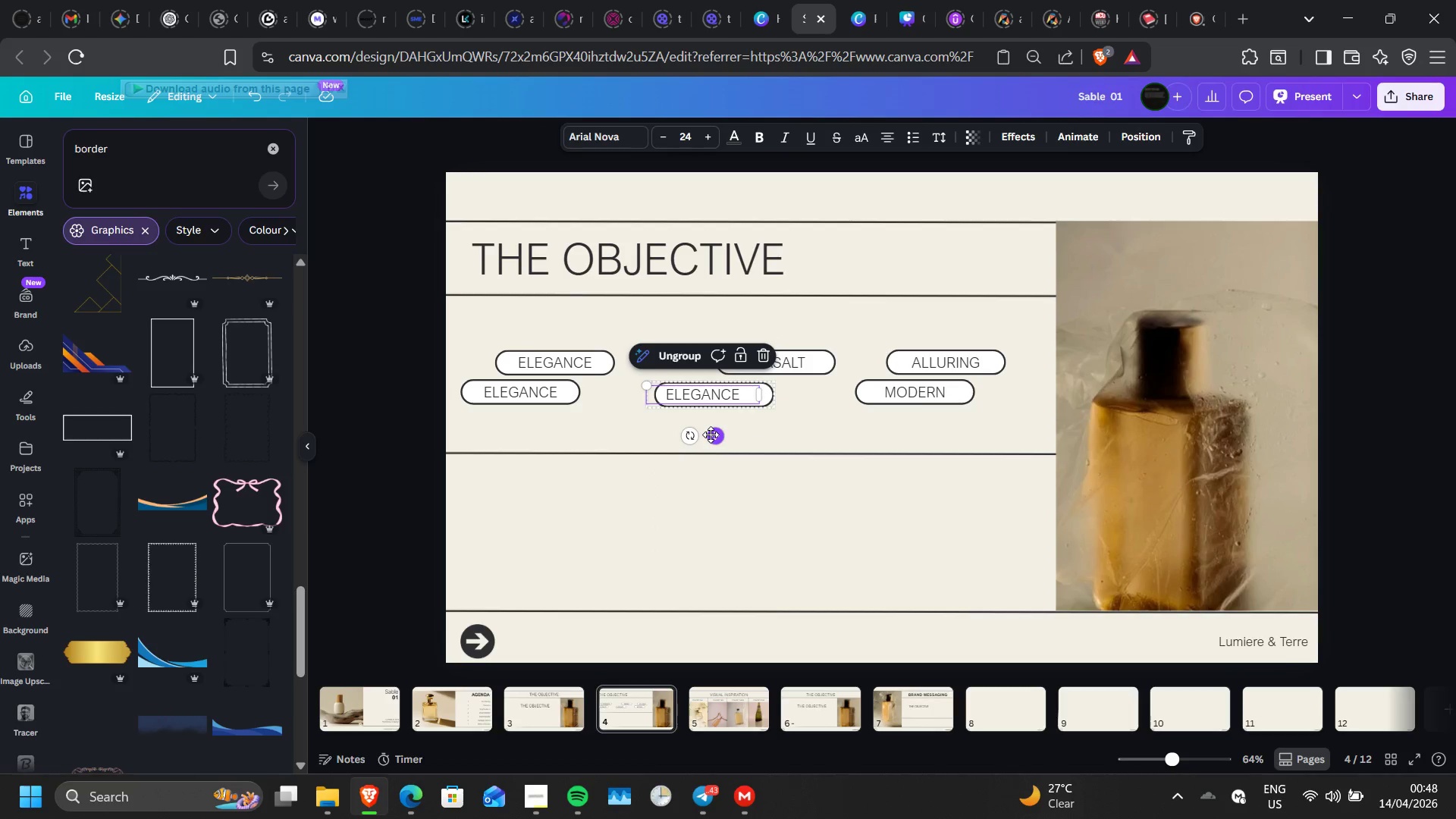 
key(Control+Z)
 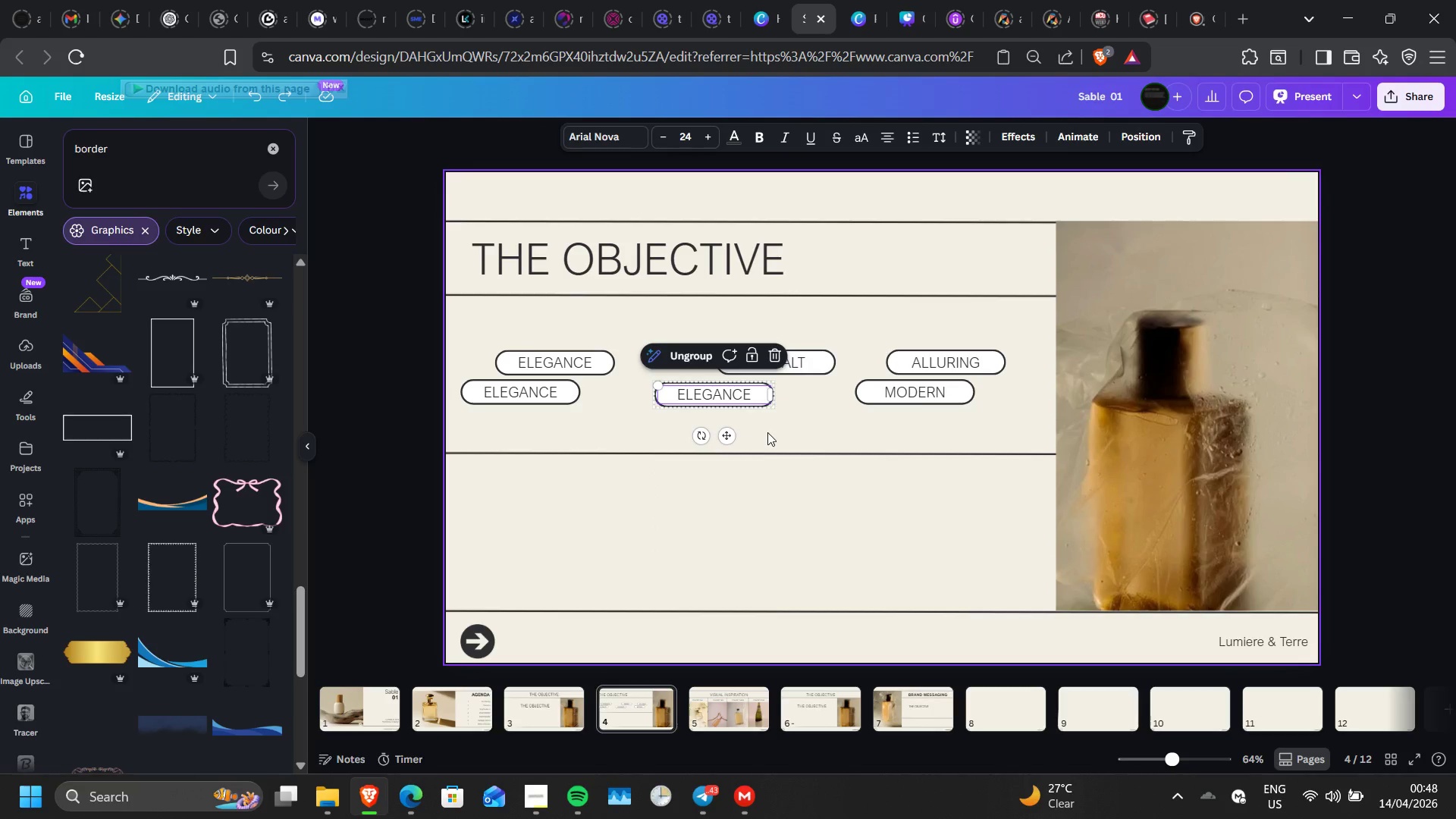 
left_click([767, 432])
 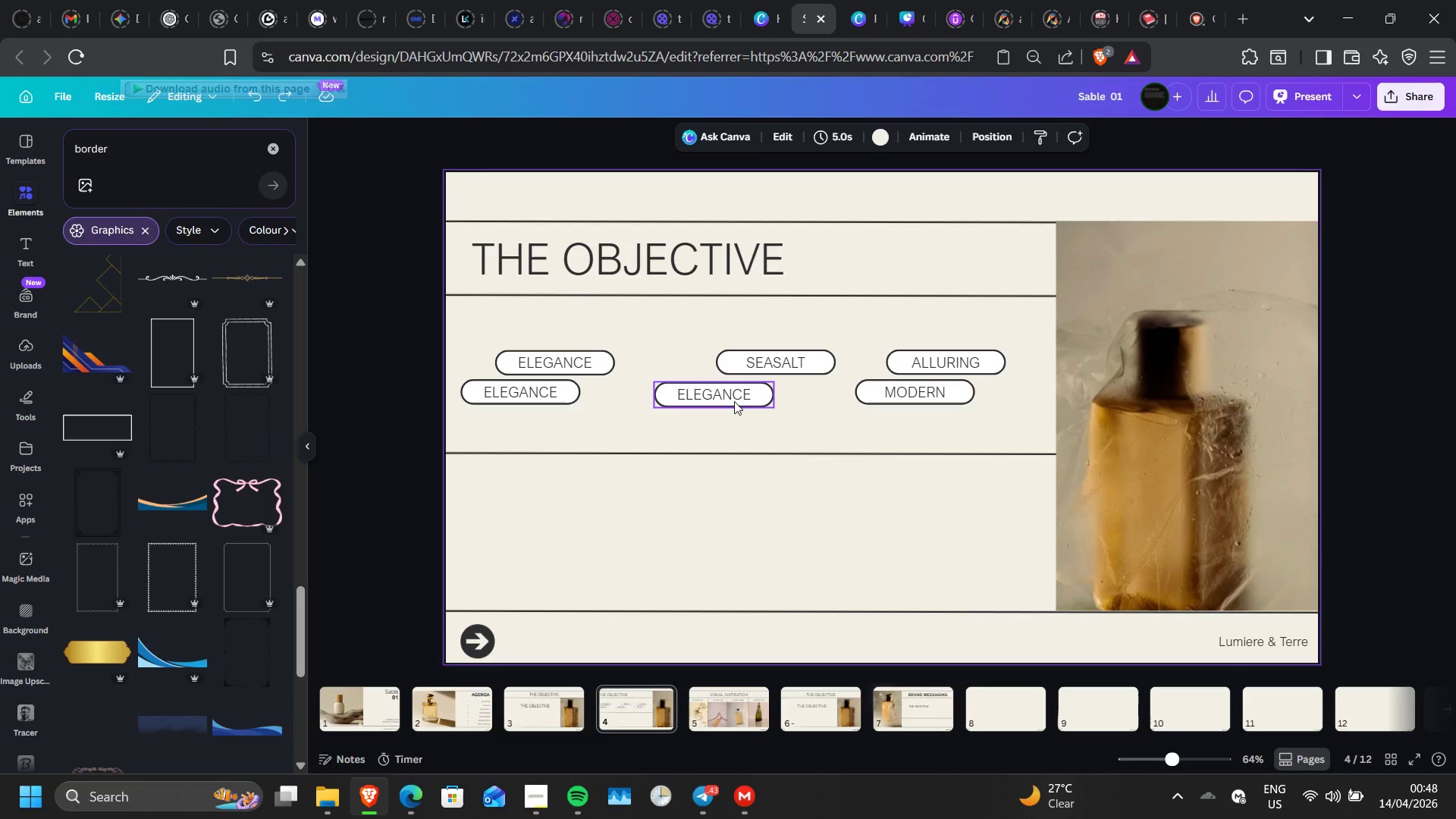 
left_click([734, 401])
 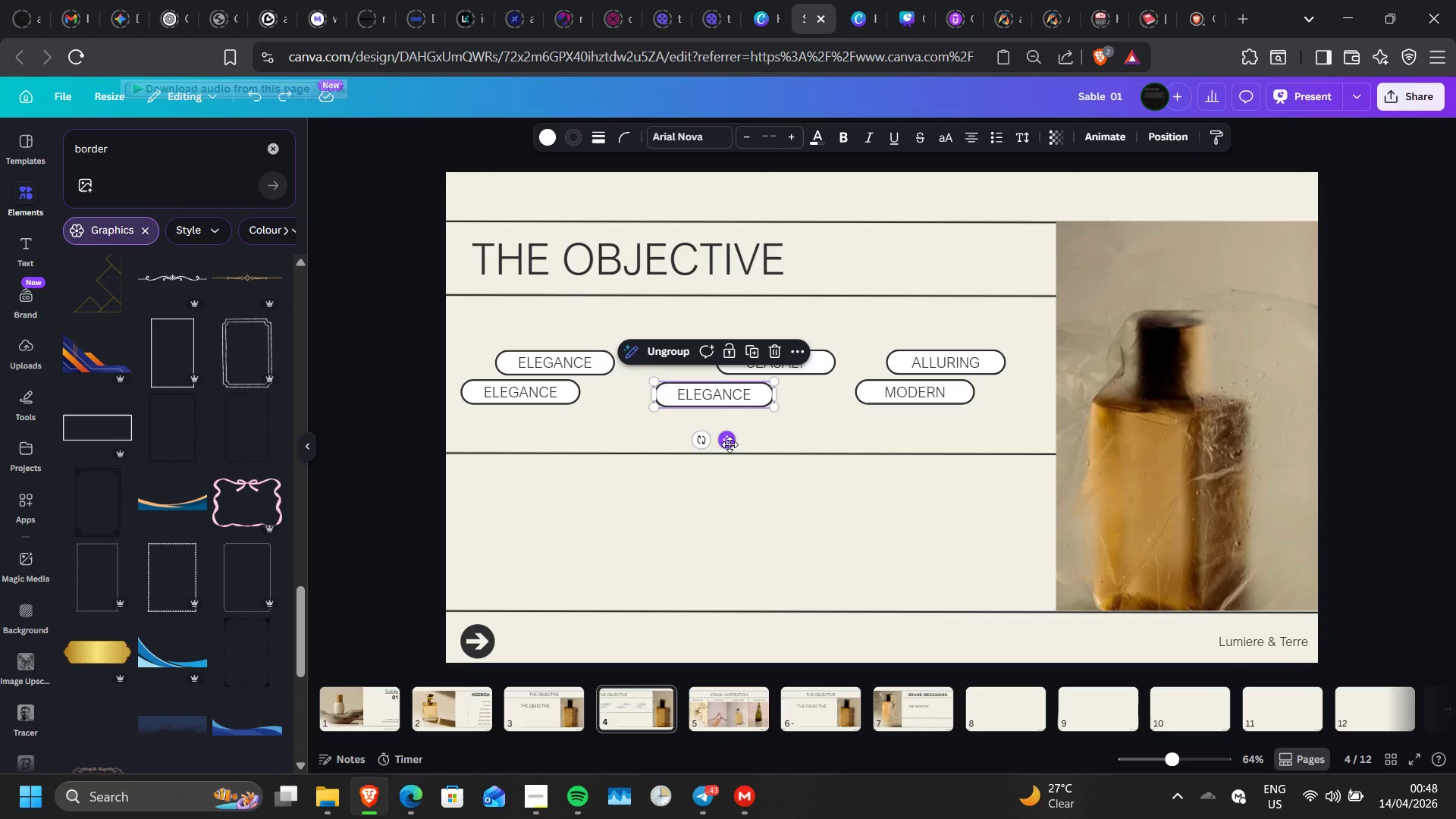 
left_click_drag(start_coordinate=[730, 444], to_coordinate=[718, 445])
 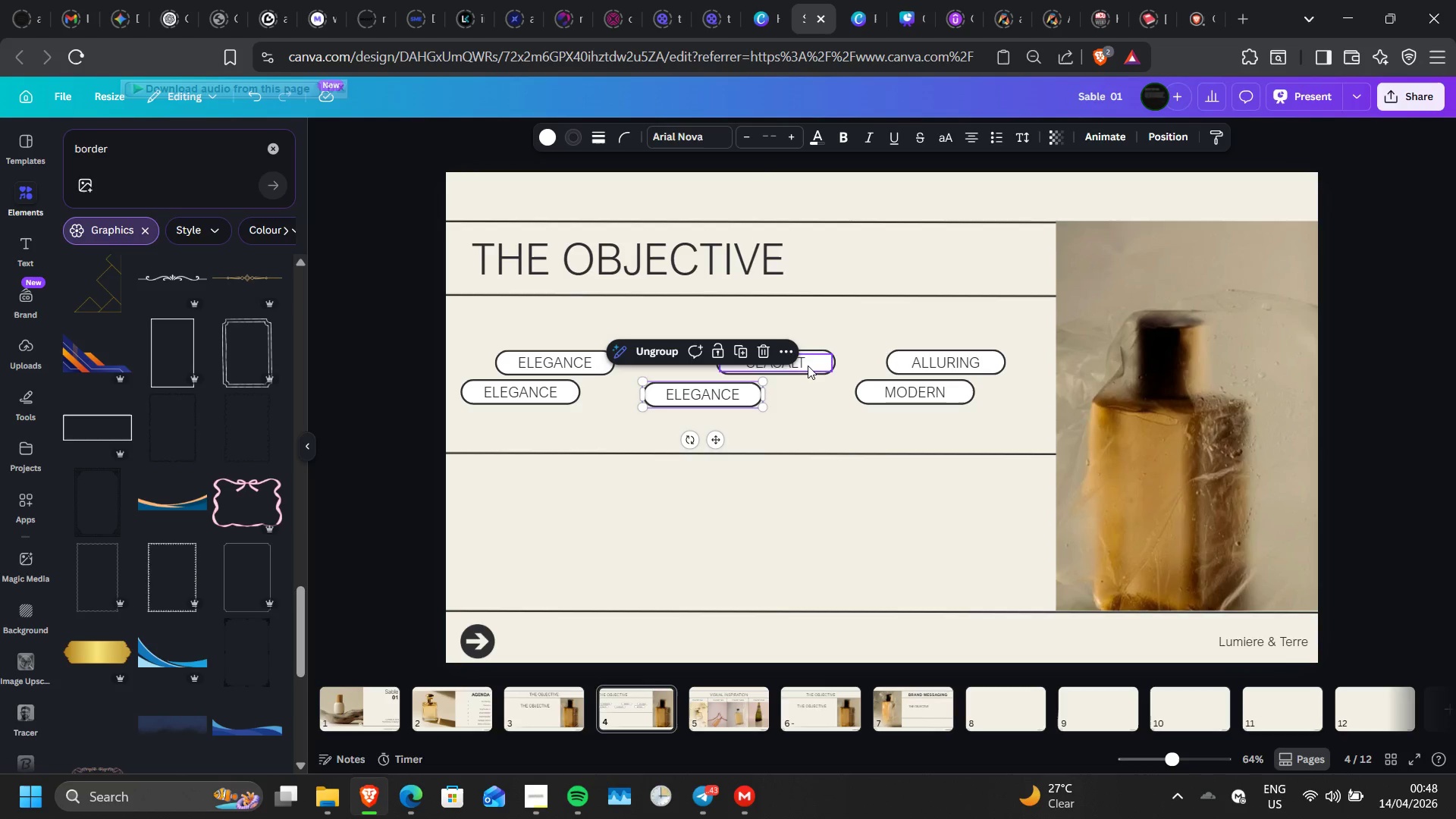 
left_click([808, 366])
 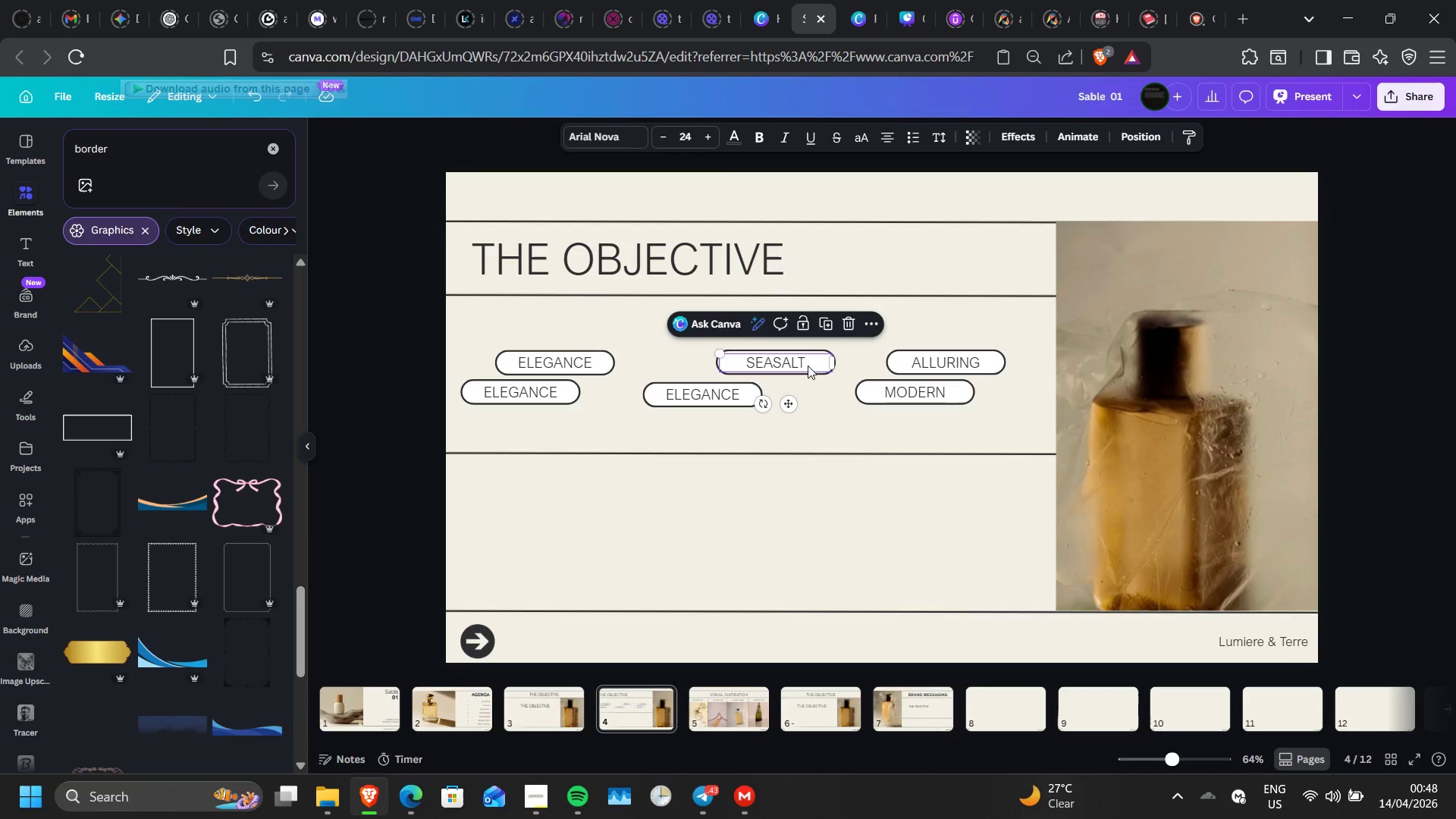 
hold_key(key=ControlLeft, duration=1.5)
left_click([802, 375])
 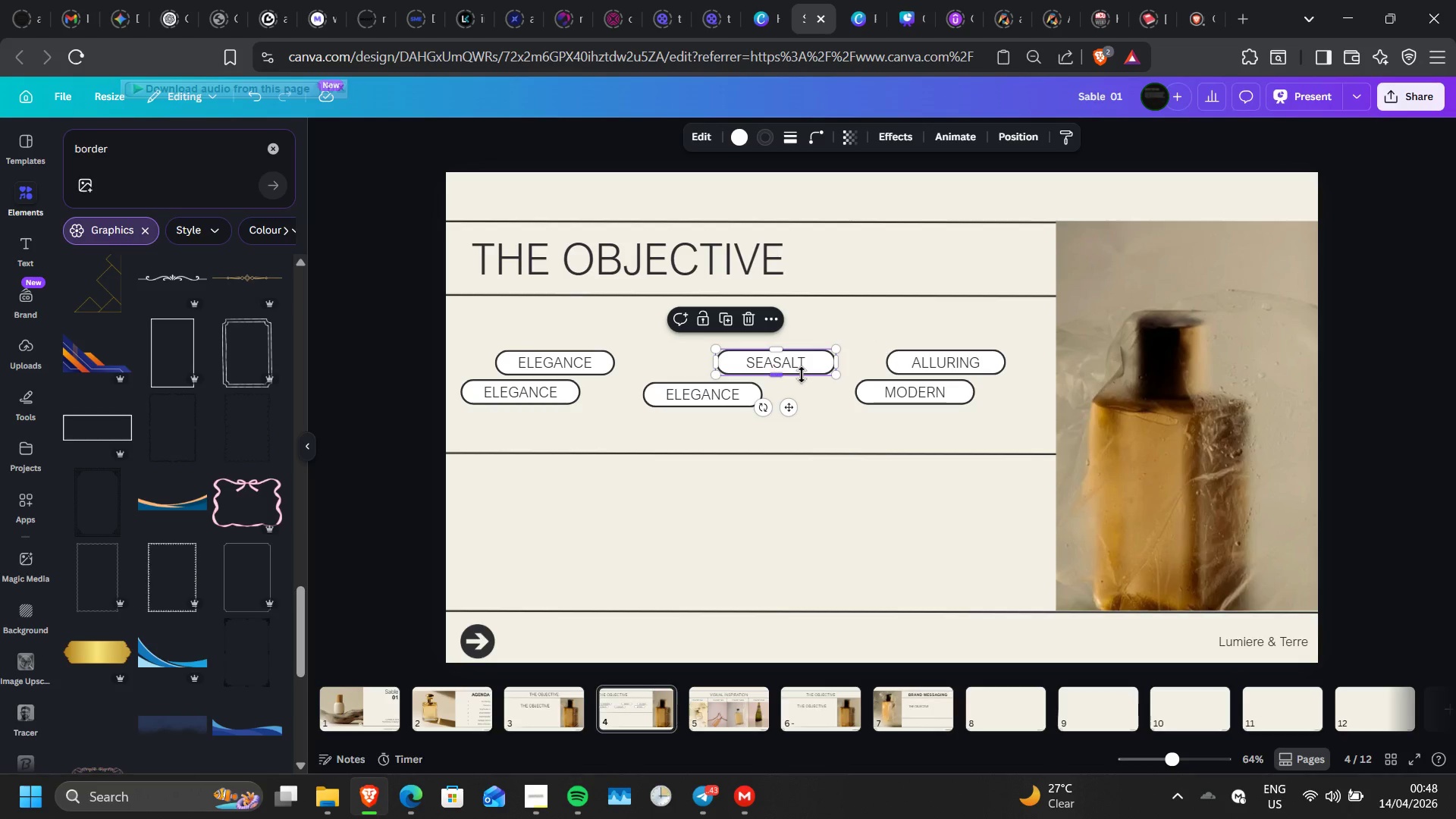 
hold_key(key=ControlLeft, duration=1.16)
 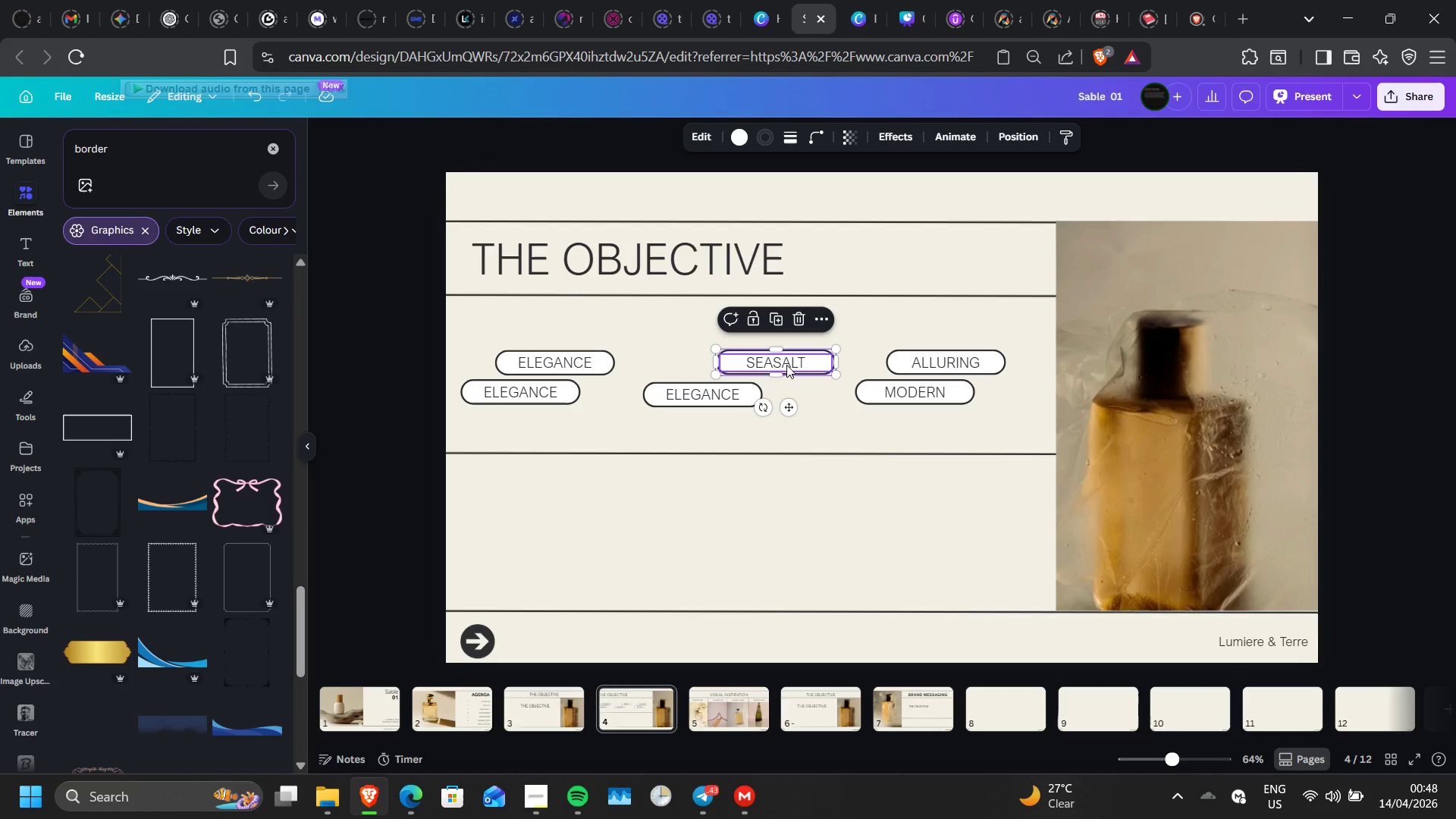 
hold_key(key=ControlLeft, duration=0.83)
left_click([786, 365])
 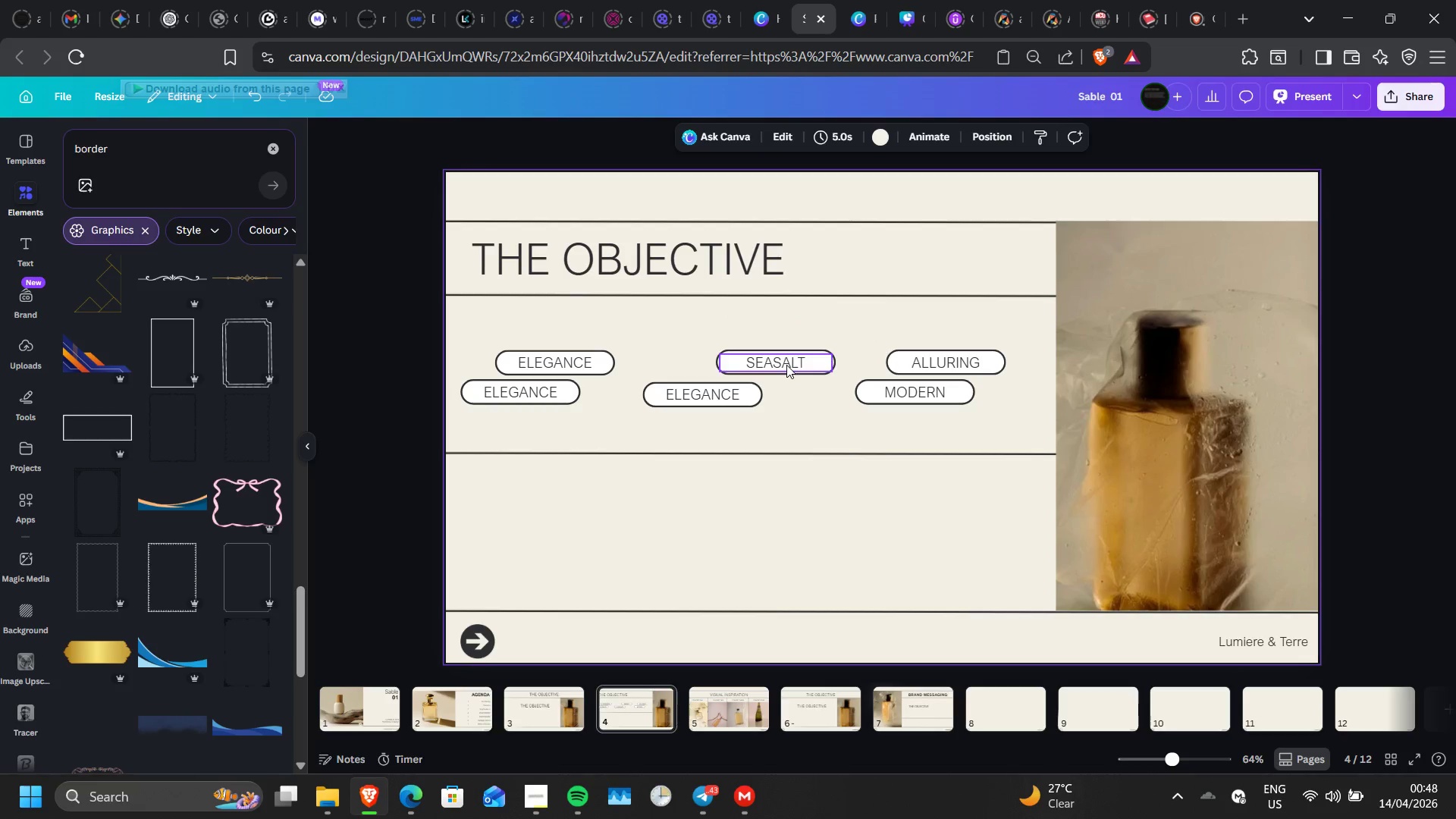 
hold_key(key=ShiftLeft, duration=0.97)
 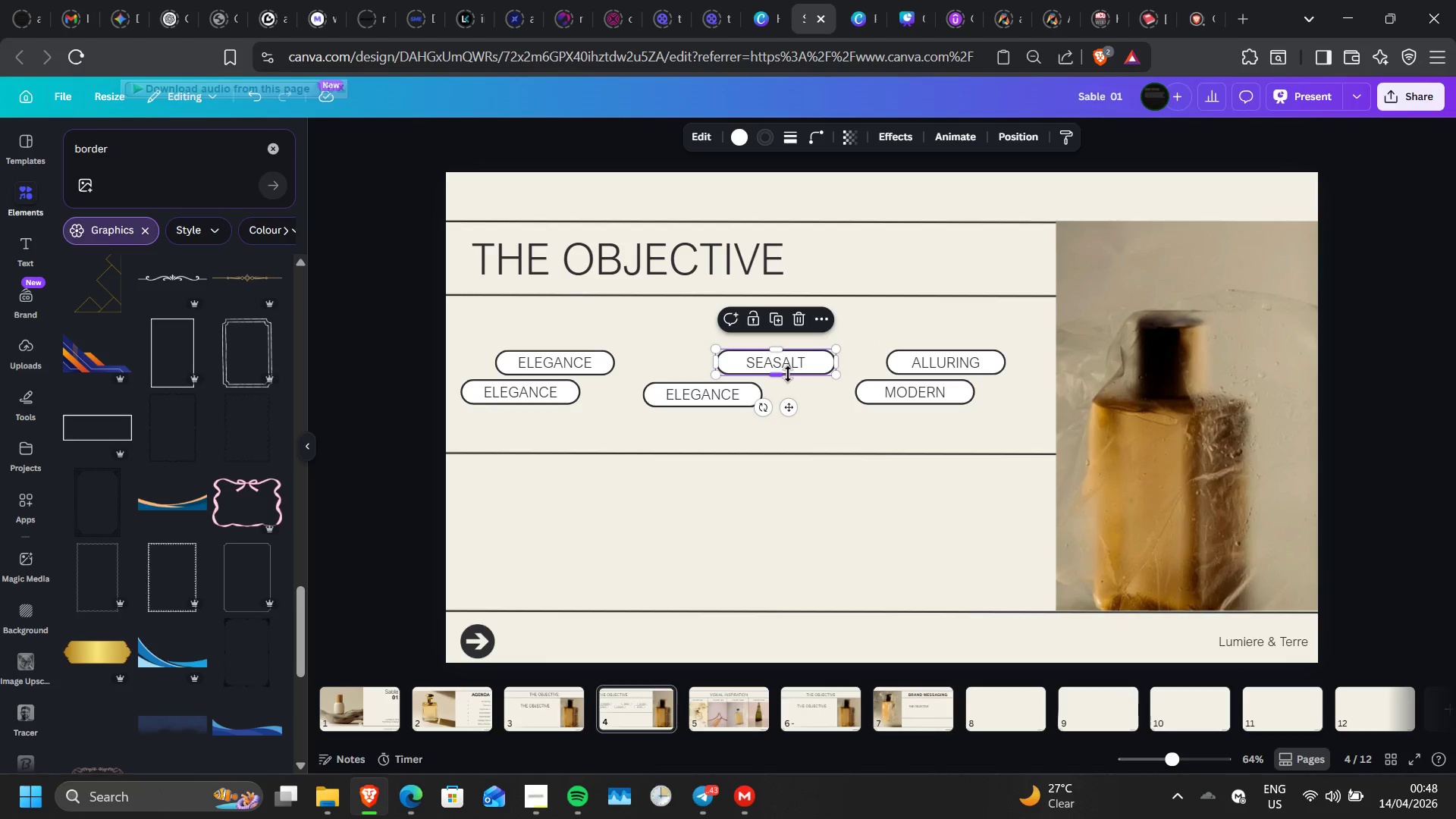 
hold_key(key=ShiftLeft, duration=1.5)
left_click([788, 374])
 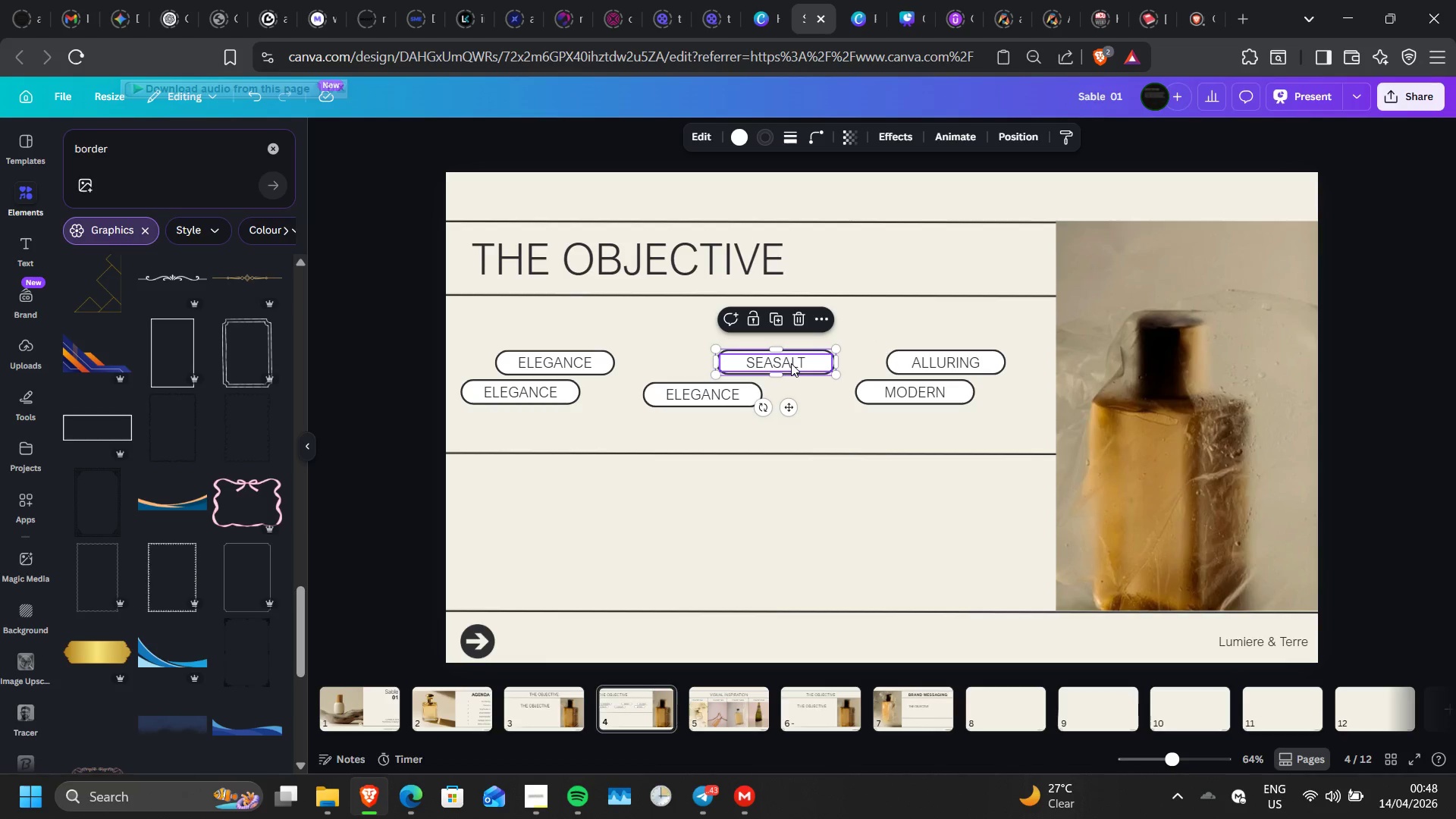 
left_click([791, 363])
 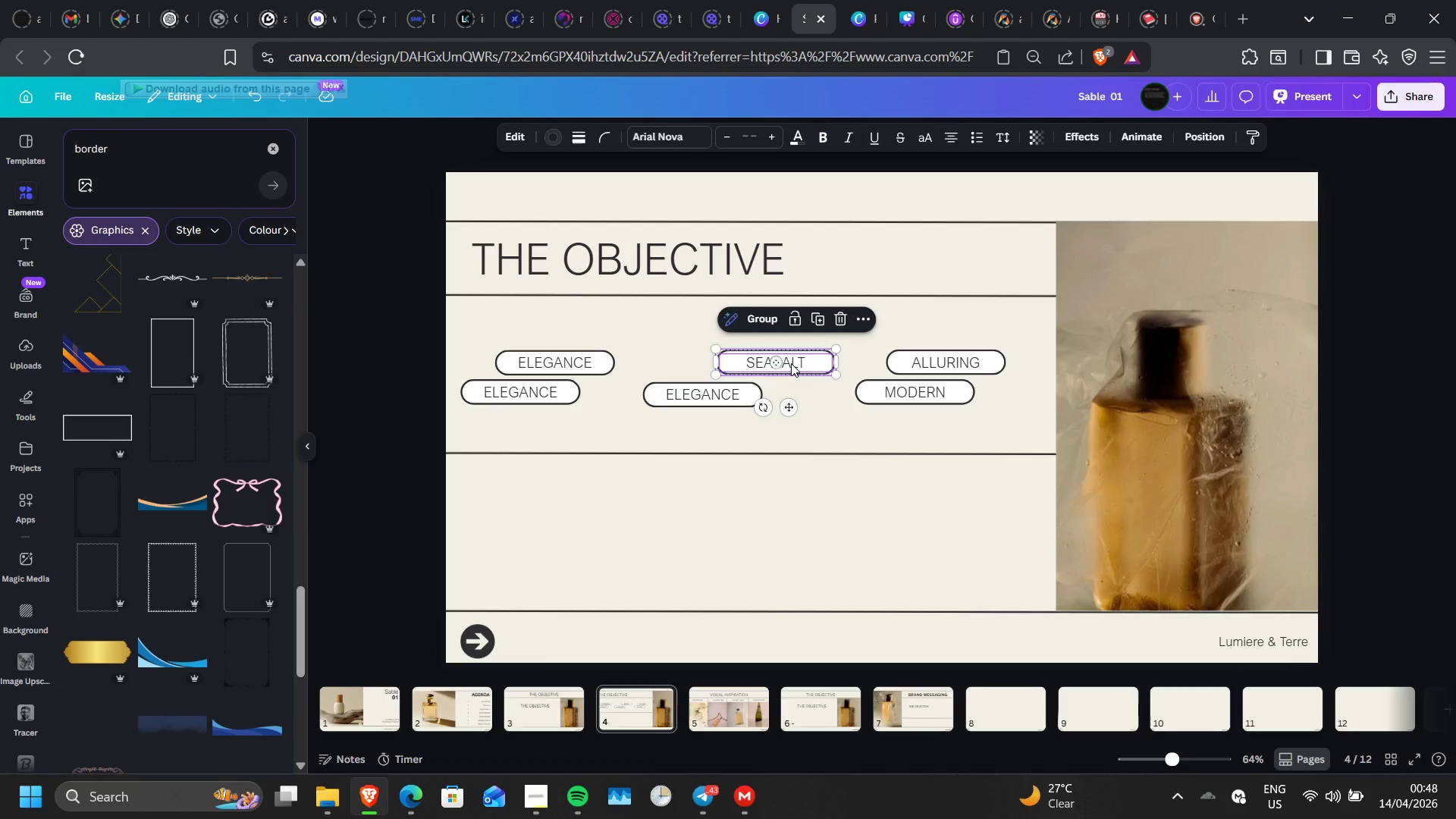 
hold_key(key=ShiftLeft, duration=0.42)
 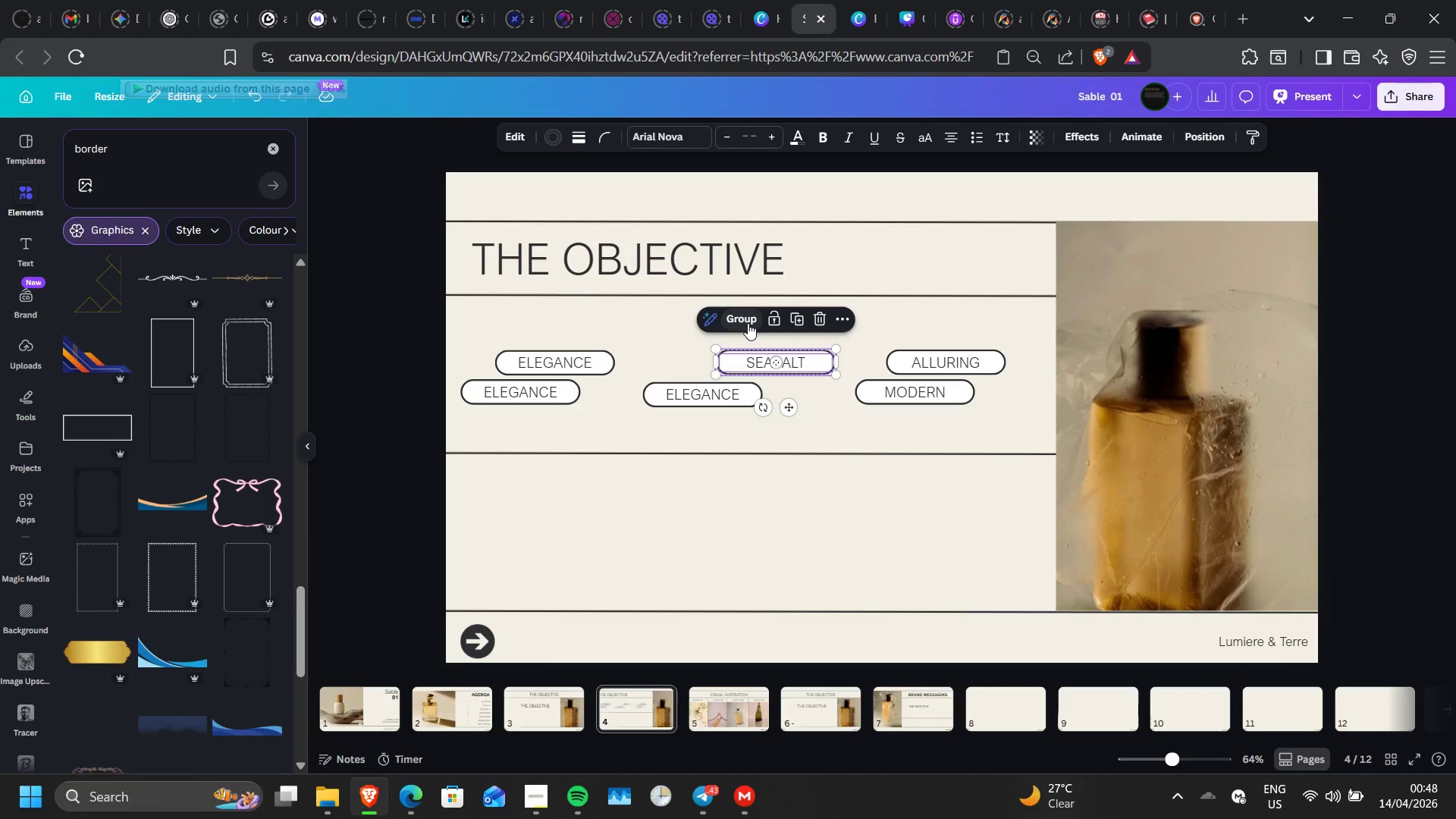 
left_click([748, 323])
 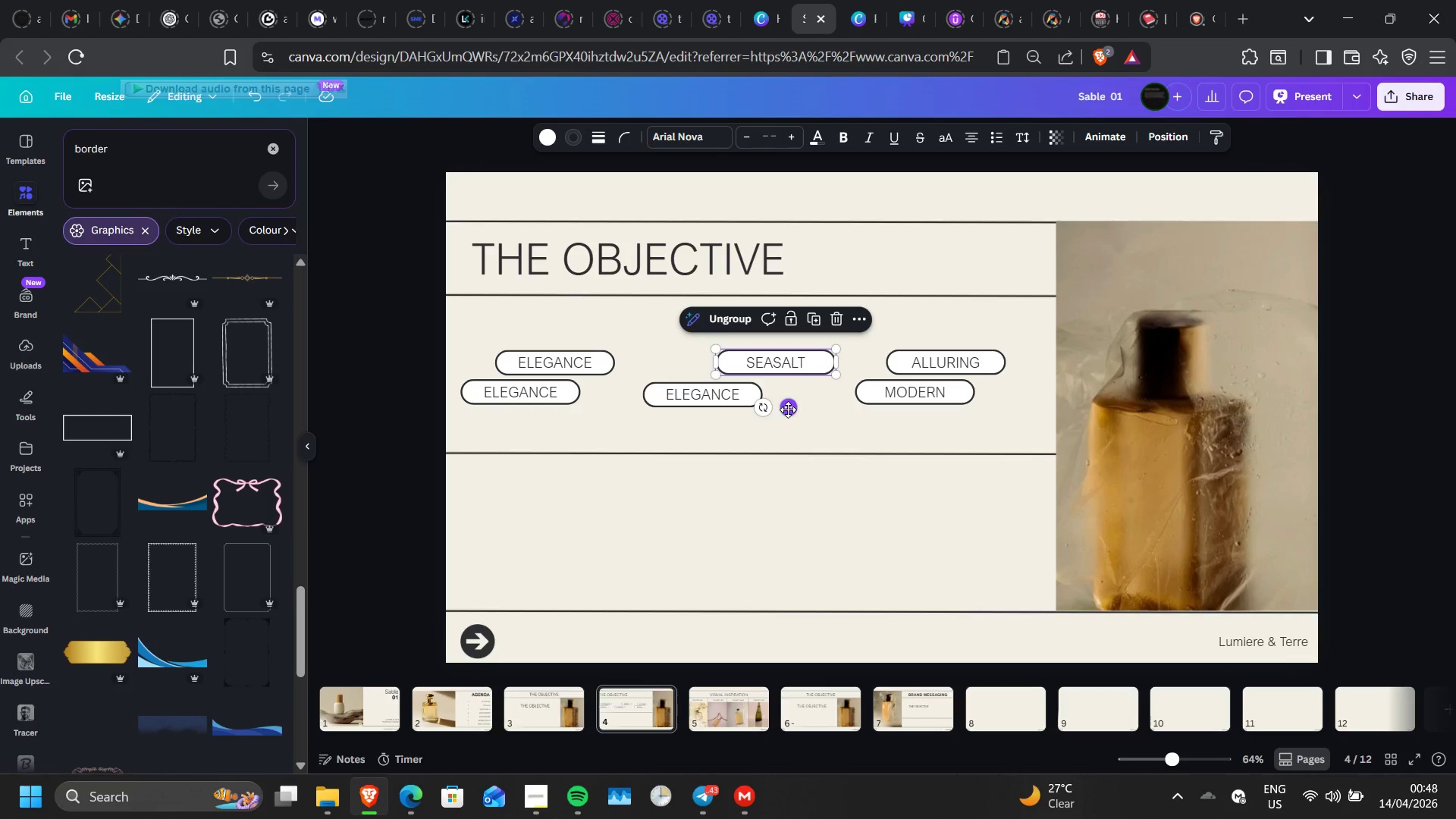 
left_click_drag(start_coordinate=[788, 410], to_coordinate=[768, 409])
 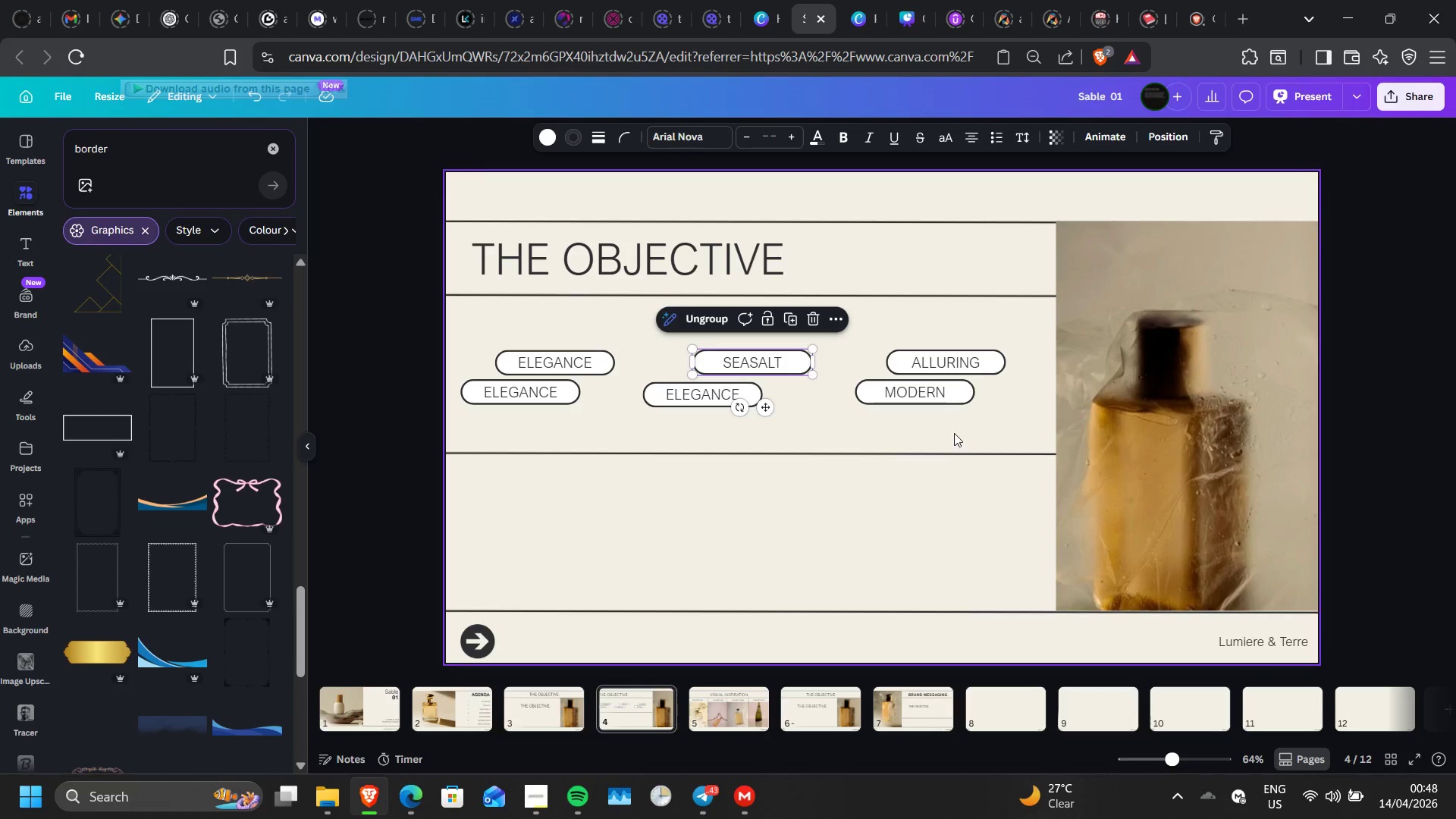 
left_click([956, 431])
 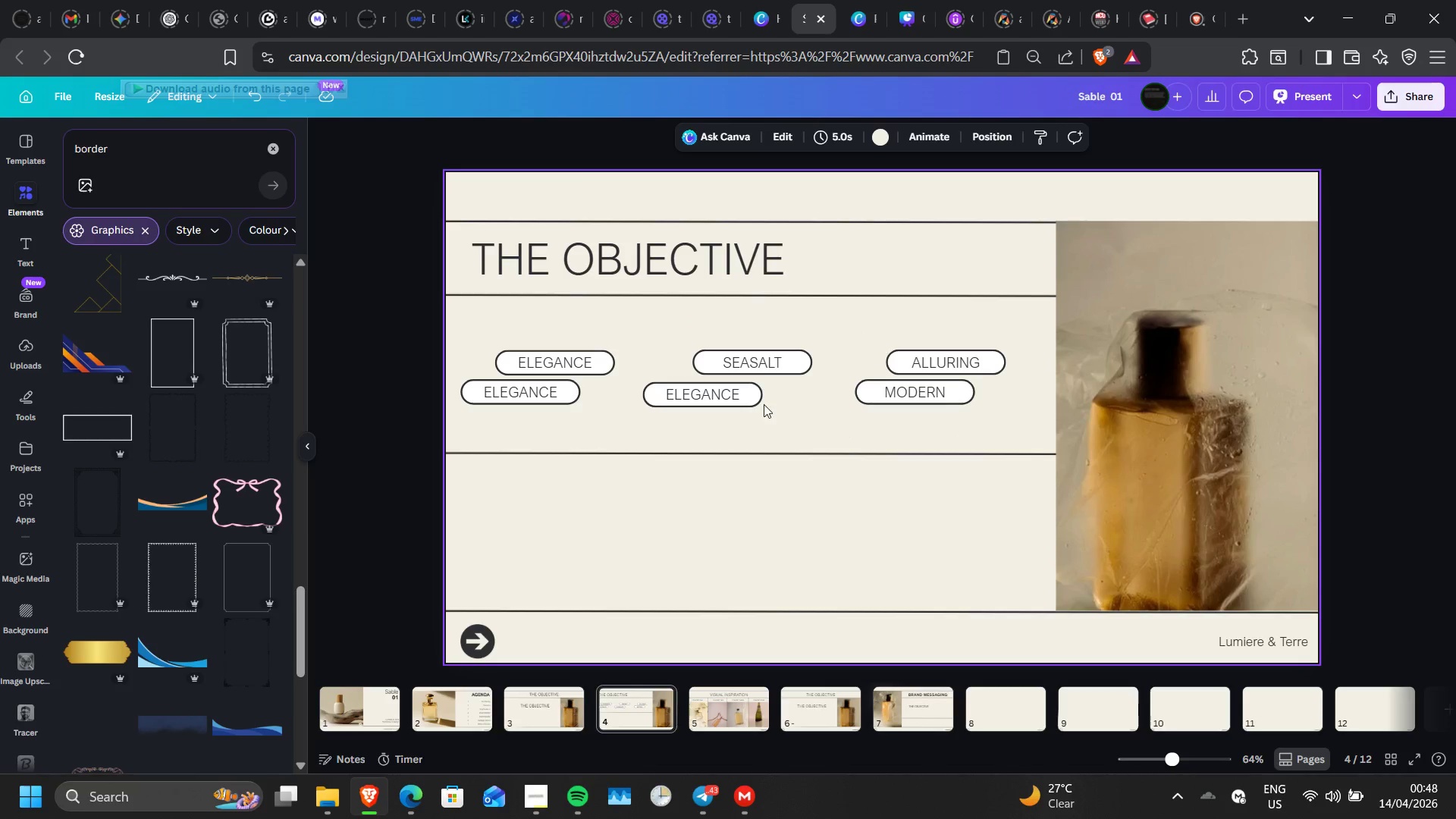 
mouse_move([579, 398])
 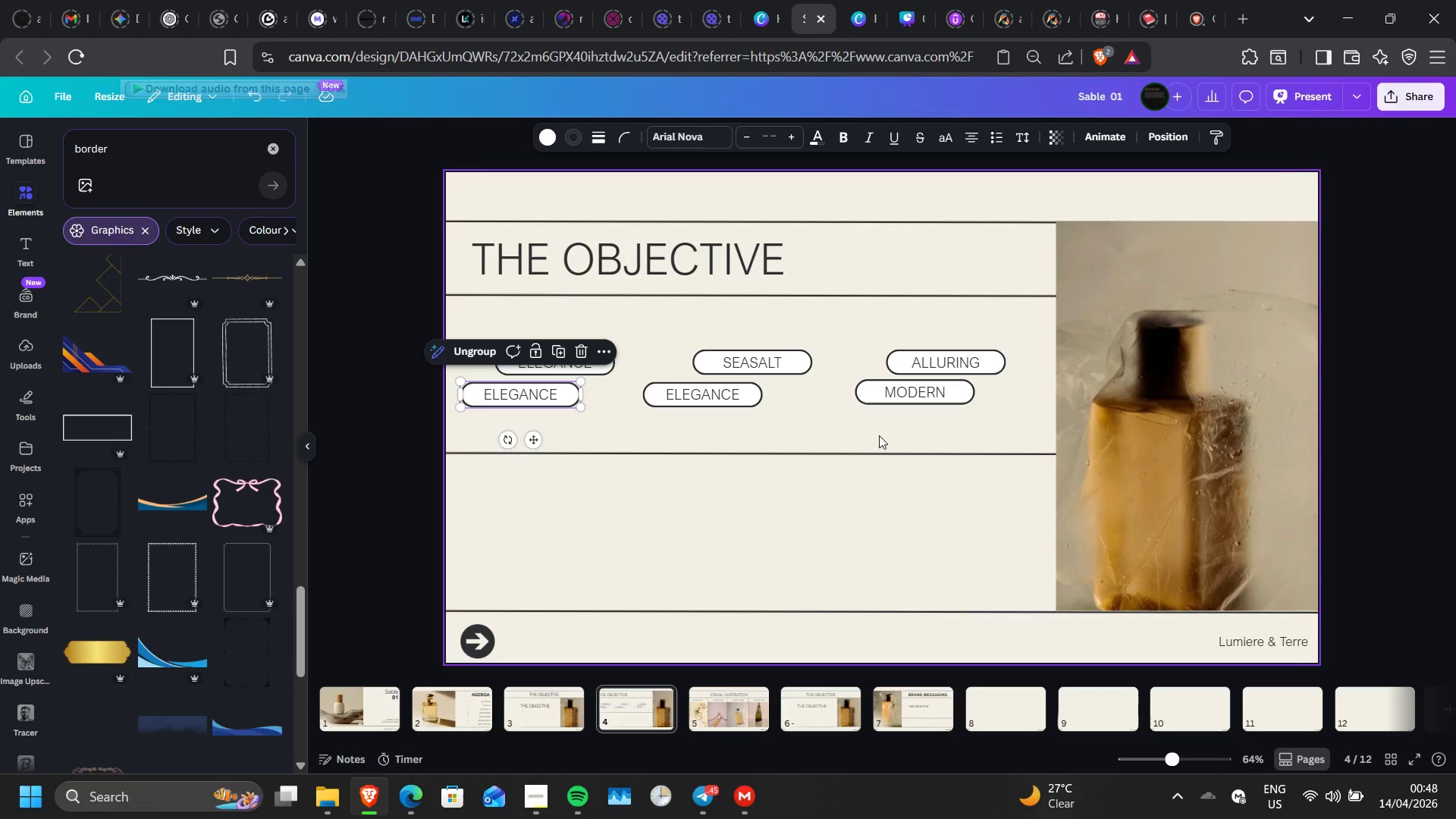 
left_click([879, 435])
 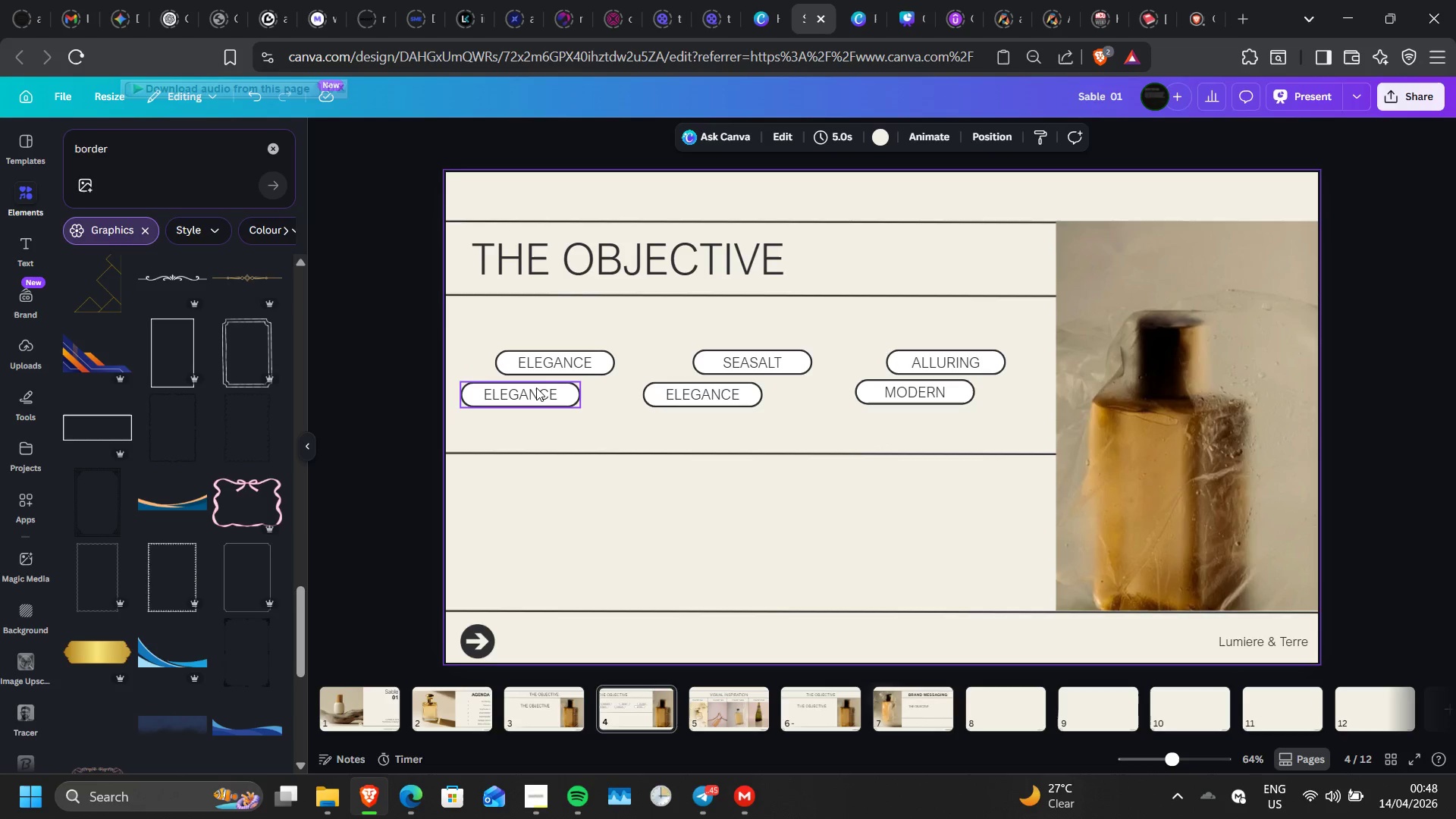 
left_click([536, 388])
 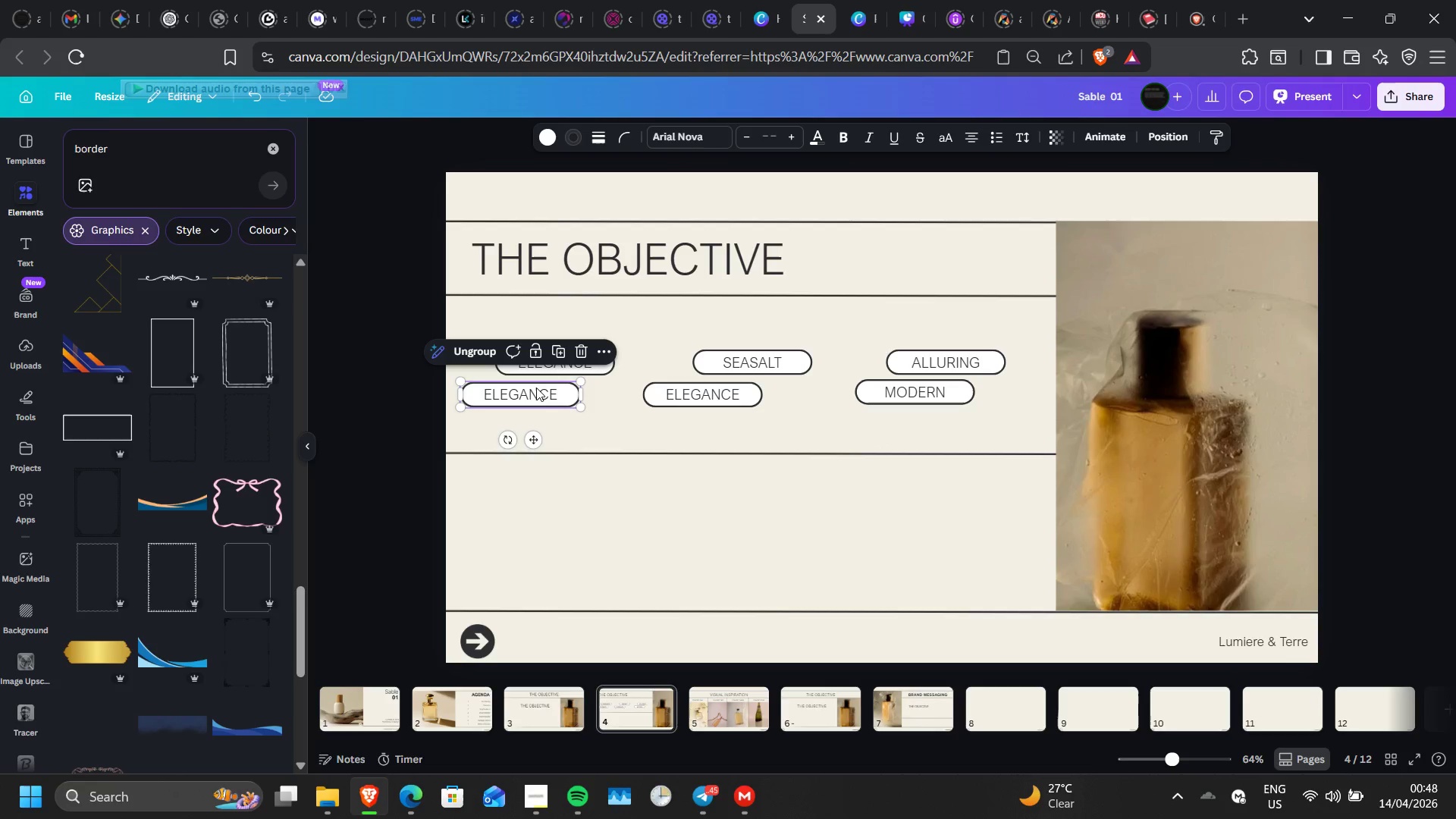 
key(ArrowUp)
 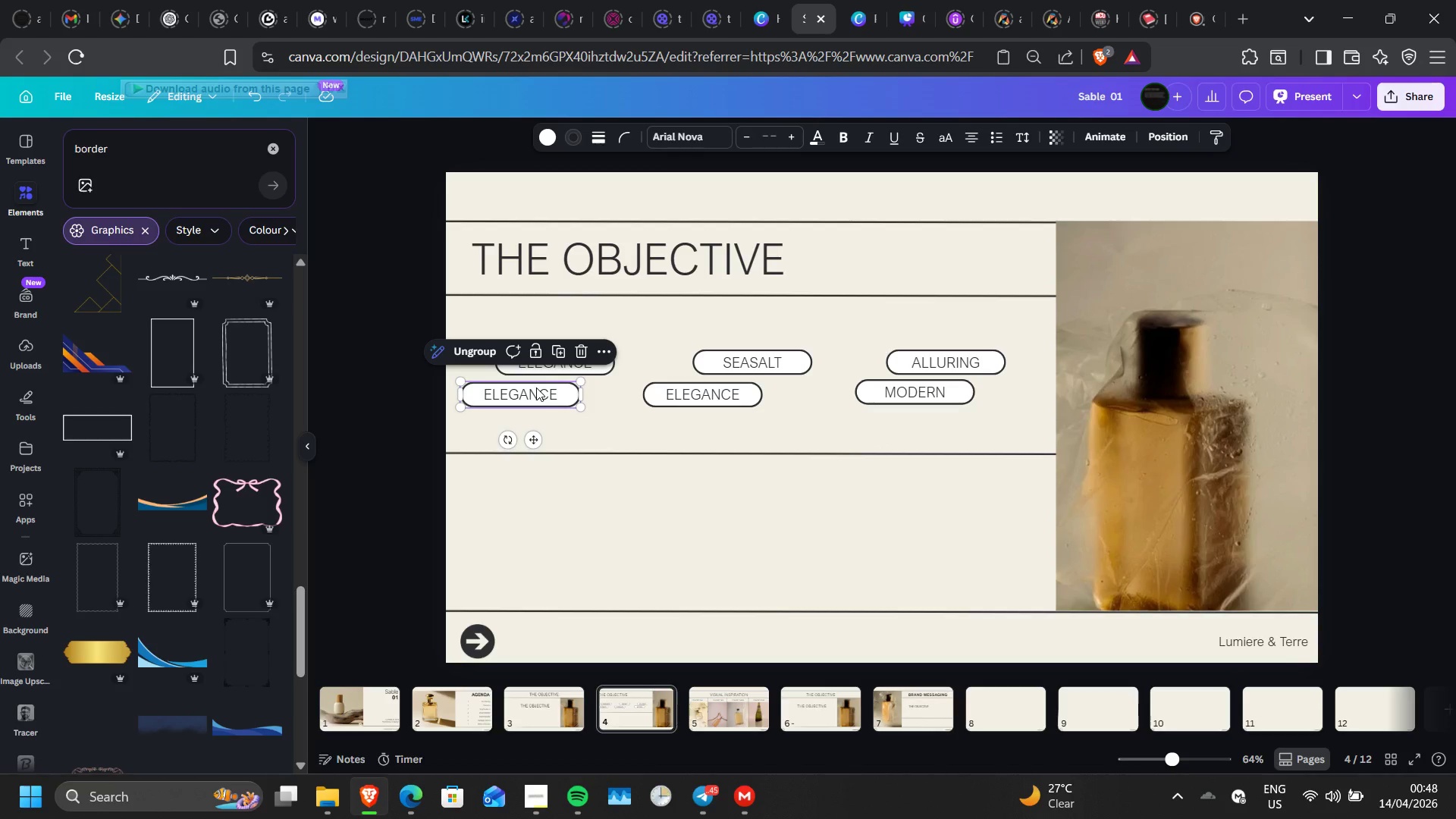 
key(ArrowUp)
 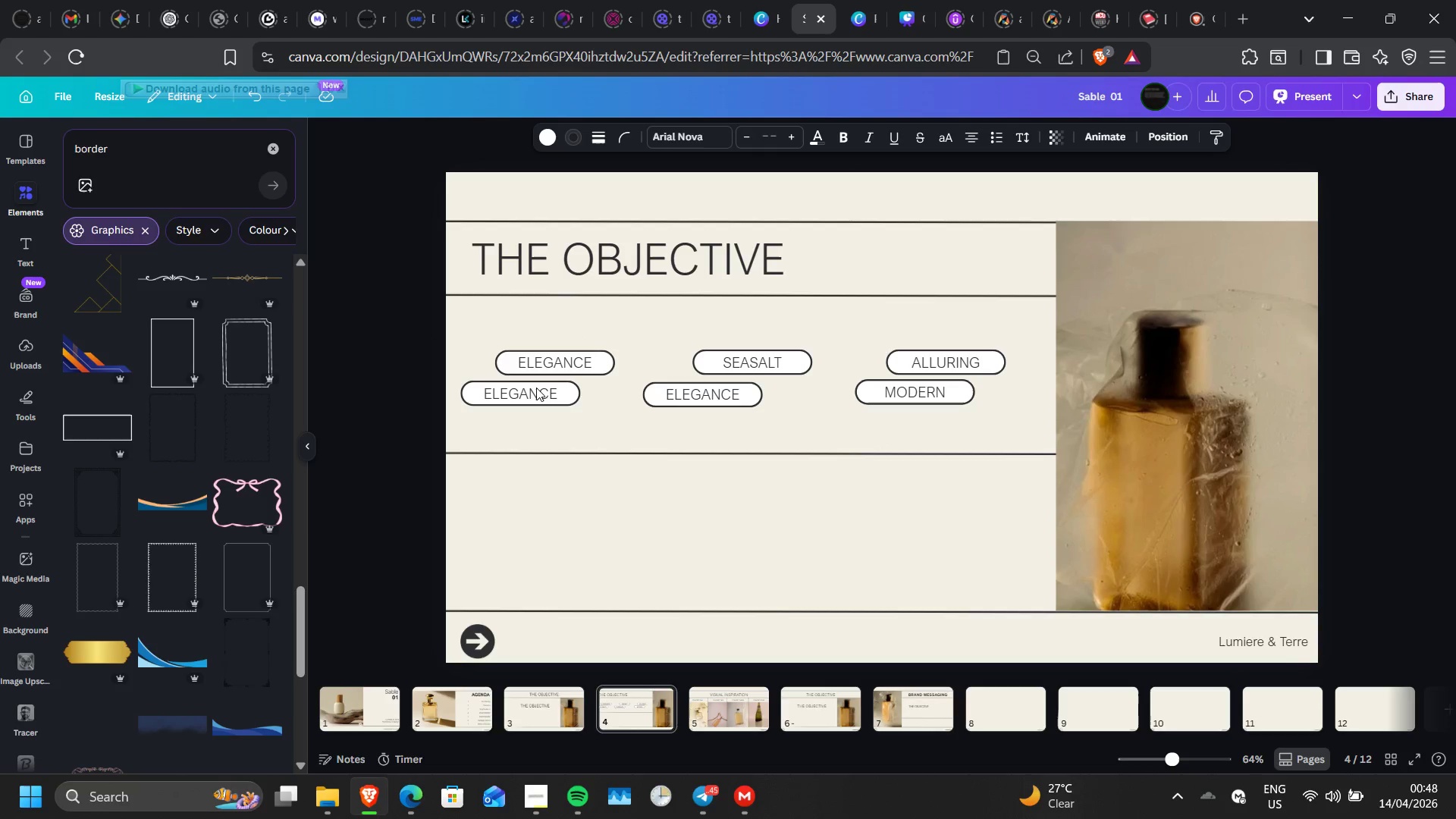 
key(ArrowUp)
 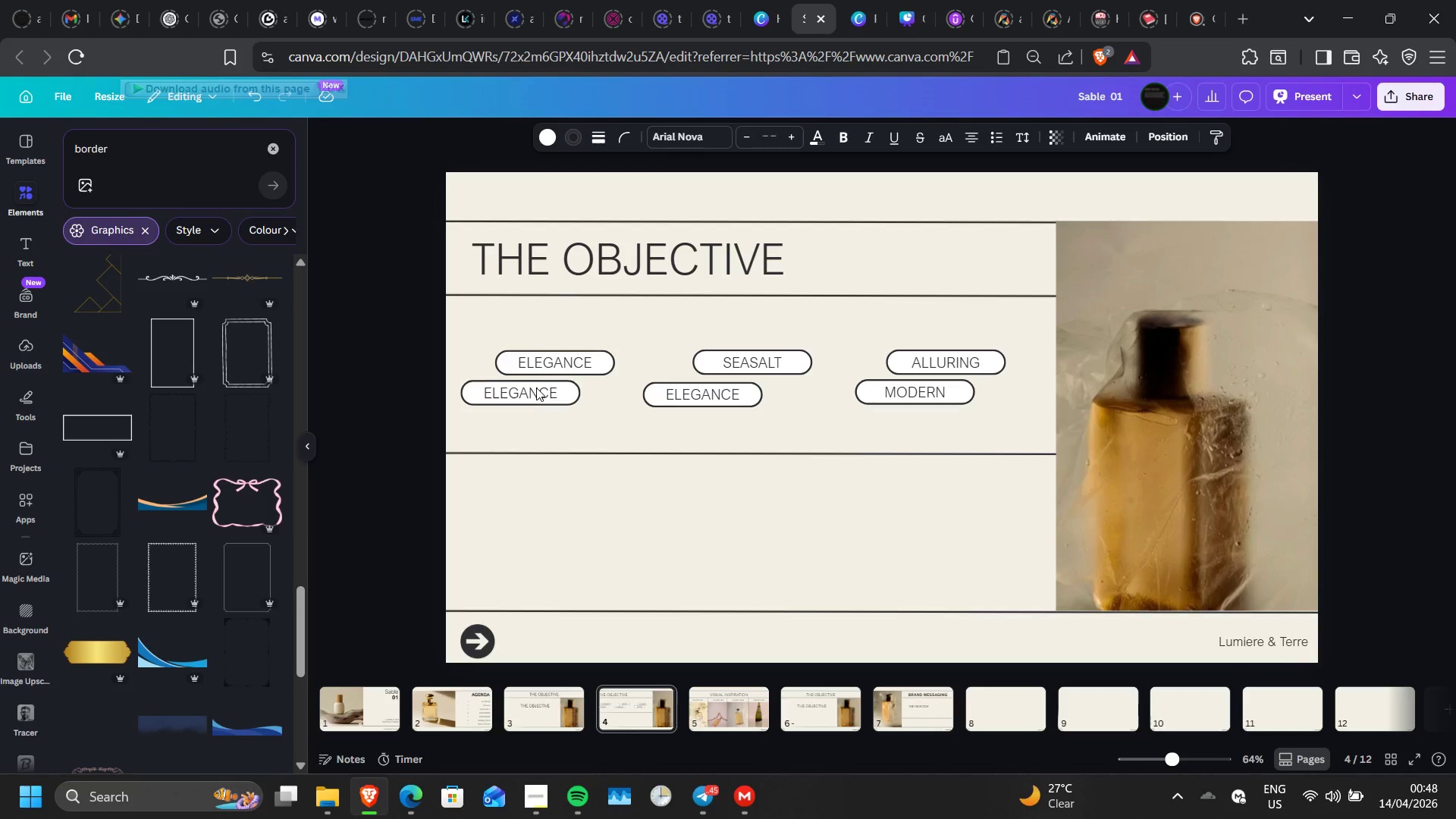 
key(ArrowUp)
 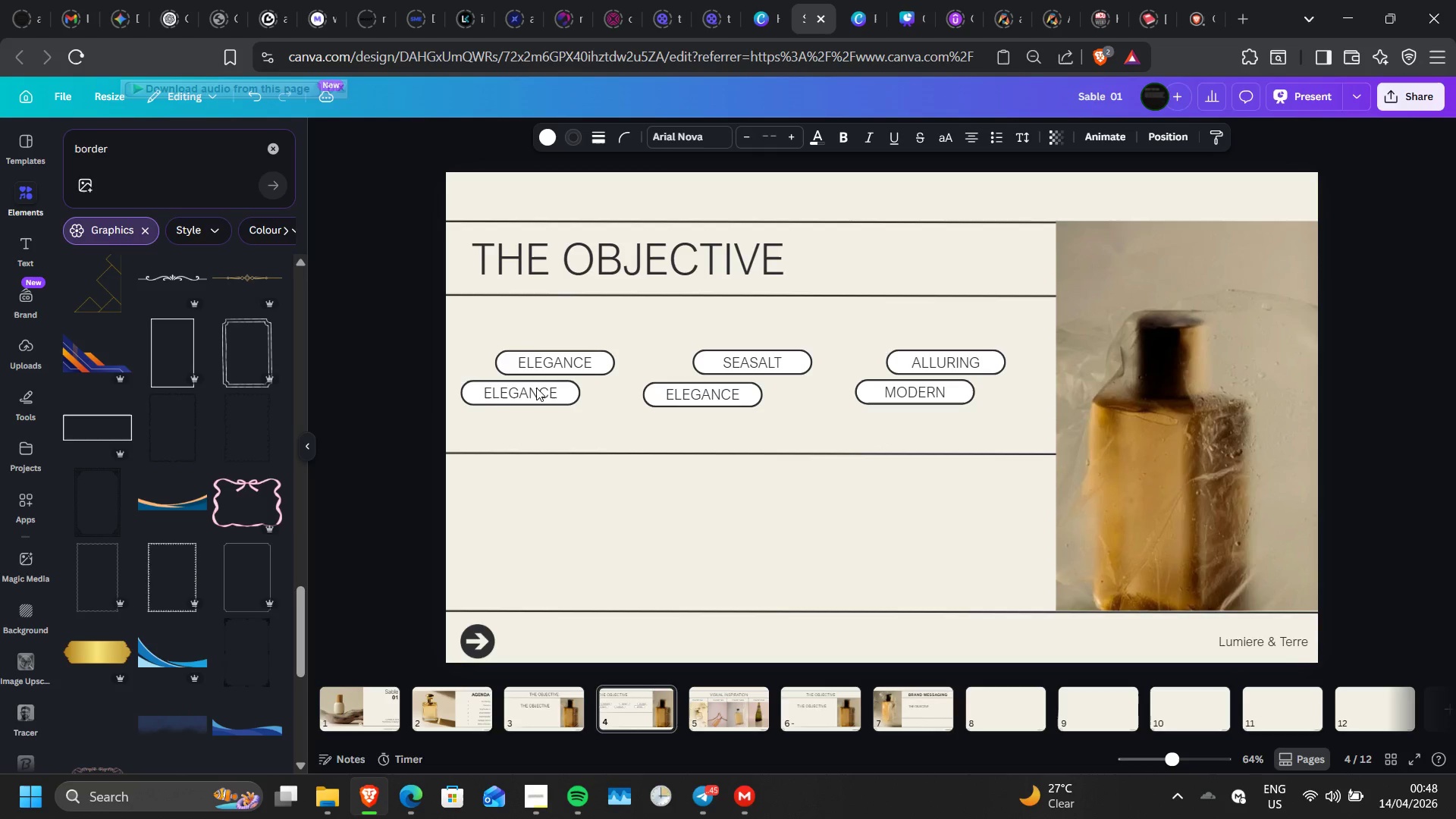 
key(ArrowUp)
 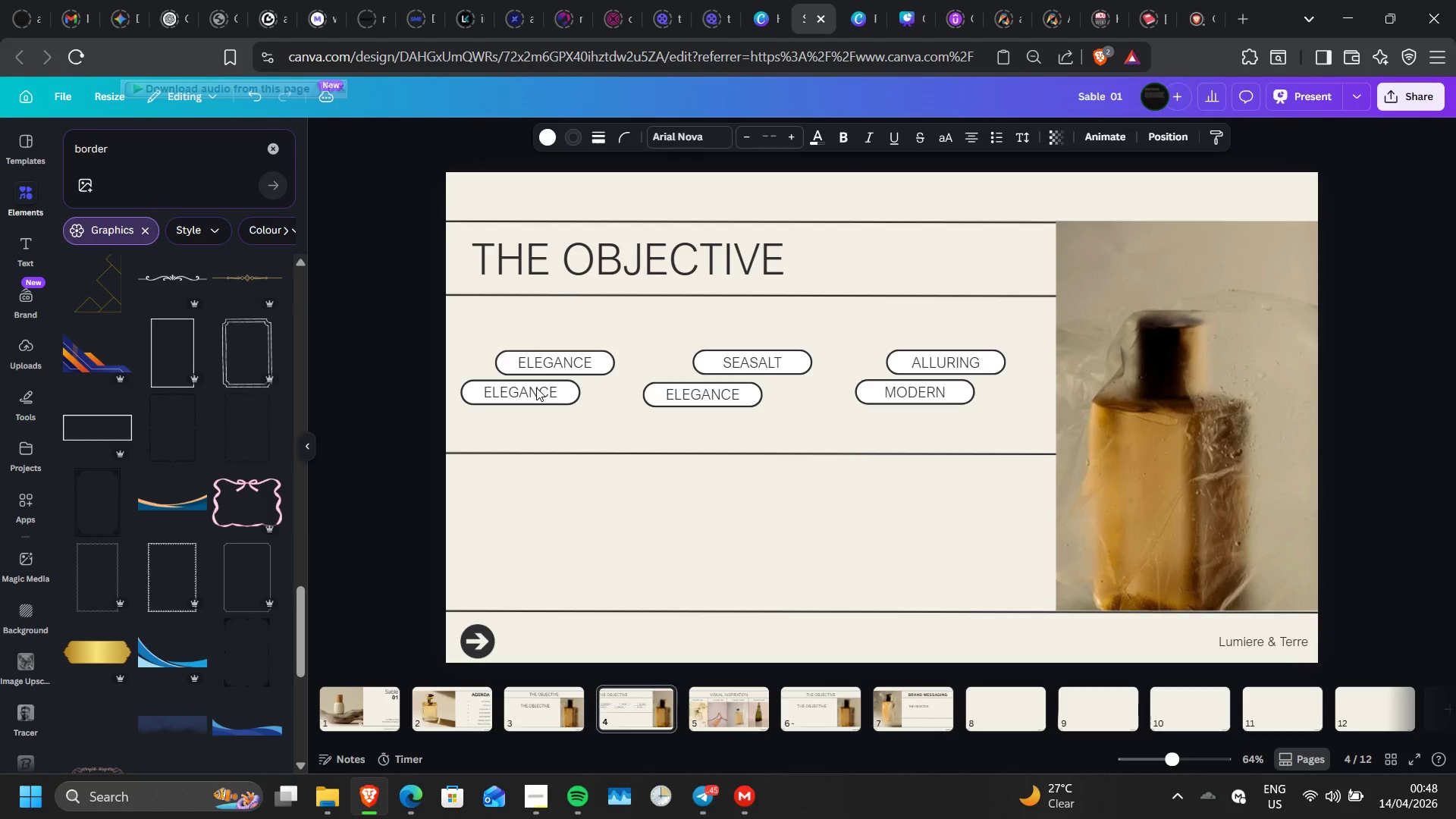 
key(ArrowUp)
 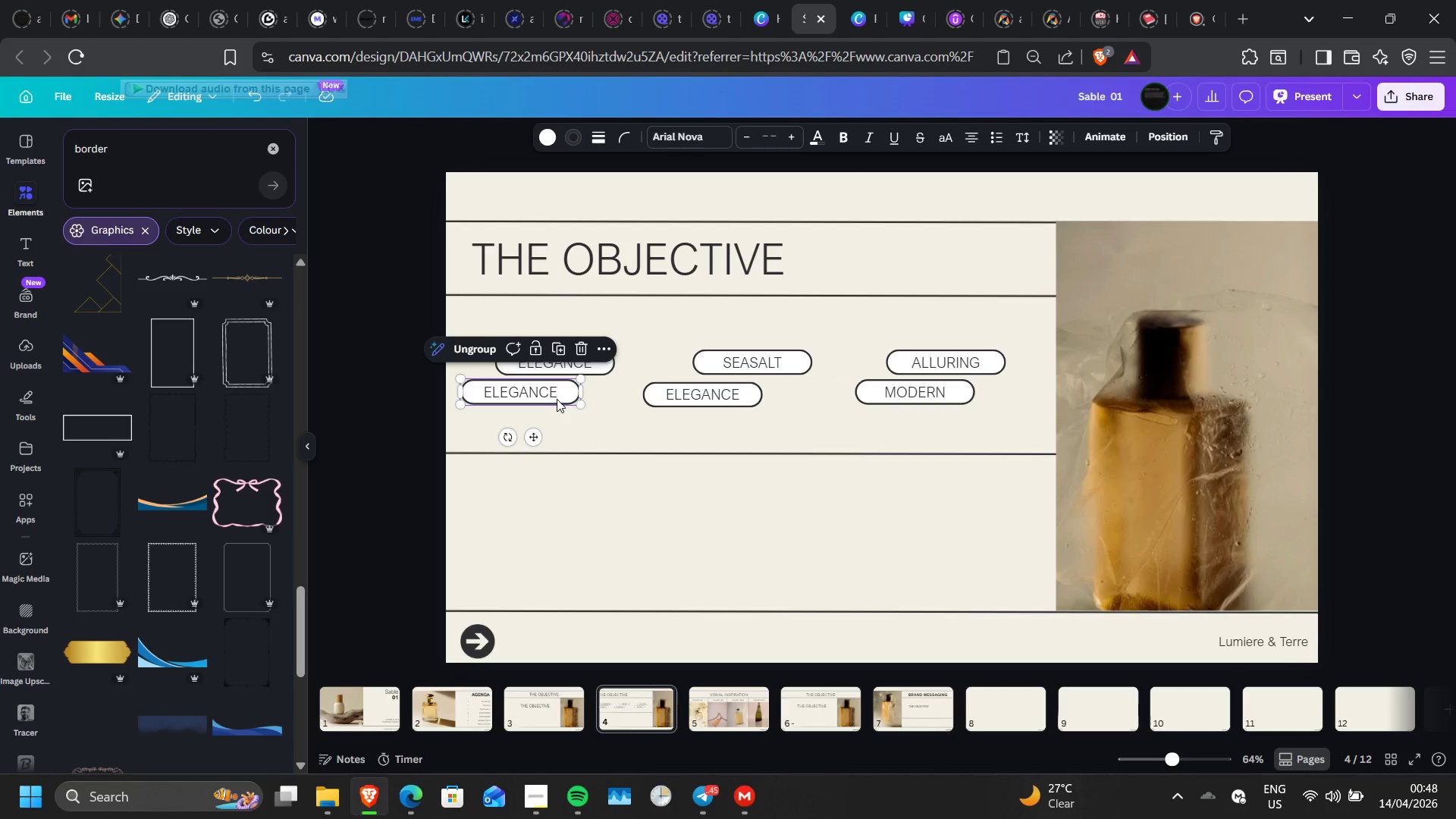 
key(ArrowDown)
 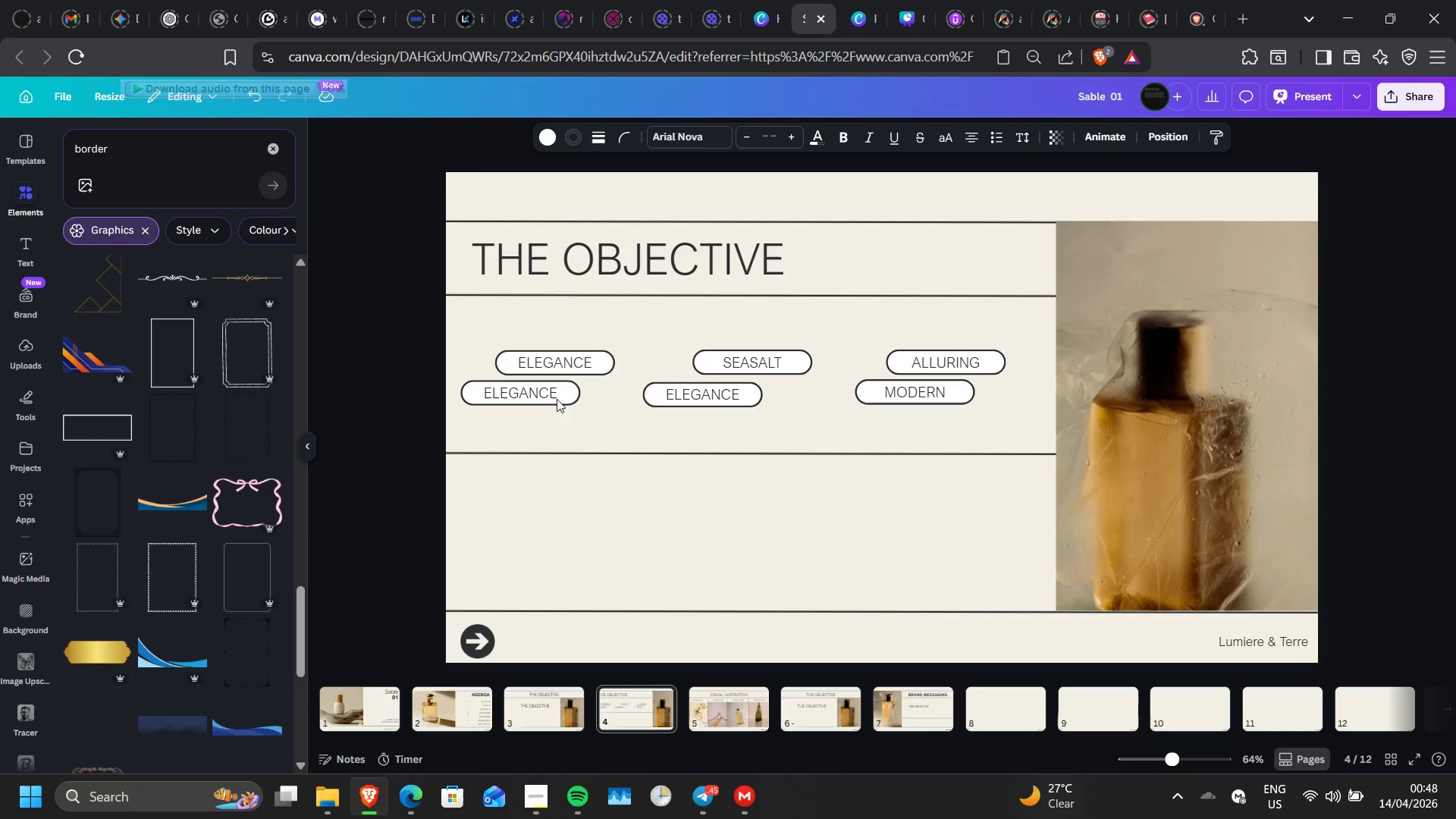 
key(ArrowDown)
 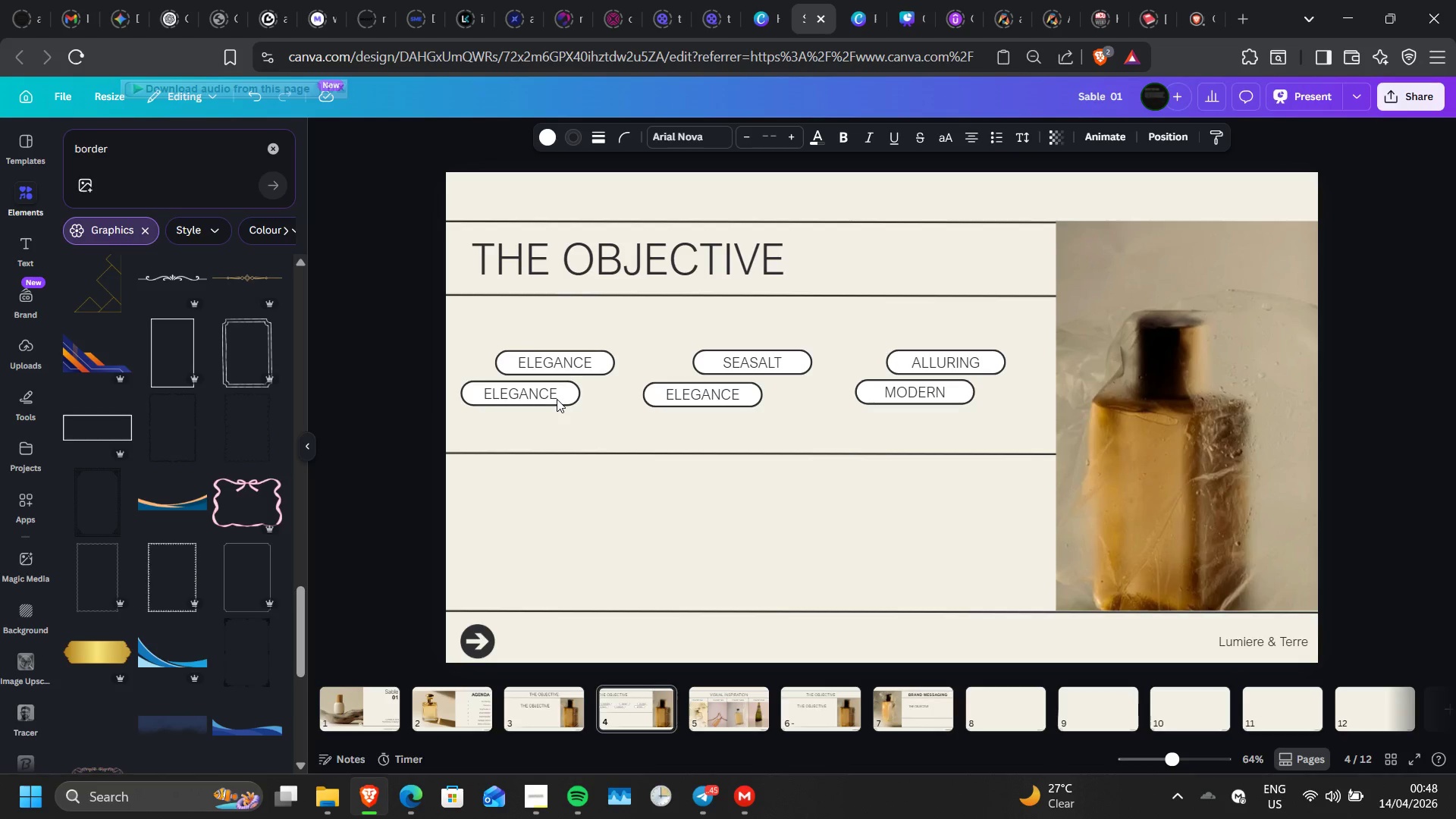 
key(ArrowDown)
 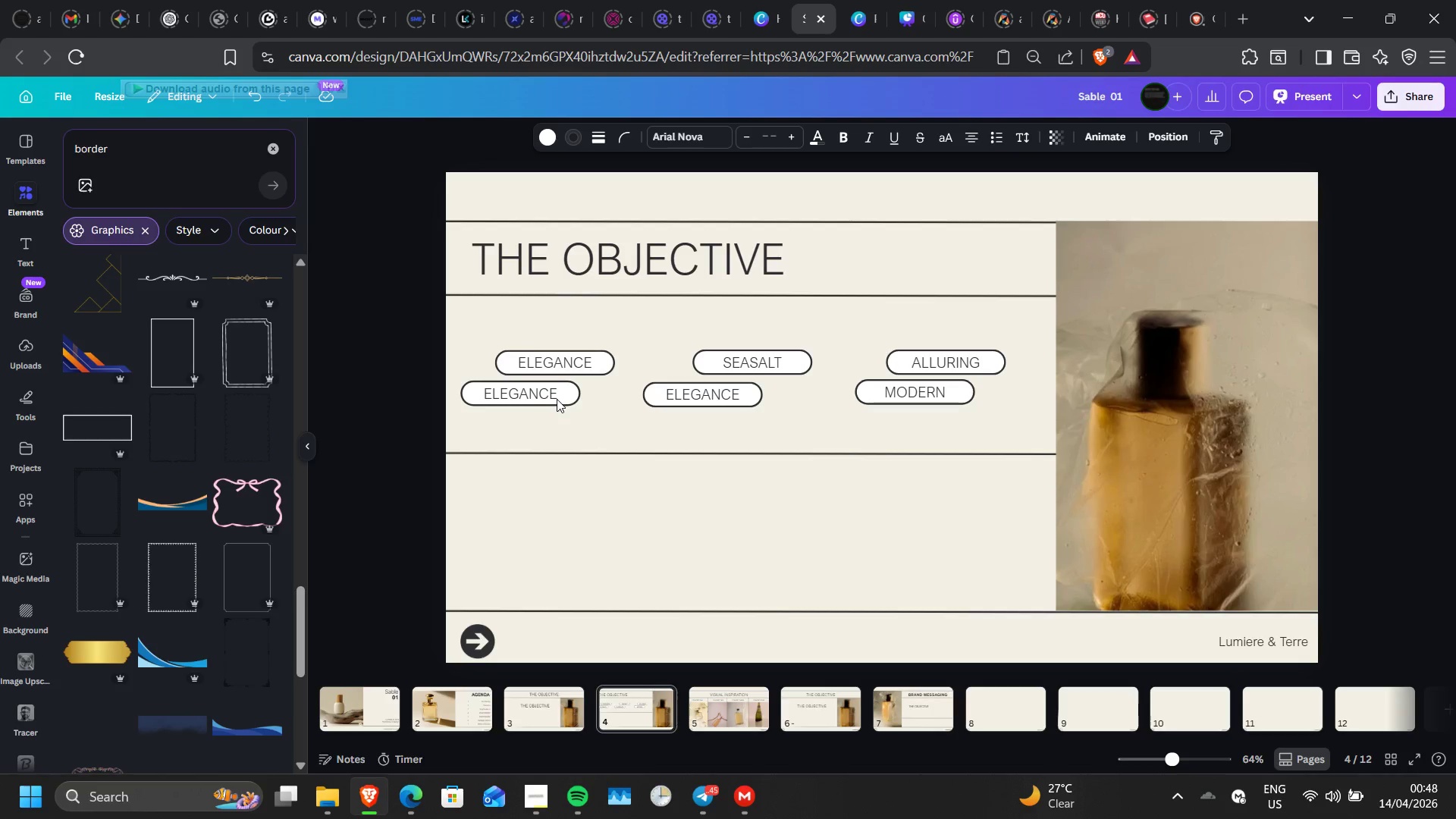 
key(ArrowDown)
 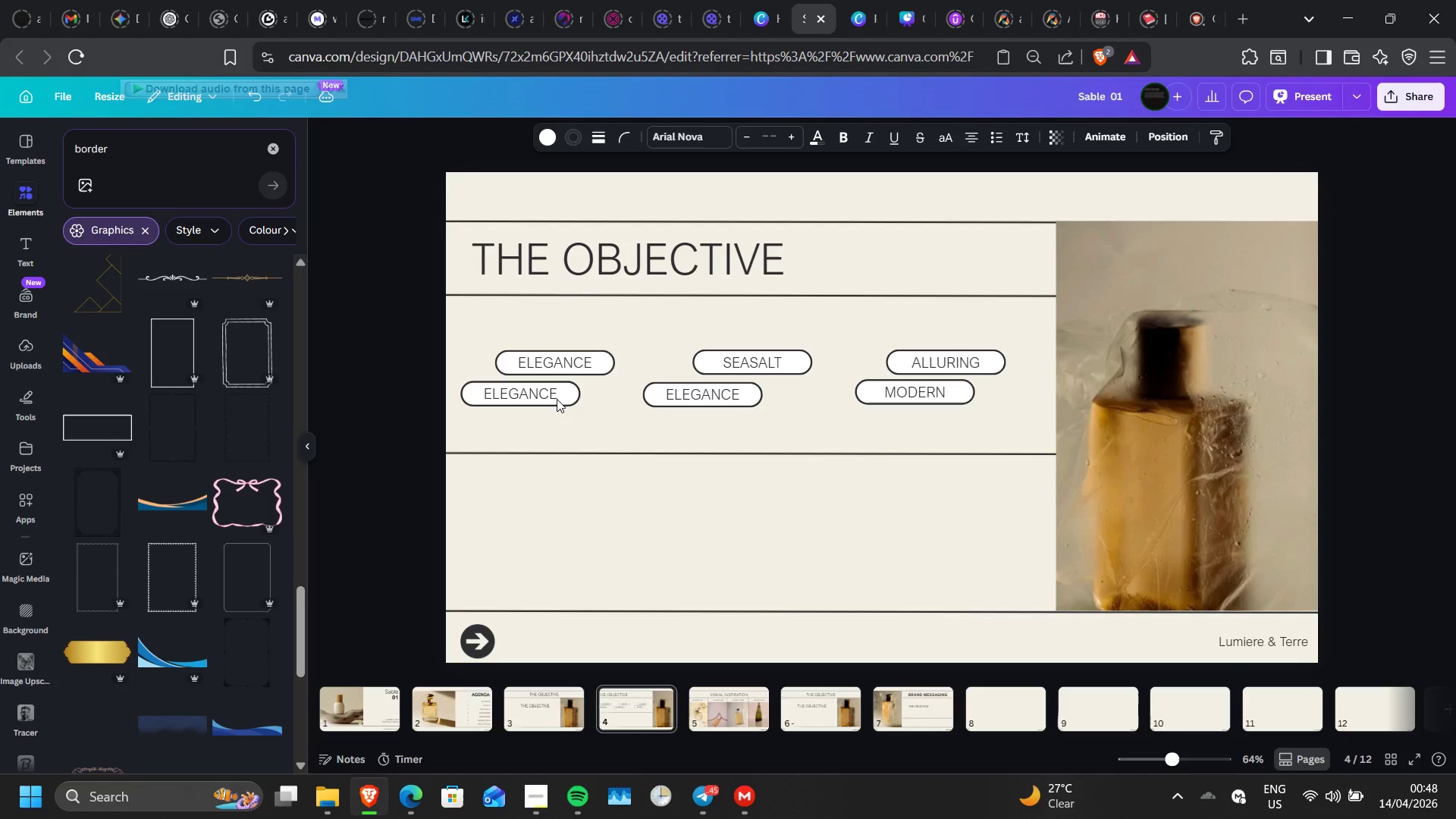 
key(ArrowUp)
 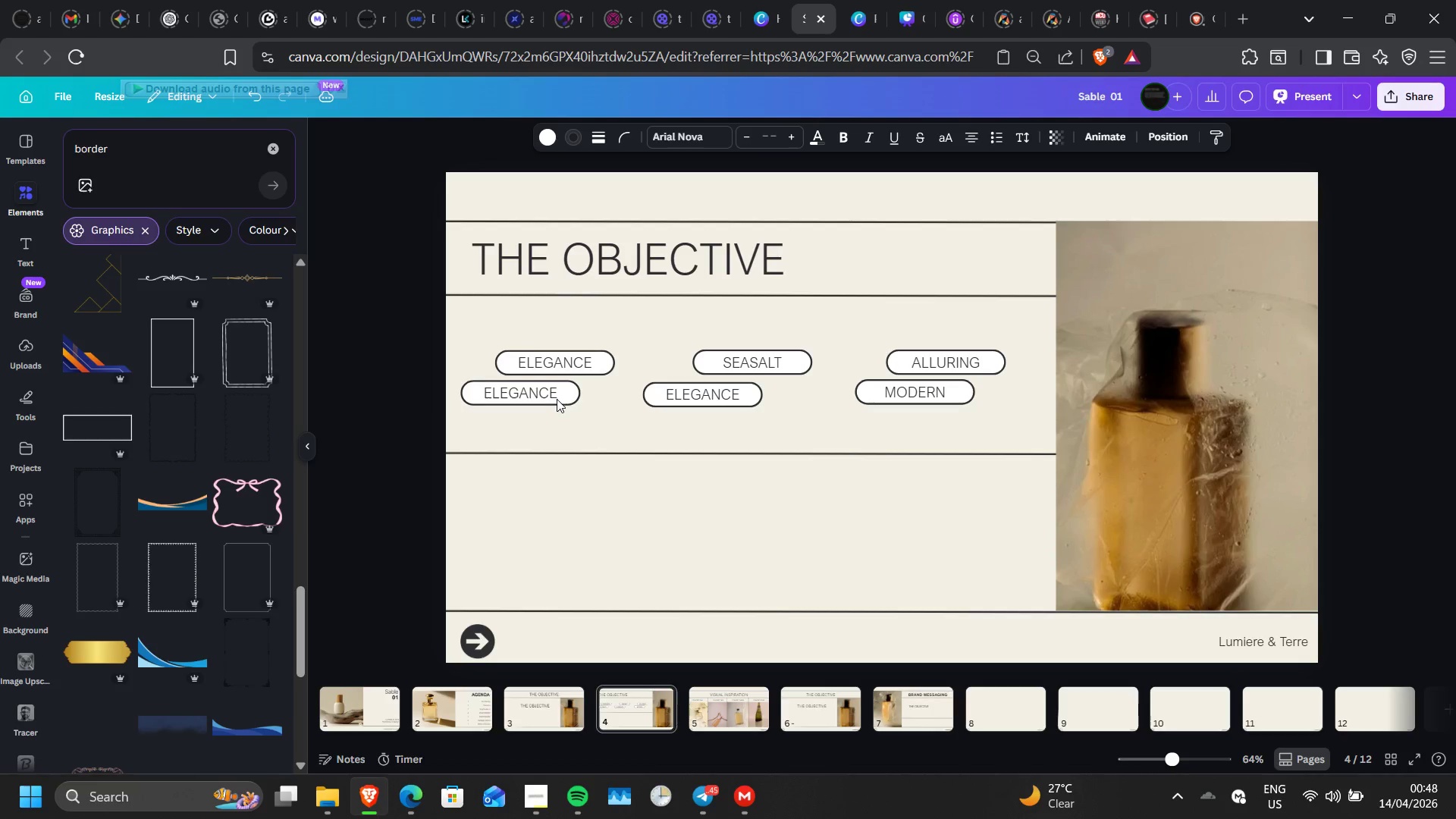 
key(ArrowUp)
 